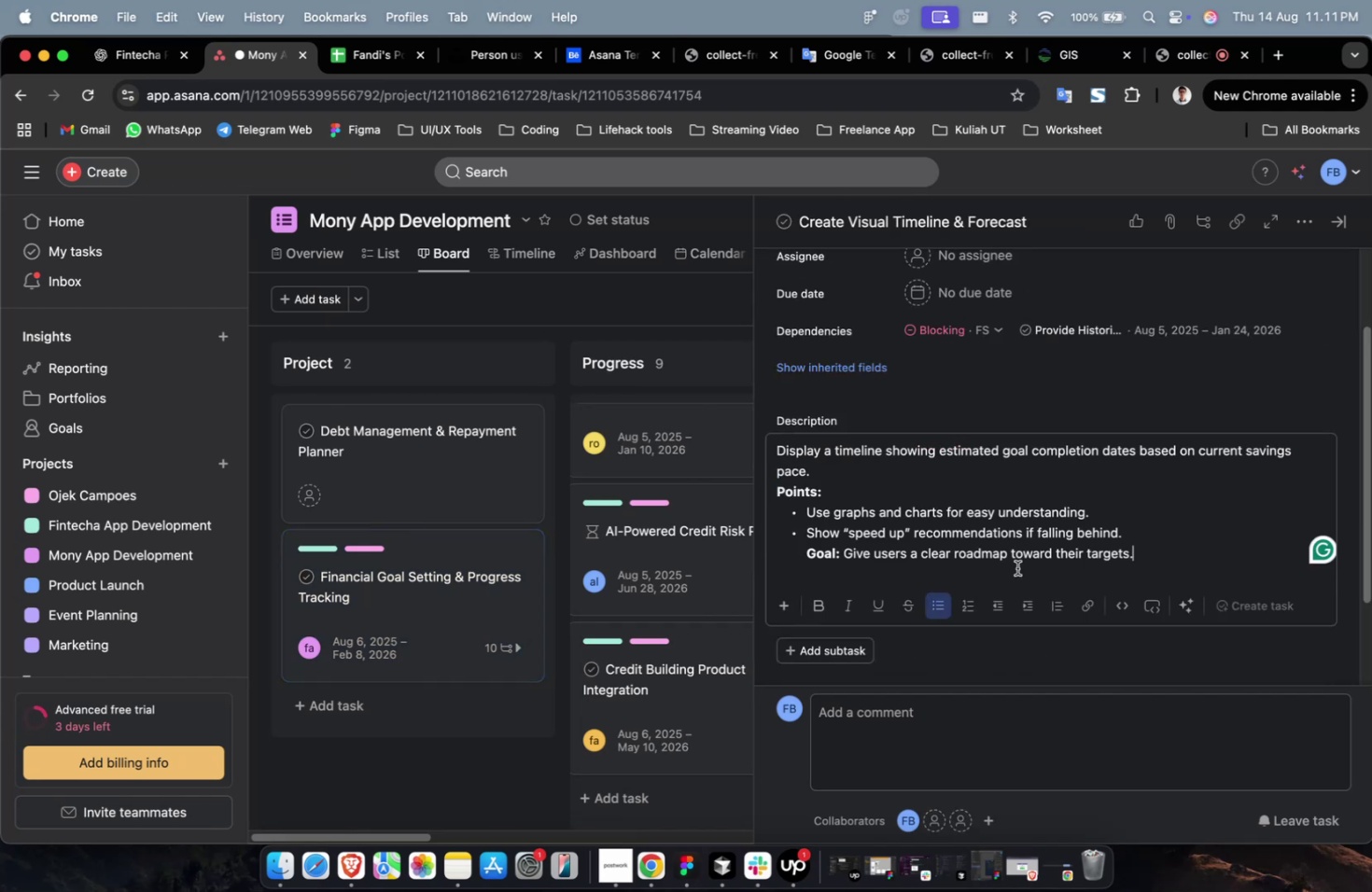 
scroll: coordinate [1016, 567], scroll_direction: up, amount: 5.0
 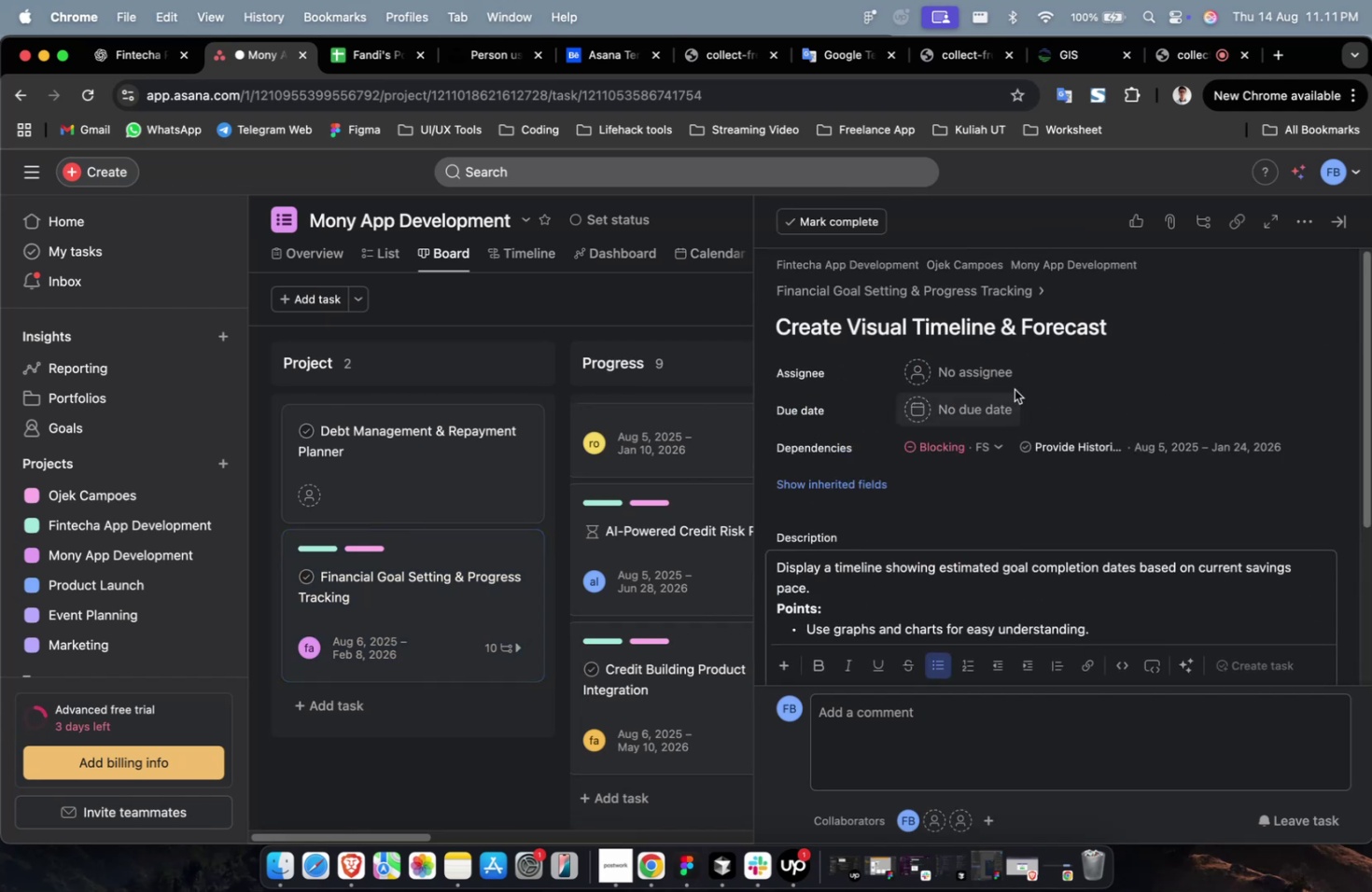 
left_click([1006, 380])
 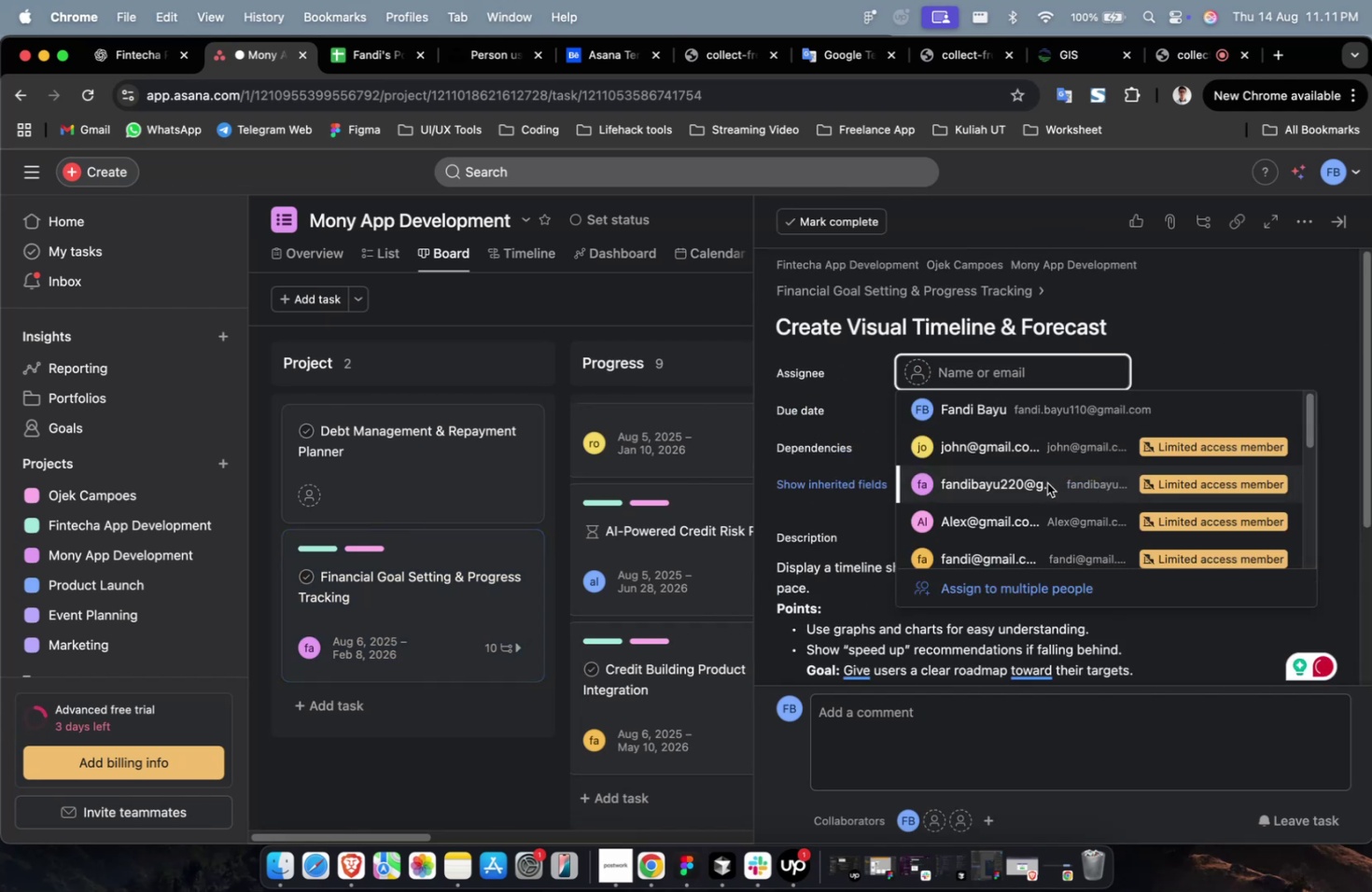 
left_click([1046, 482])
 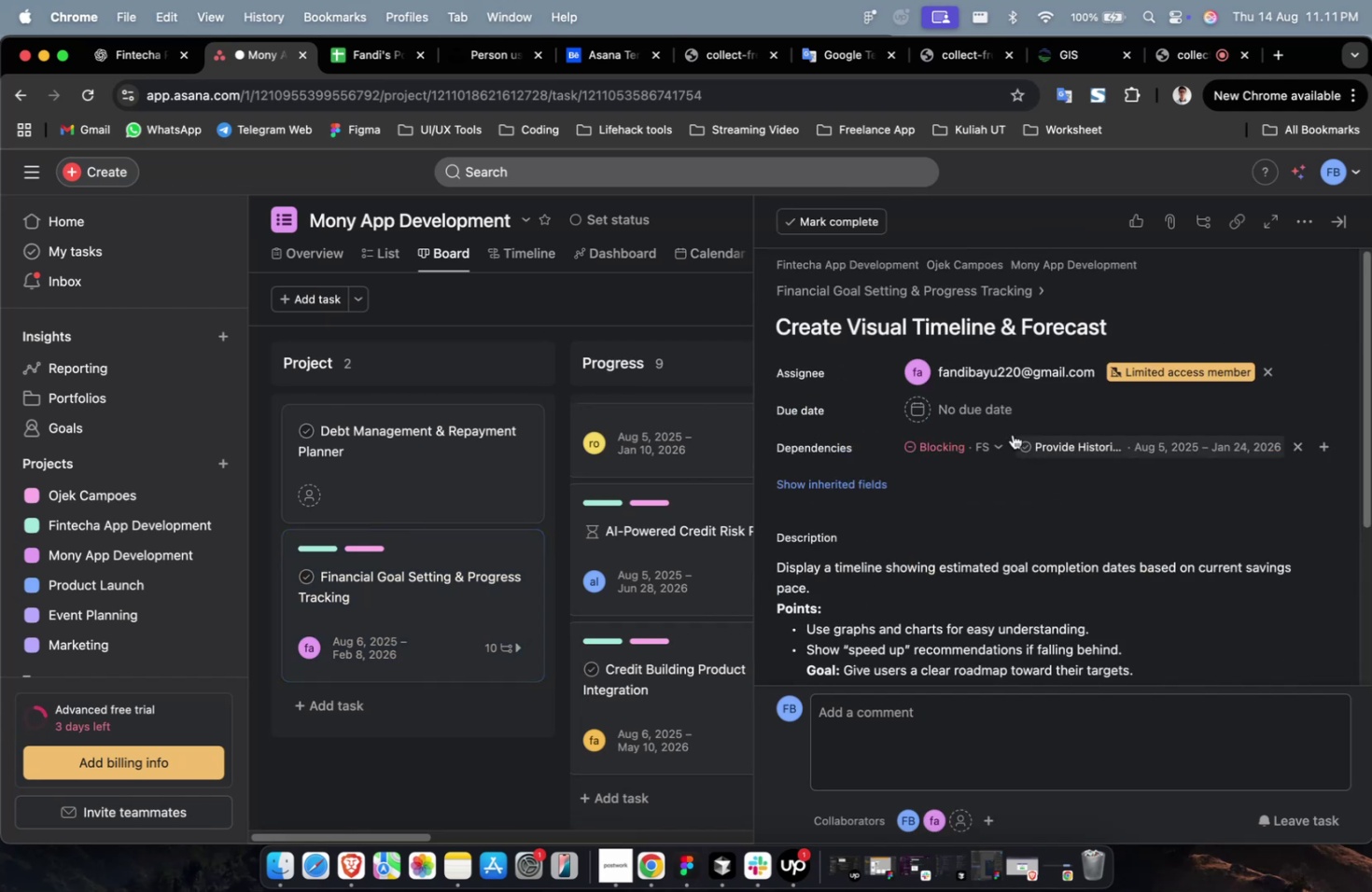 
left_click([997, 419])
 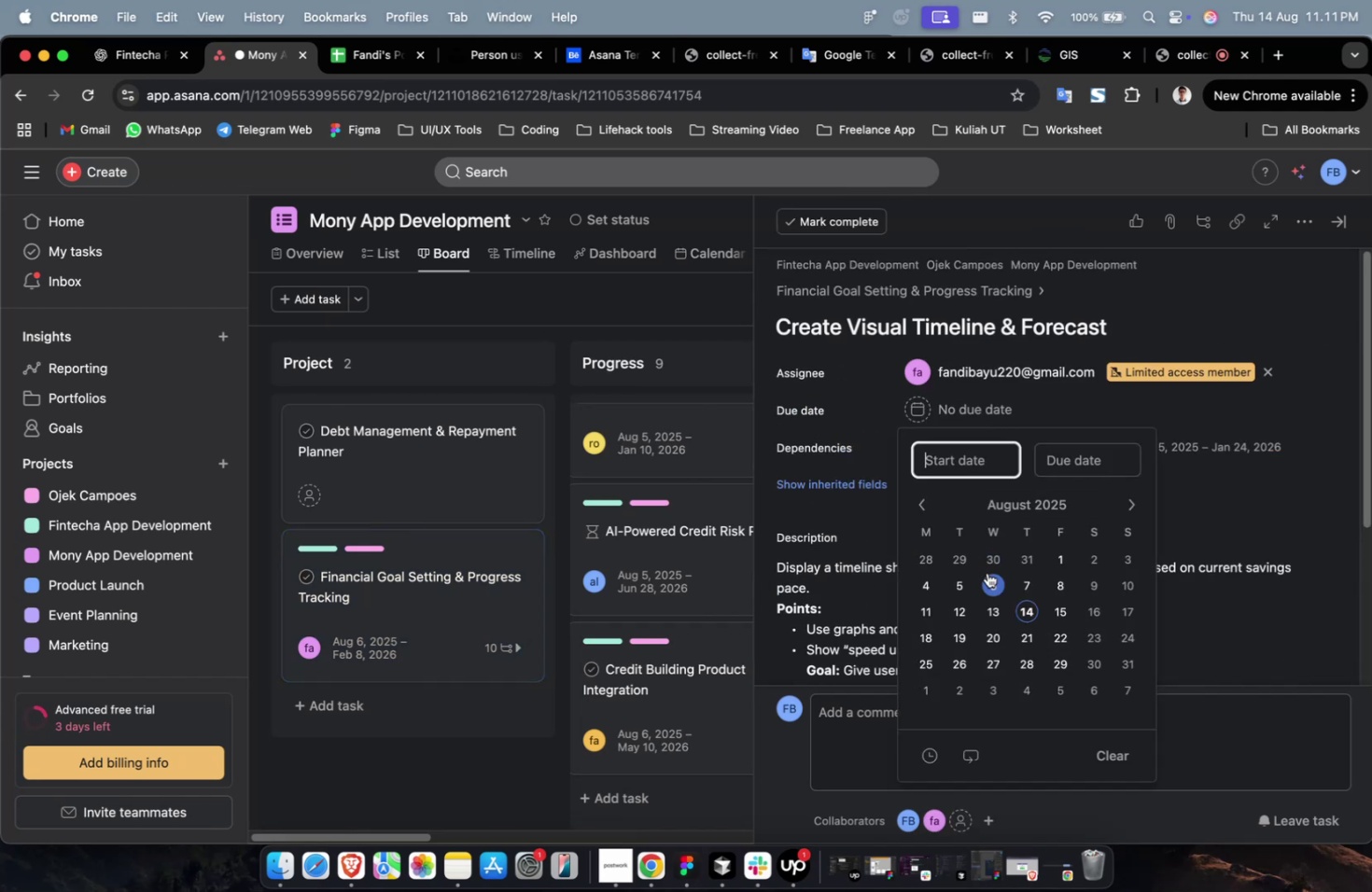 
triple_click([969, 587])
 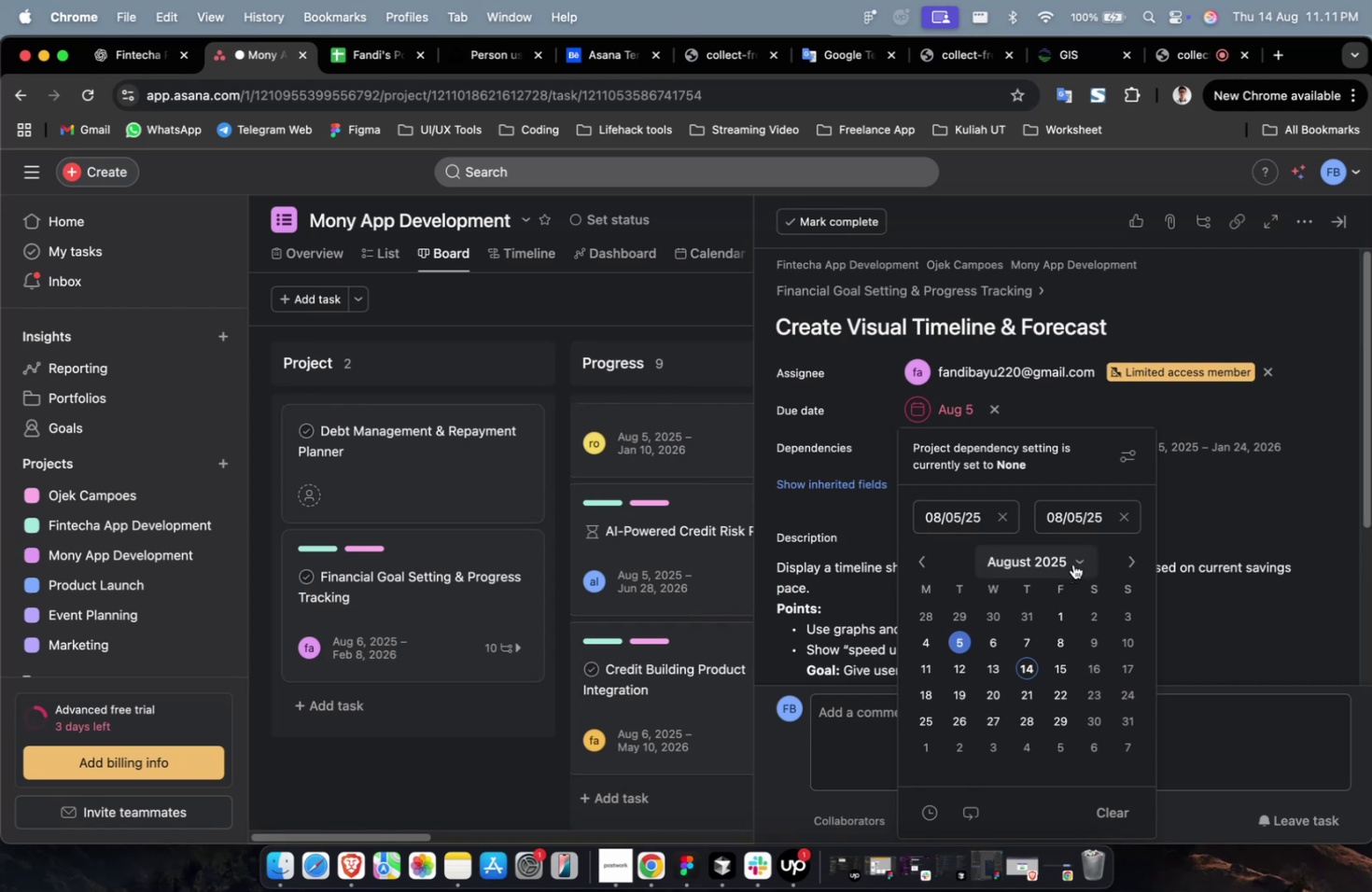 
double_click([1131, 557])
 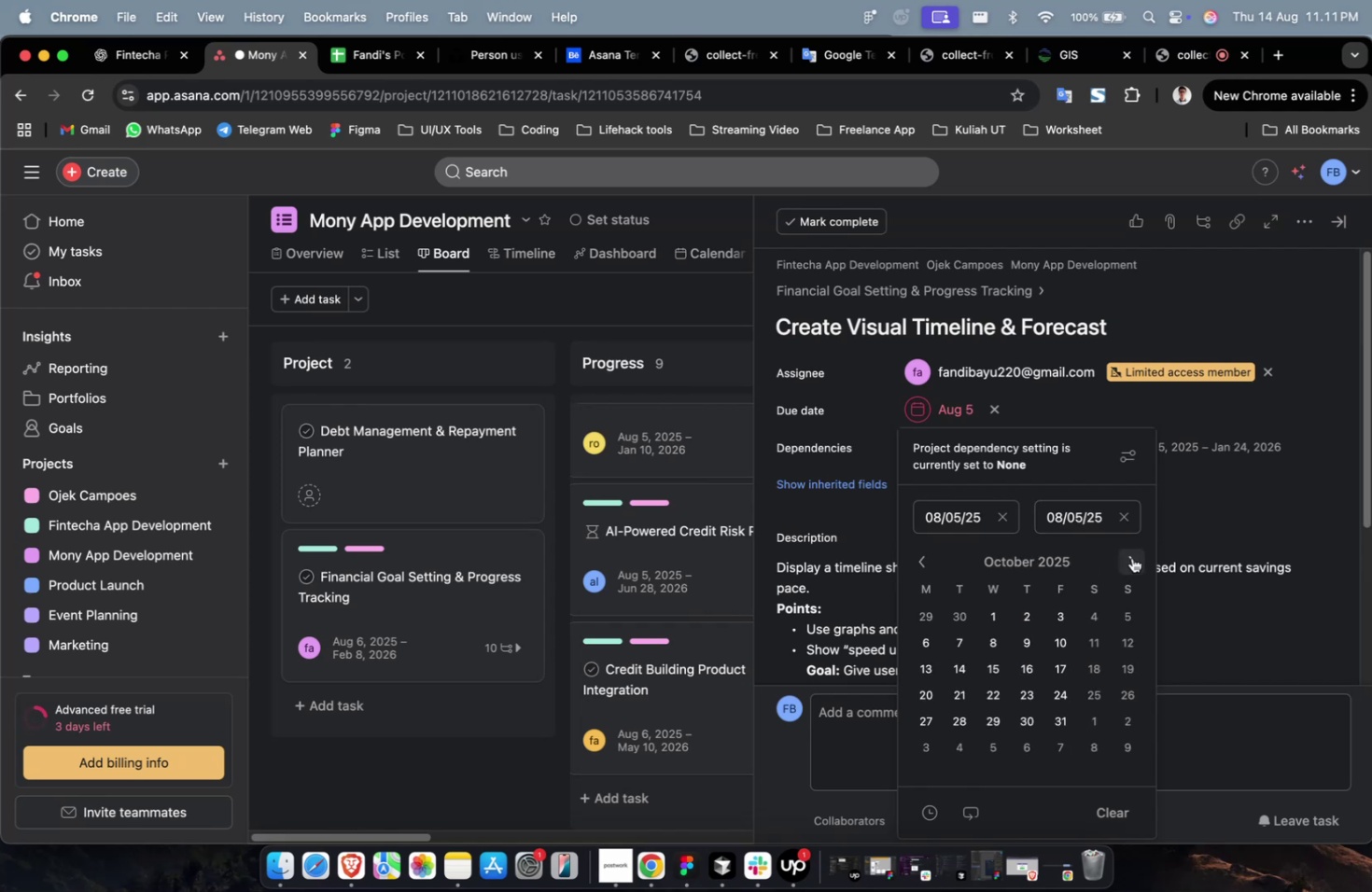 
triple_click([1131, 557])
 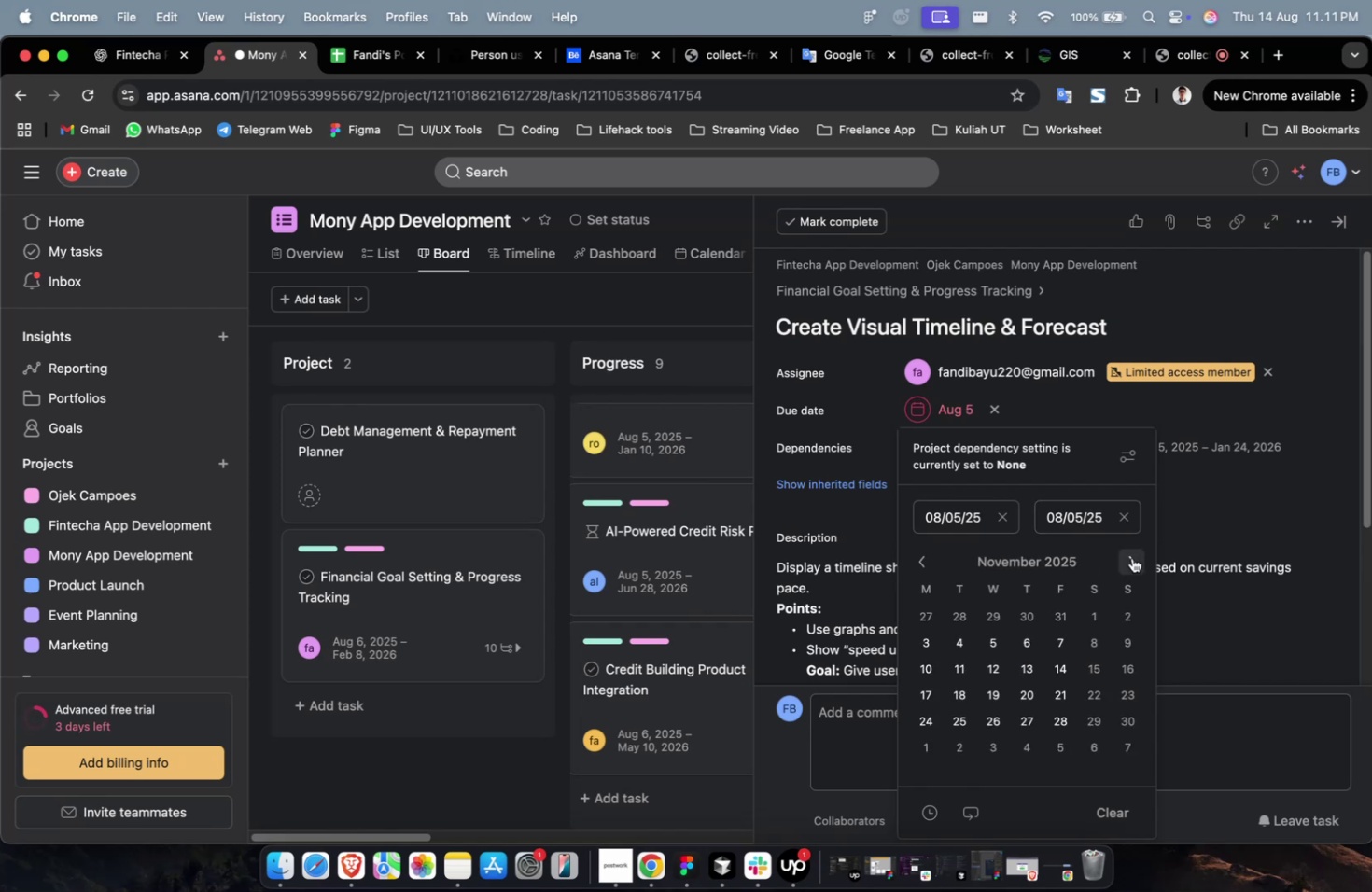 
triple_click([1131, 557])
 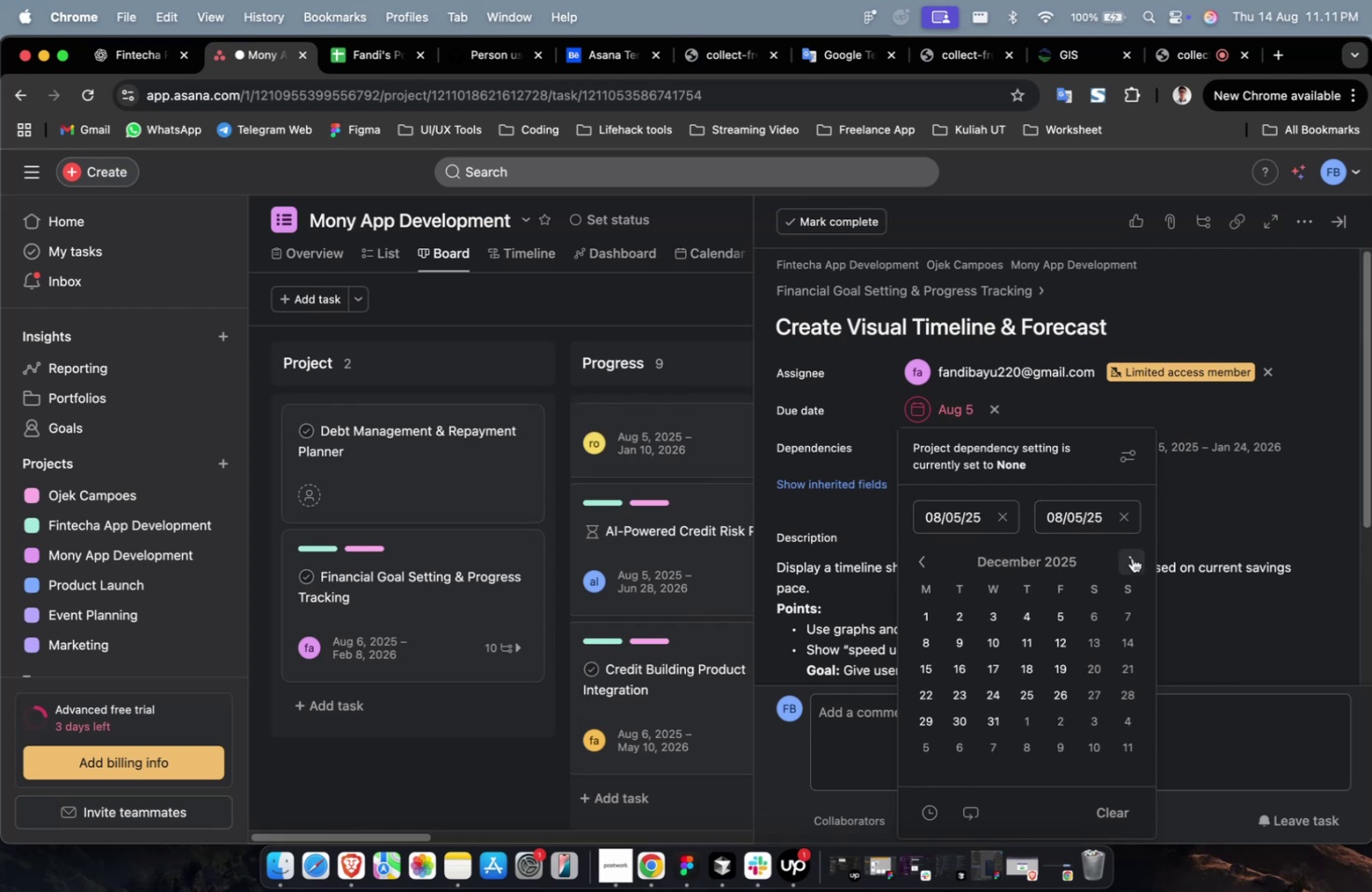 
triple_click([1131, 557])
 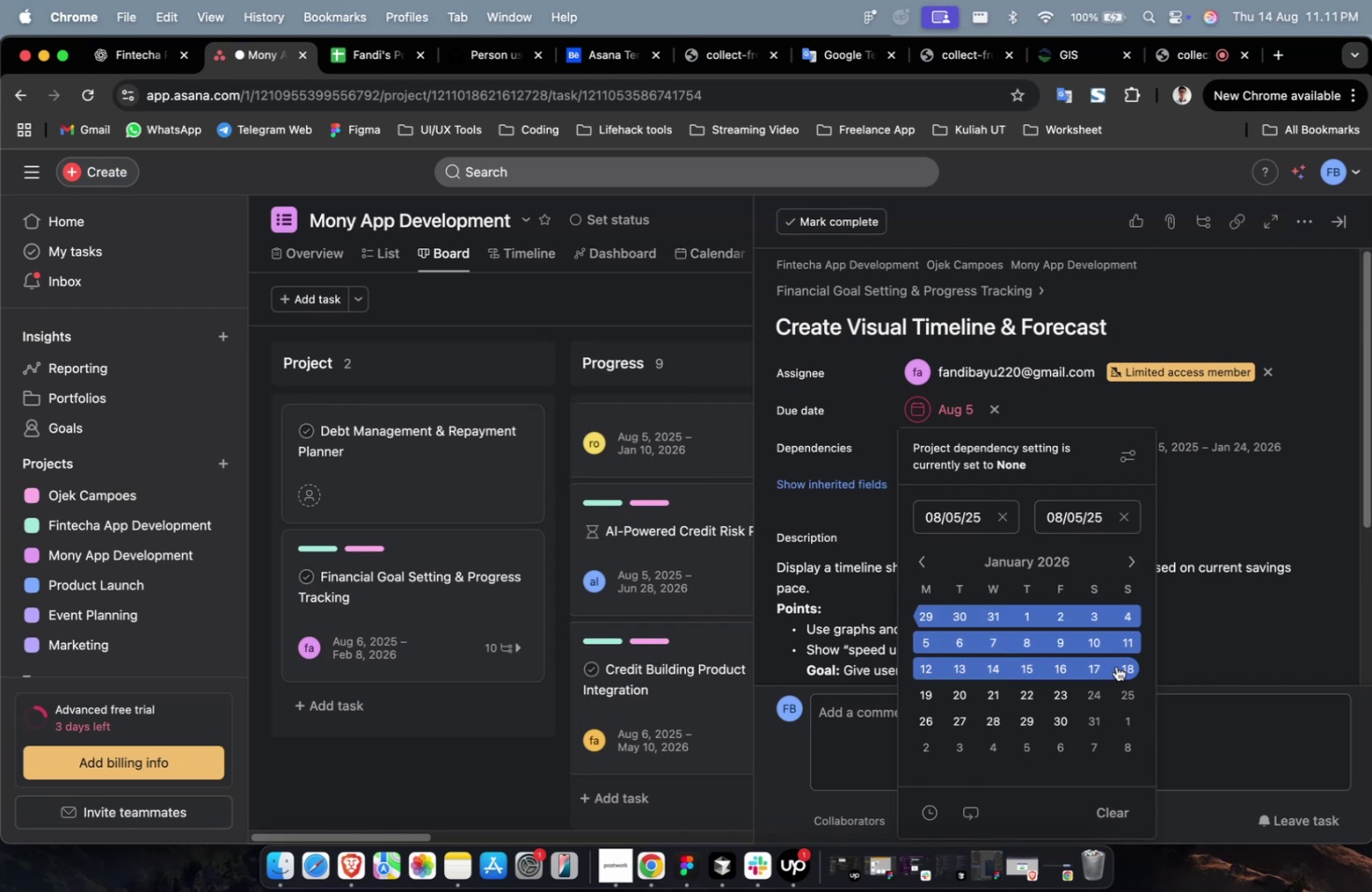 
left_click([1121, 680])
 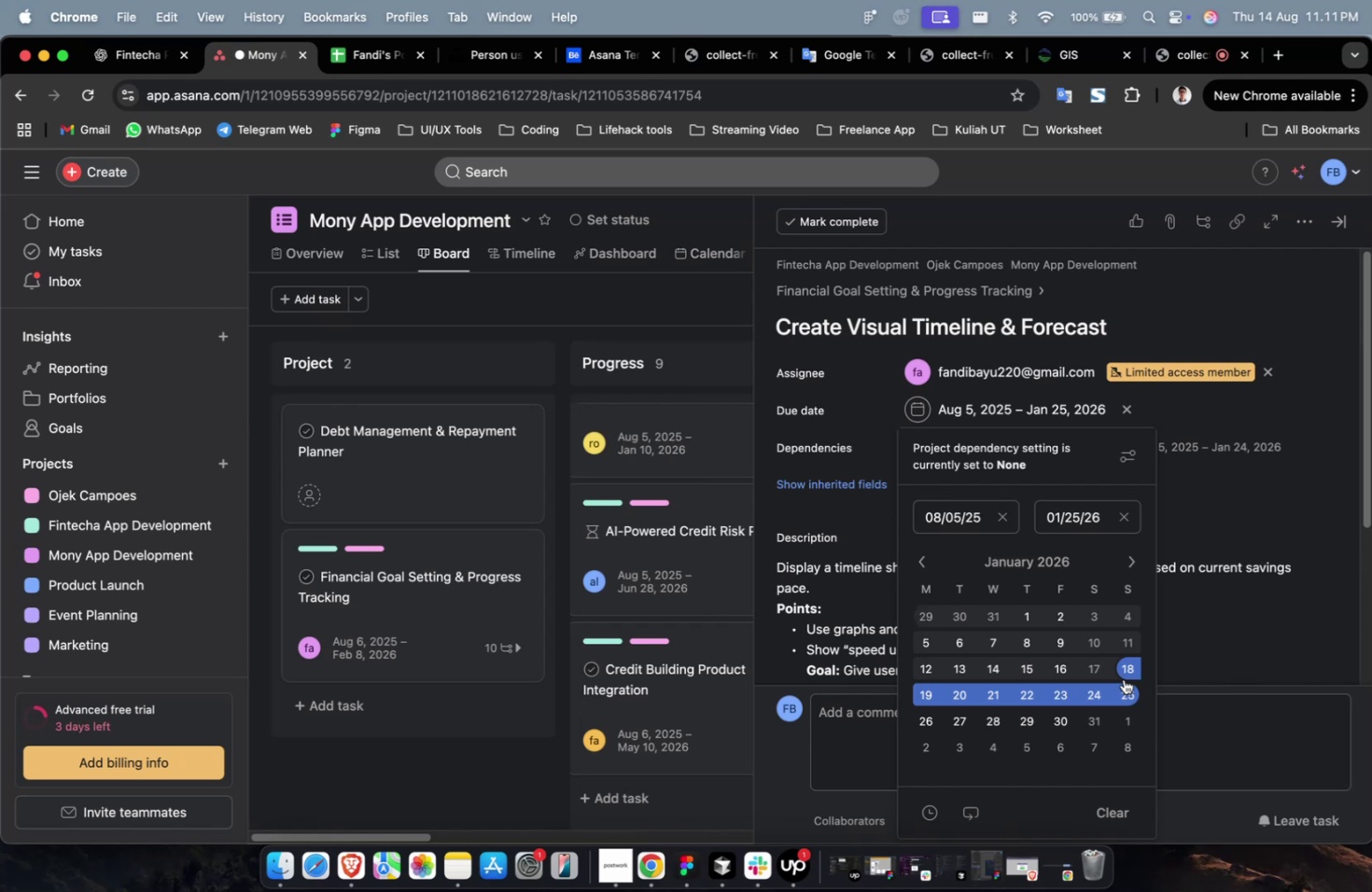 
wait(10.88)
 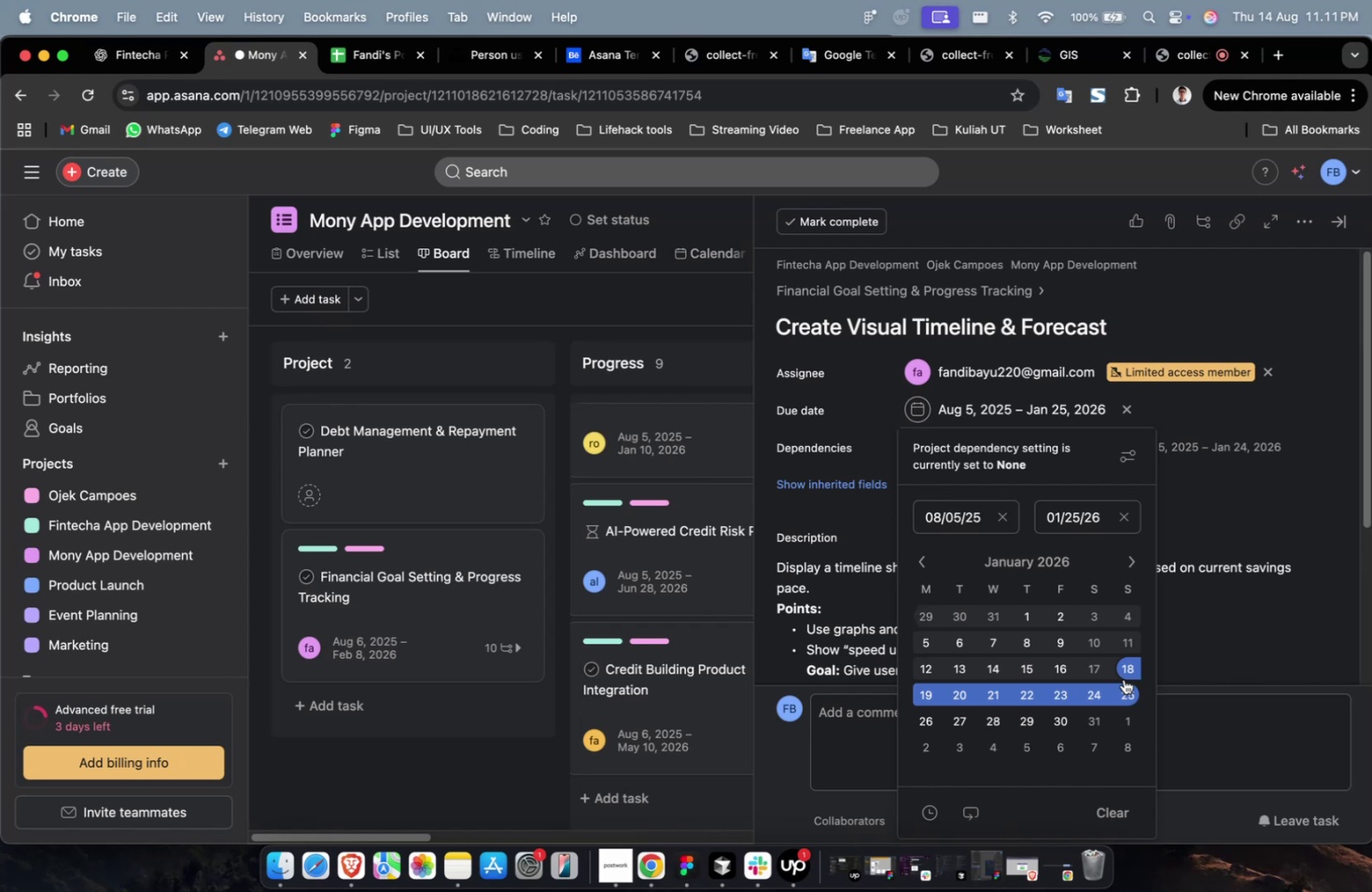 
left_click([1181, 650])
 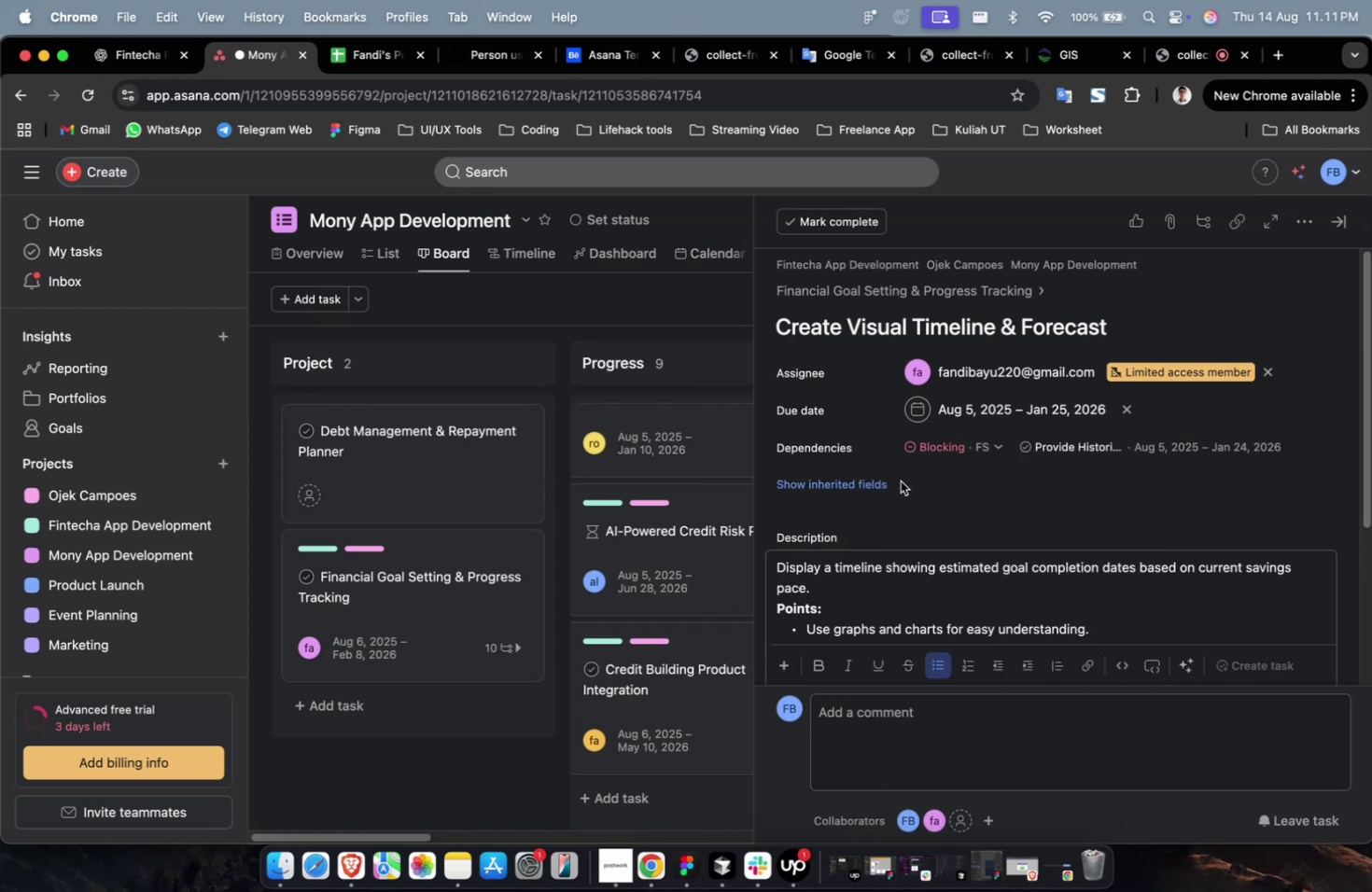 
double_click([886, 481])
 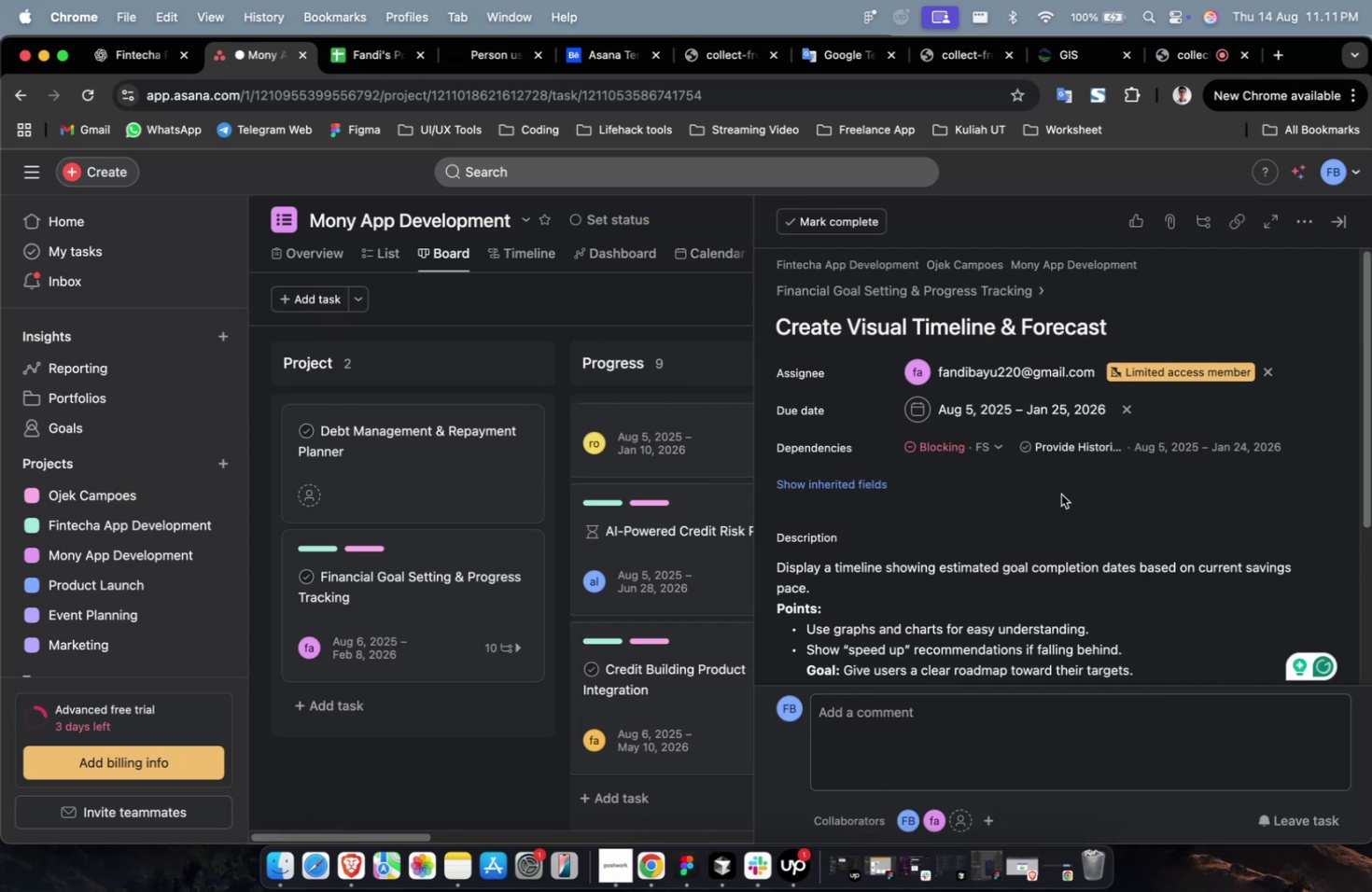 
triple_click([874, 500])
 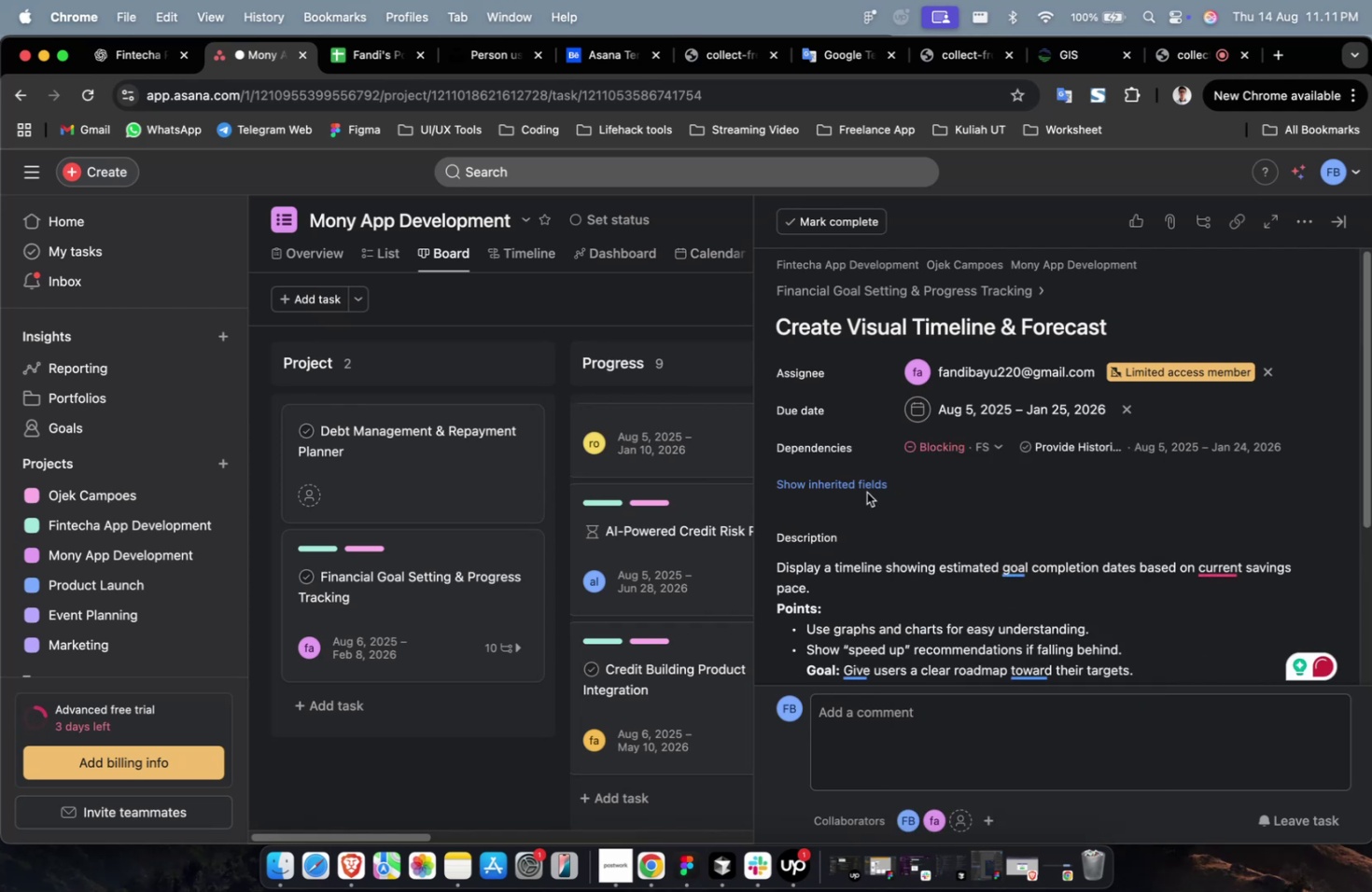 
triple_click([866, 492])
 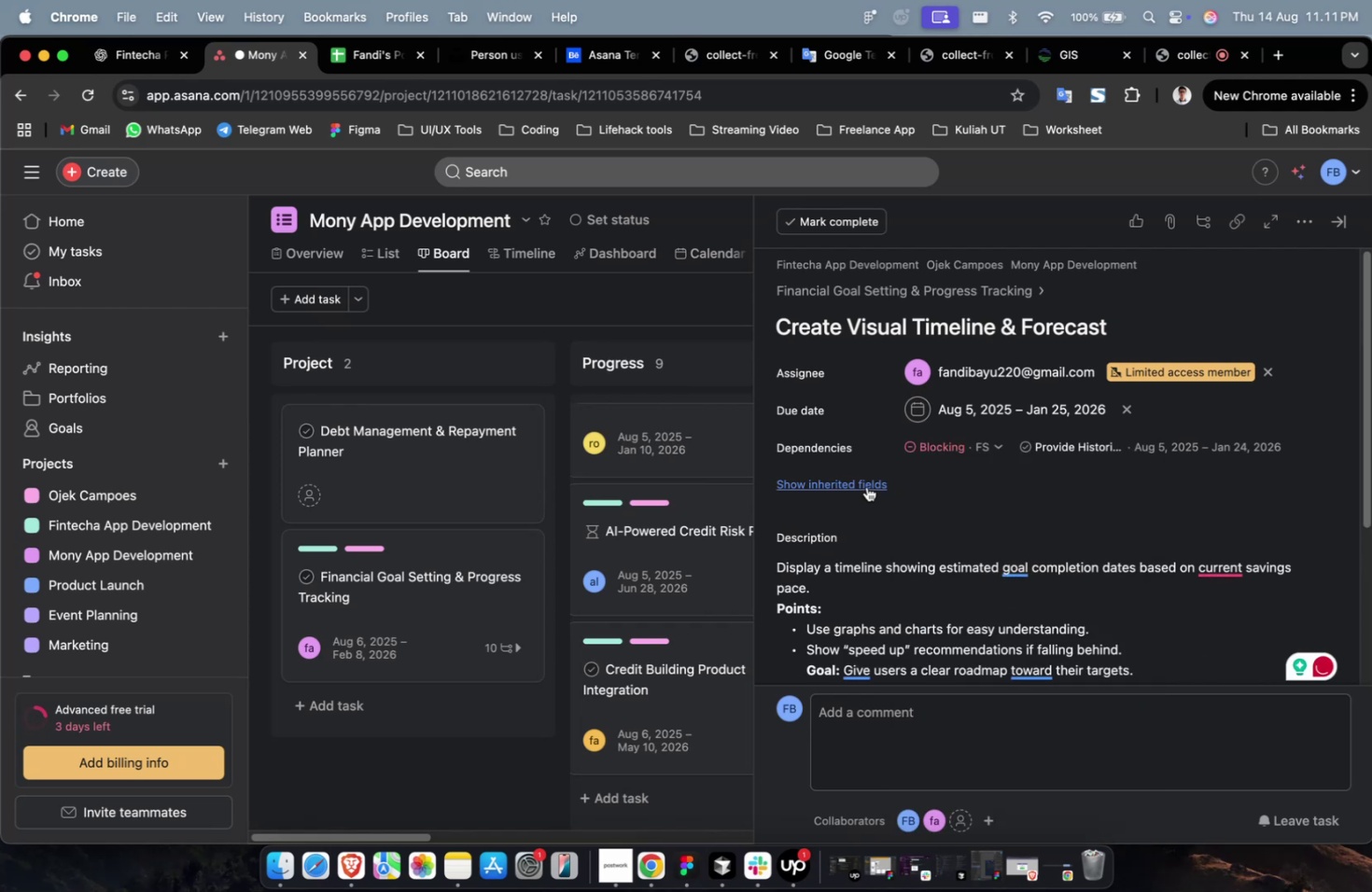 
triple_click([866, 486])
 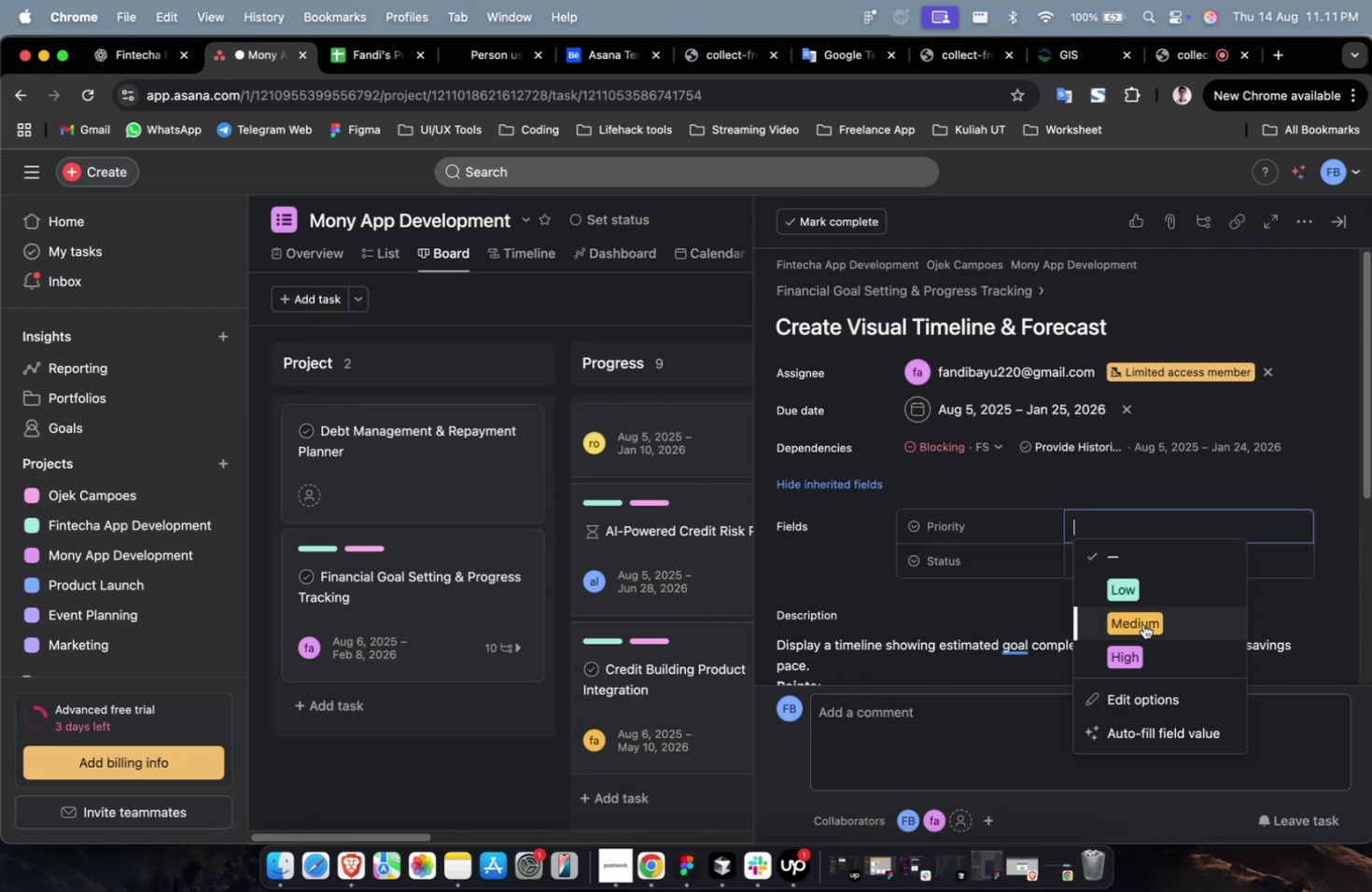 
triple_click([1141, 646])
 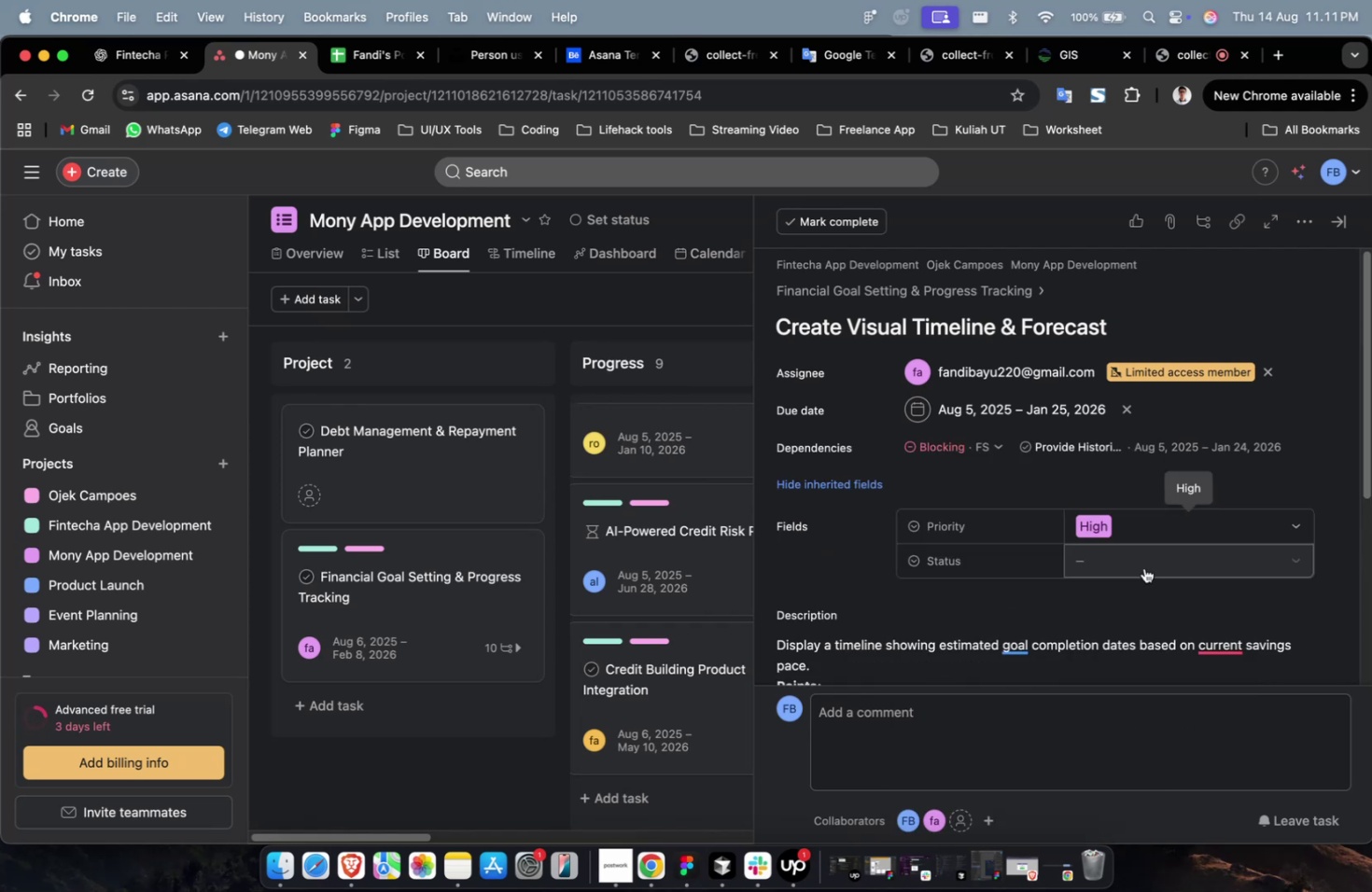 
triple_click([1143, 567])
 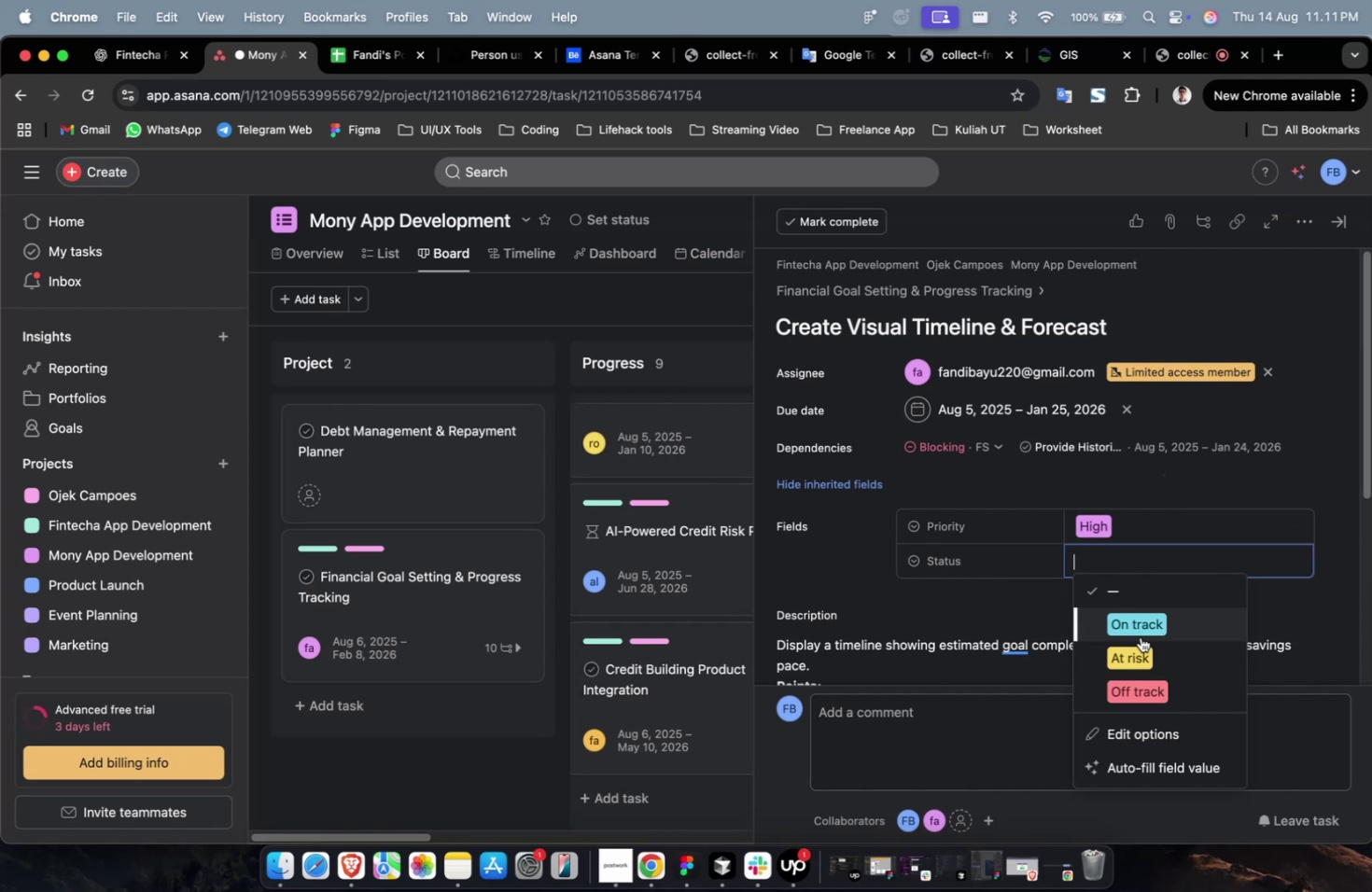 
triple_click([1140, 636])
 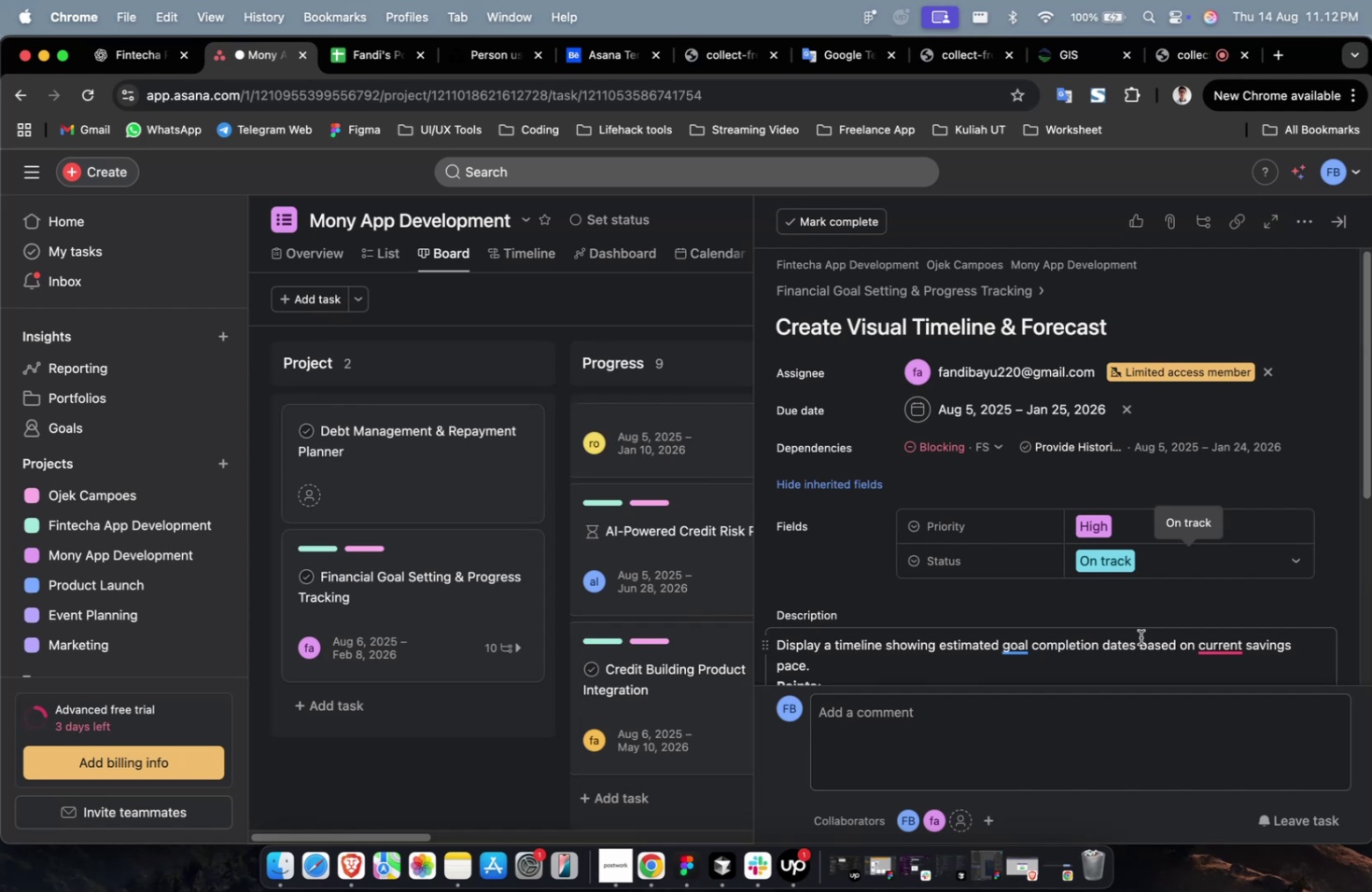 
wait(45.86)
 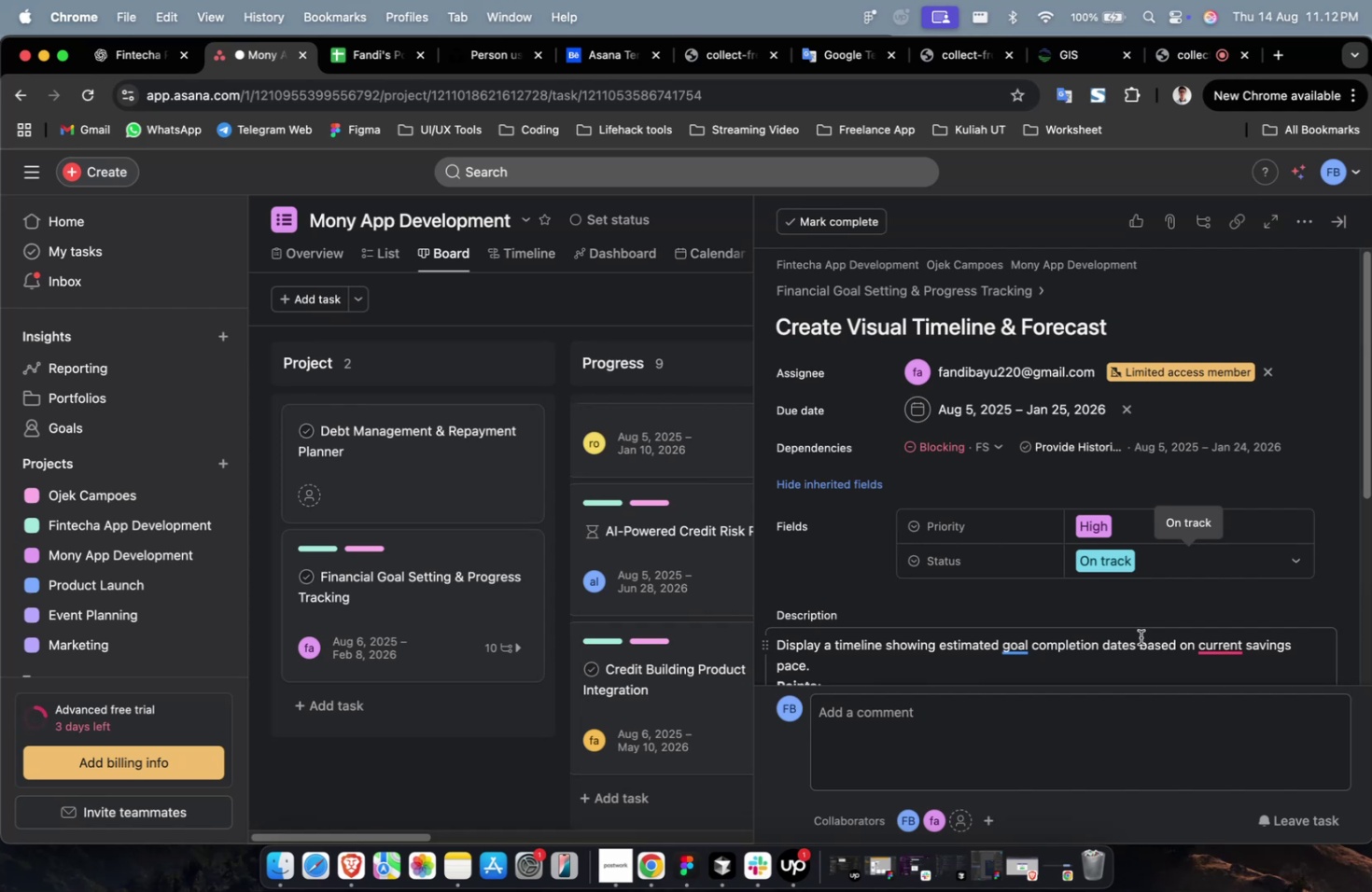 
scroll: coordinate [1127, 634], scroll_direction: down, amount: 58.0
 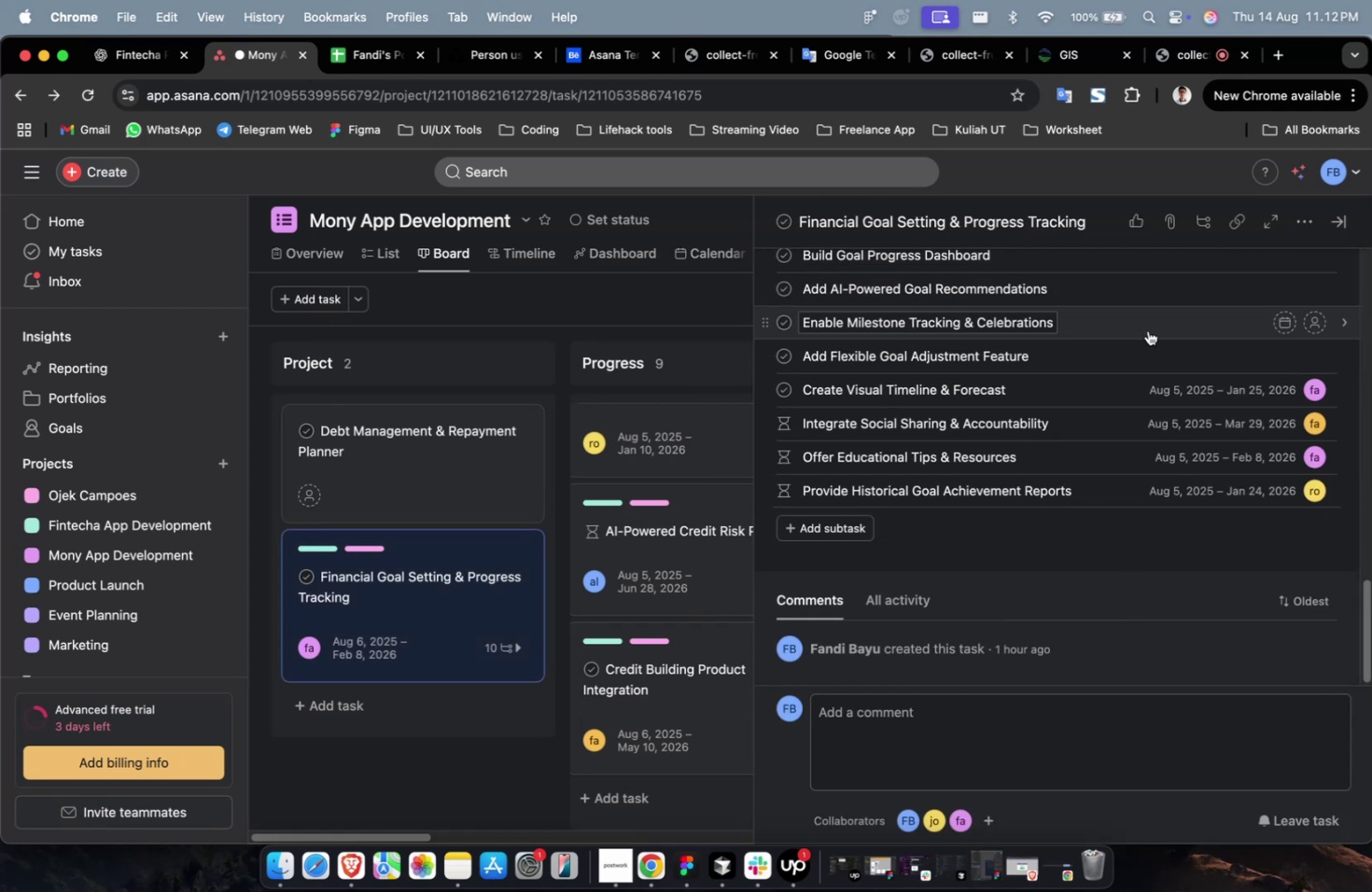 
left_click([1145, 363])
 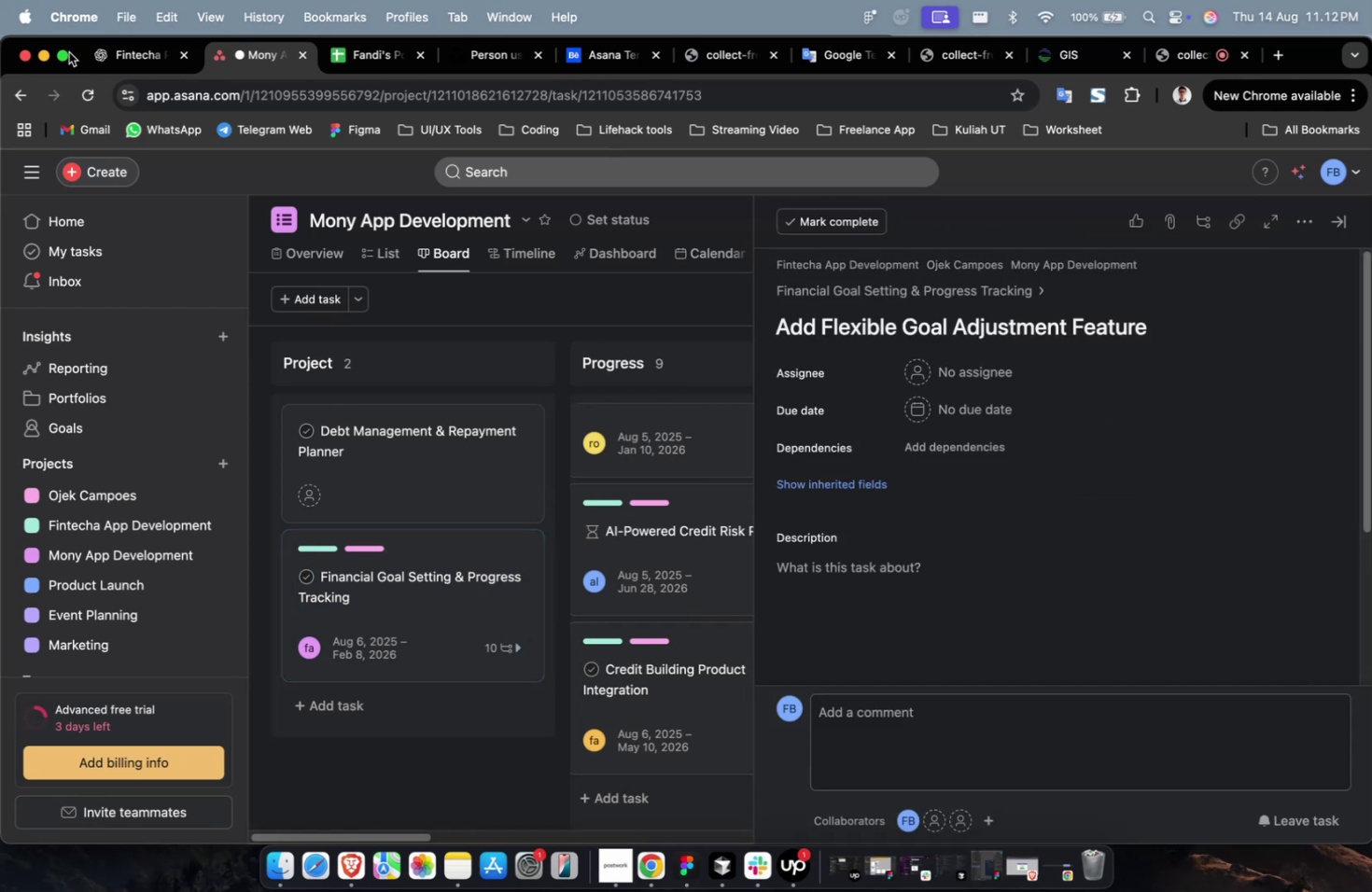 
left_click([117, 65])
 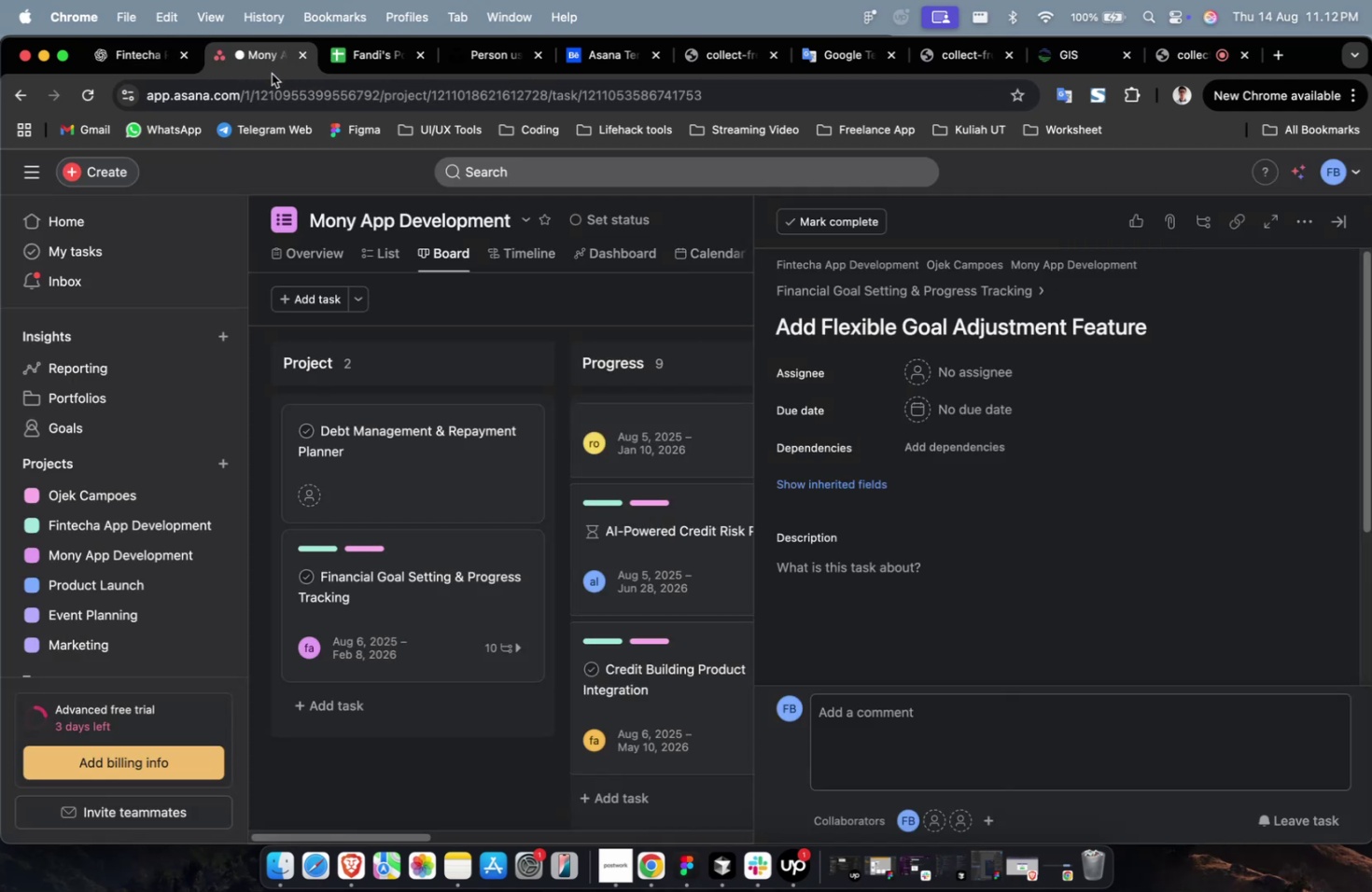 
left_click([138, 63])
 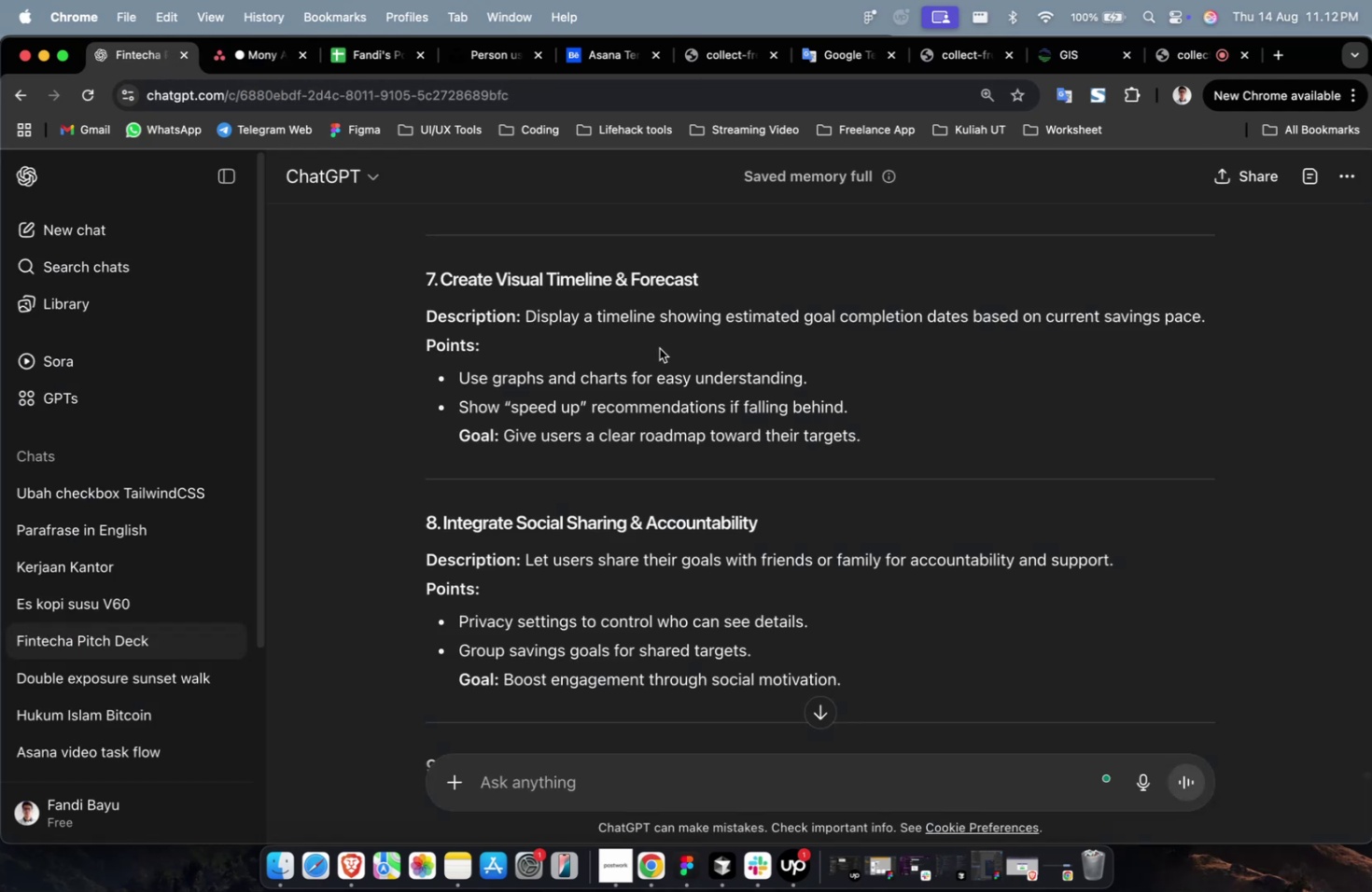 
double_click([659, 348])
 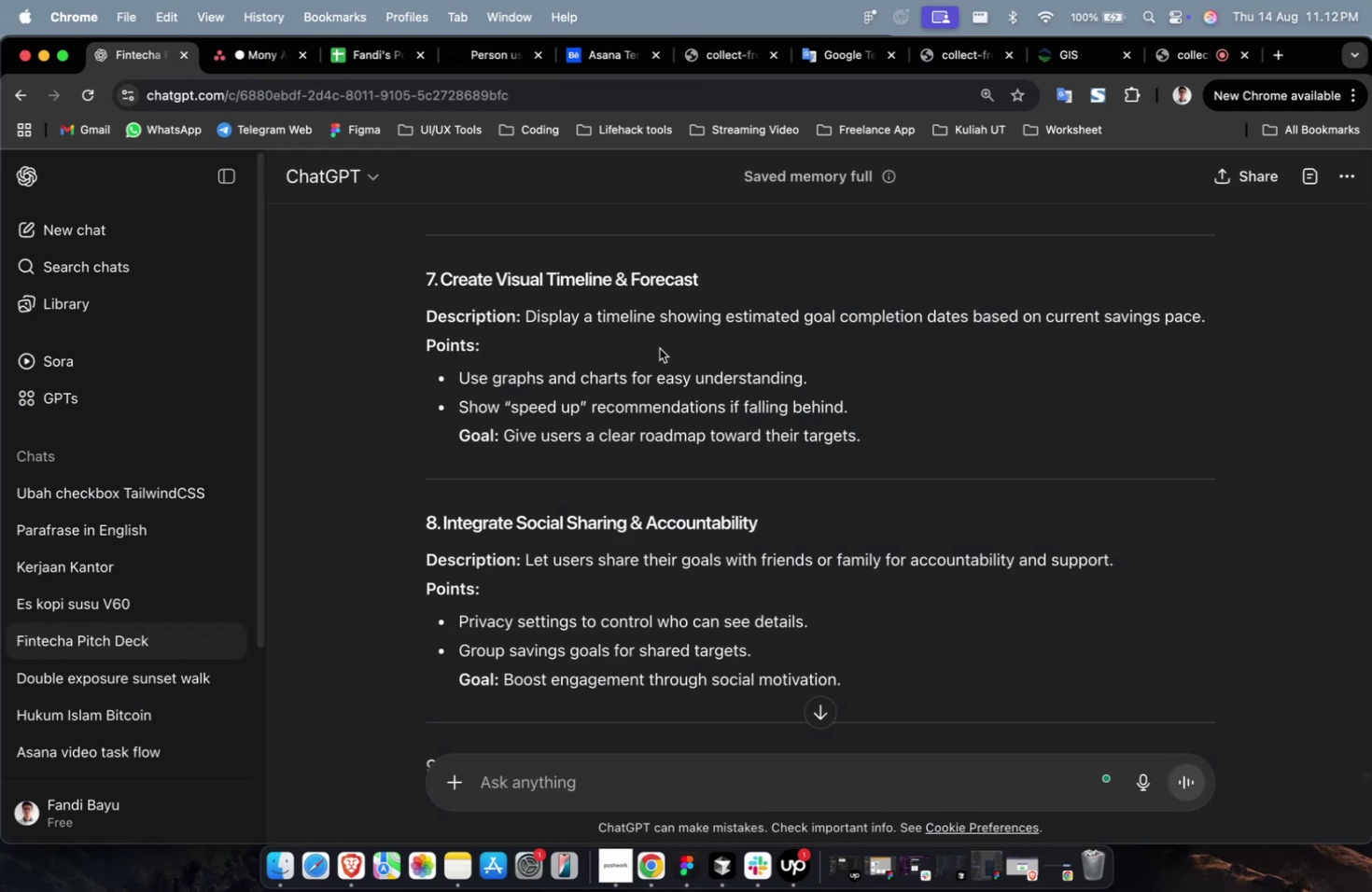 
scroll: coordinate [928, 481], scroll_direction: up, amount: 16.0
 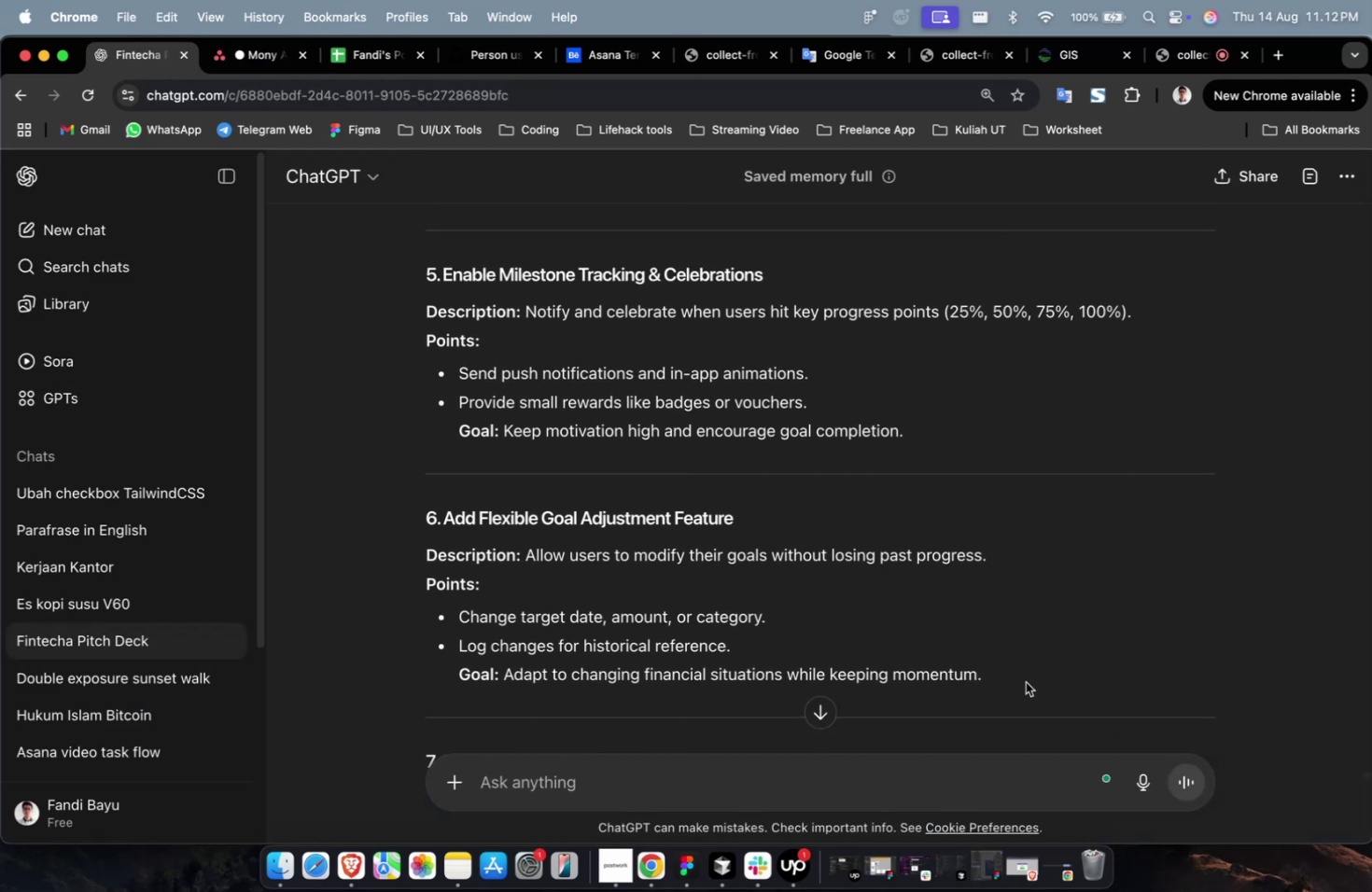 
left_click_drag(start_coordinate=[998, 688], to_coordinate=[525, 563])
 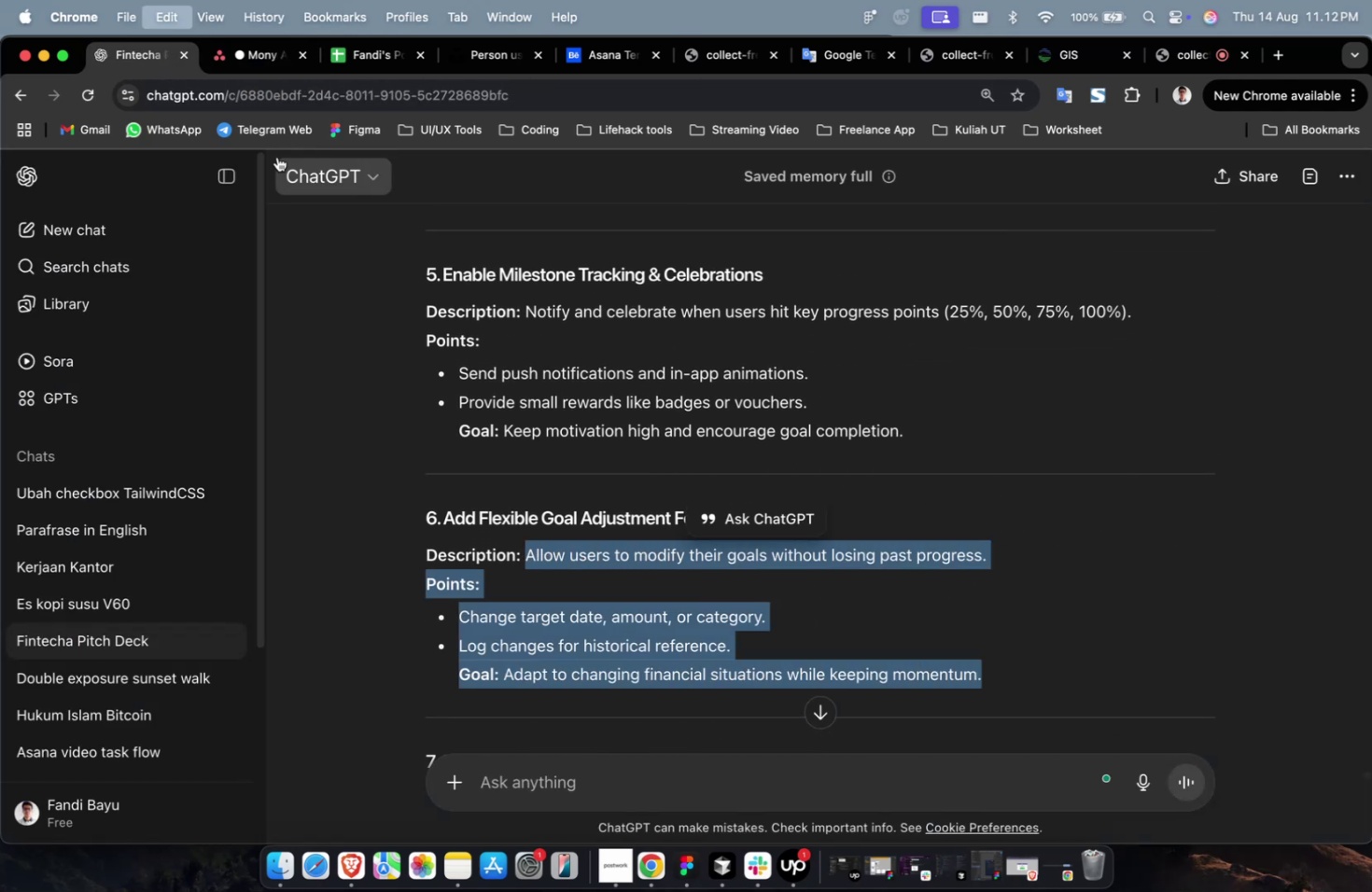 
key(Meta+C)
 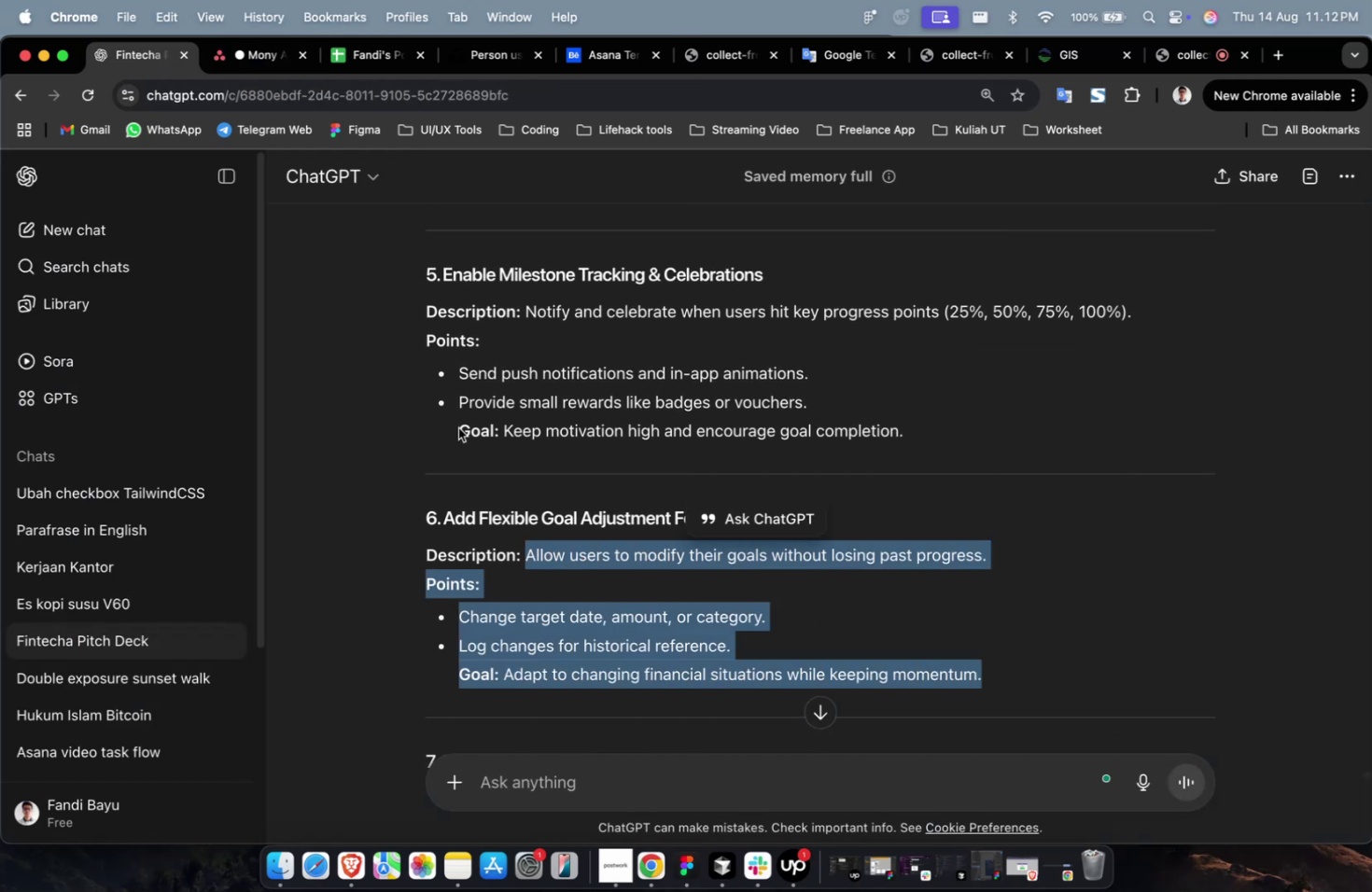 
key(Meta+C)
 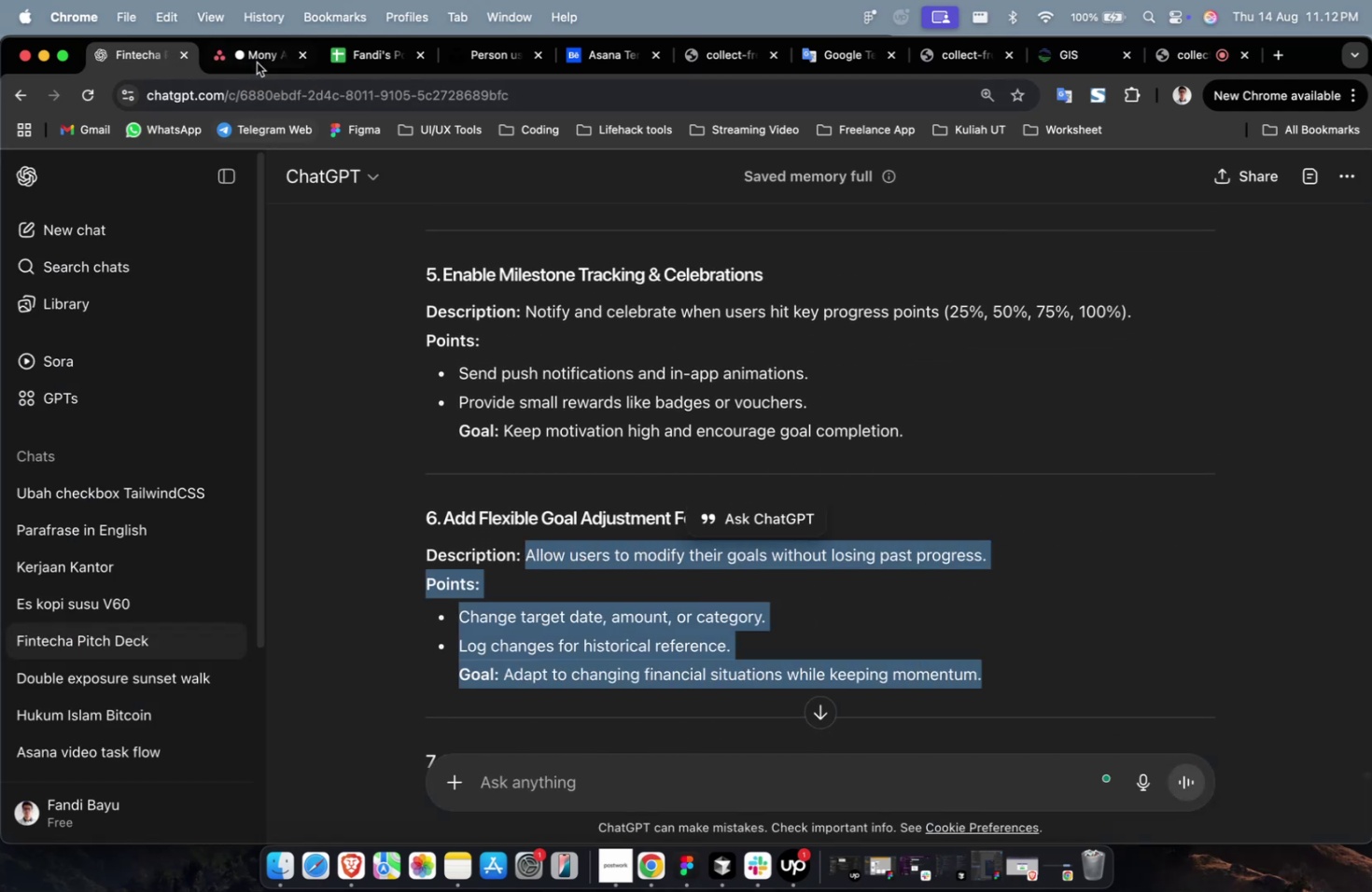 
left_click([257, 61])
 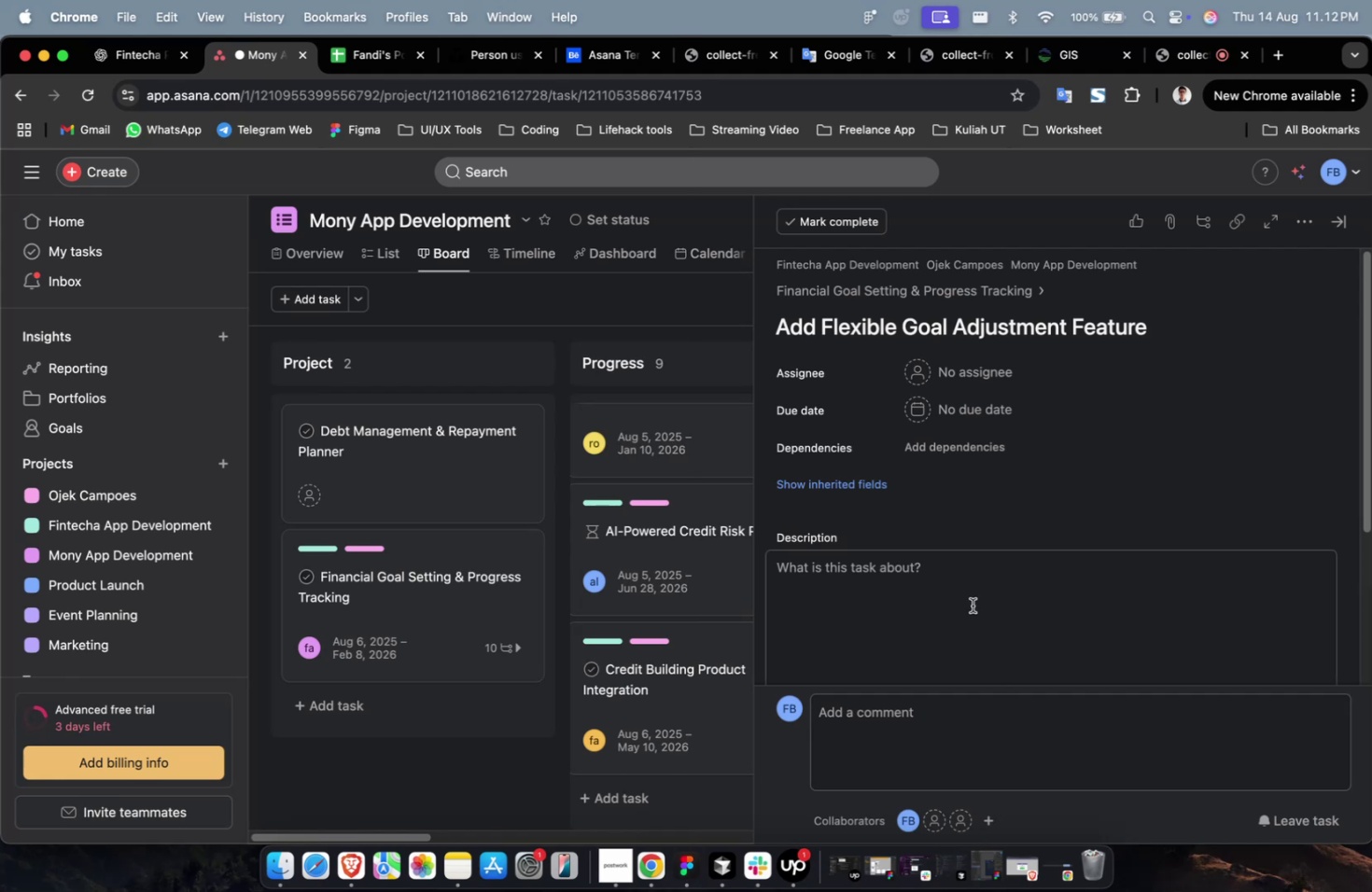 
double_click([969, 617])
 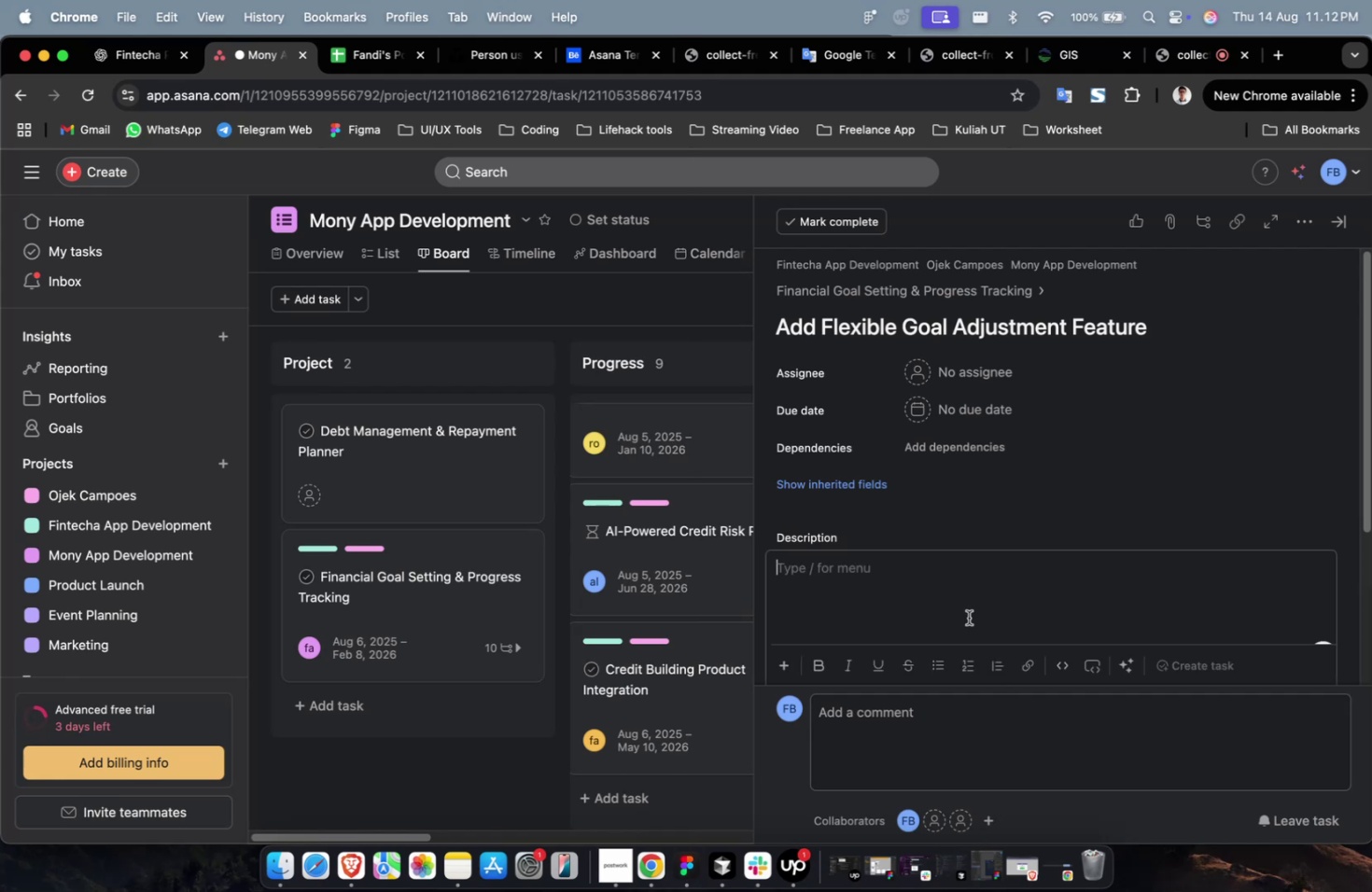 
key(Meta+V)
 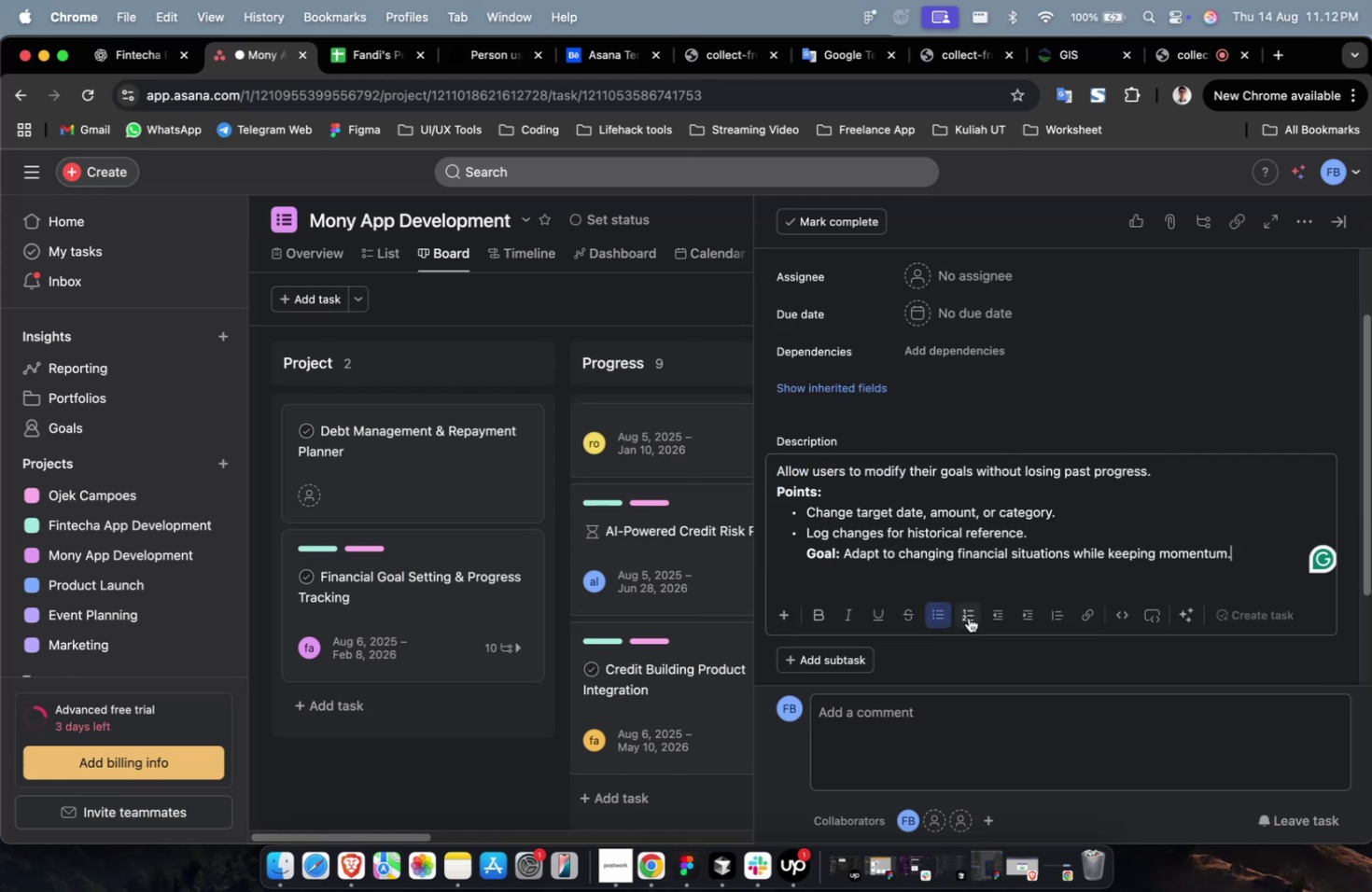 
scroll: coordinate [968, 617], scroll_direction: up, amount: 17.0
 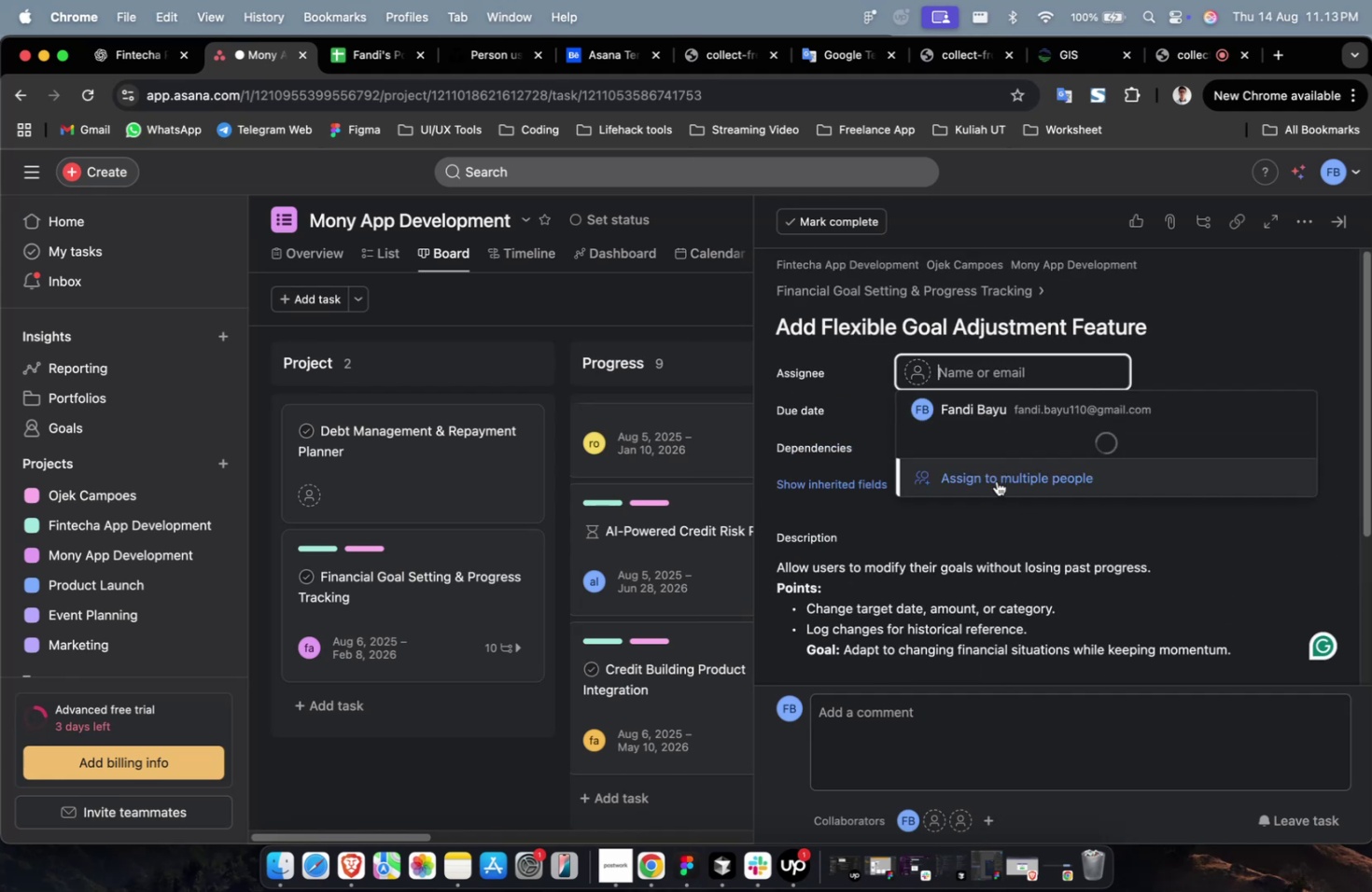 
left_click([992, 481])
 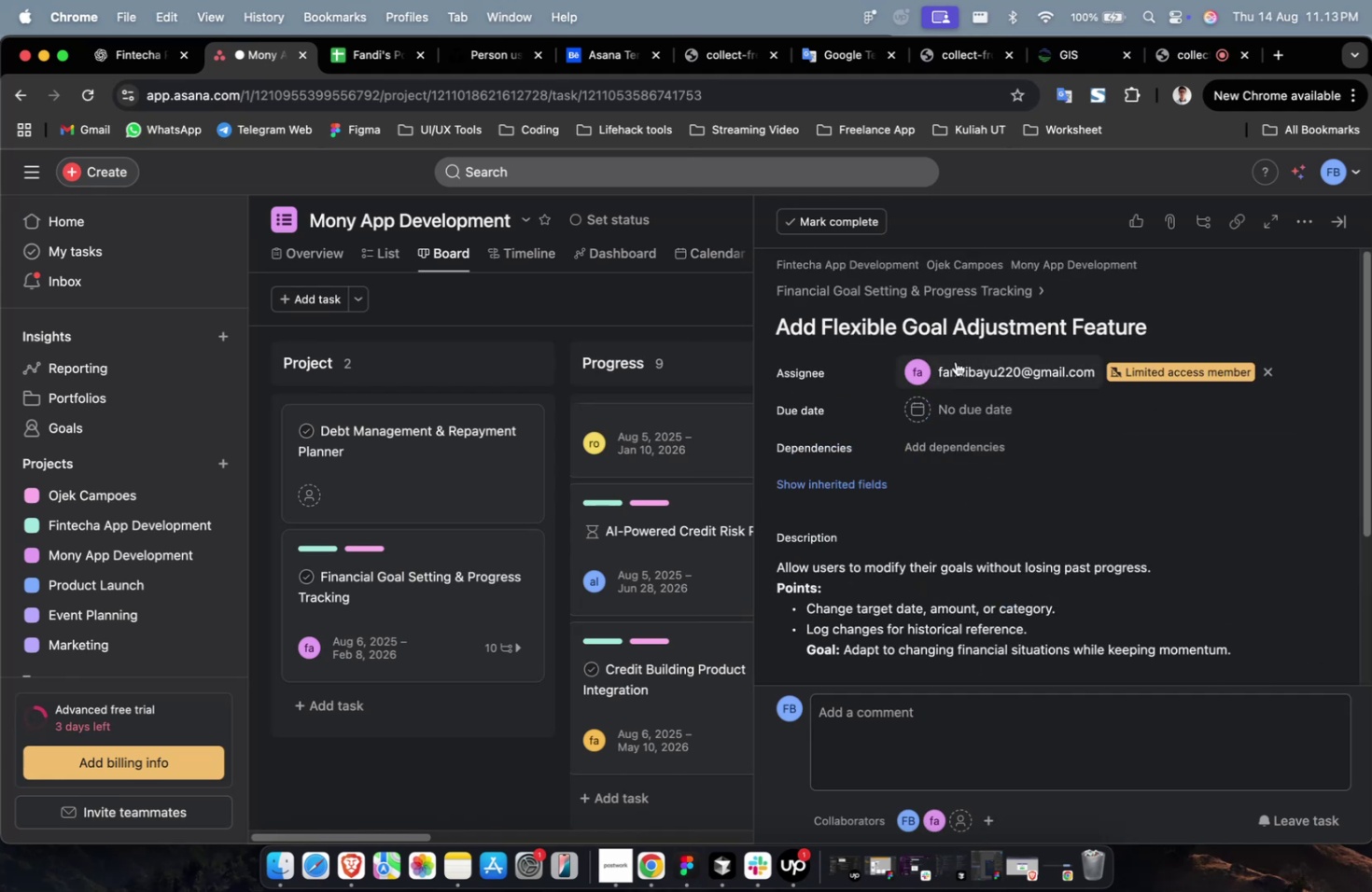 
double_click([955, 361])
 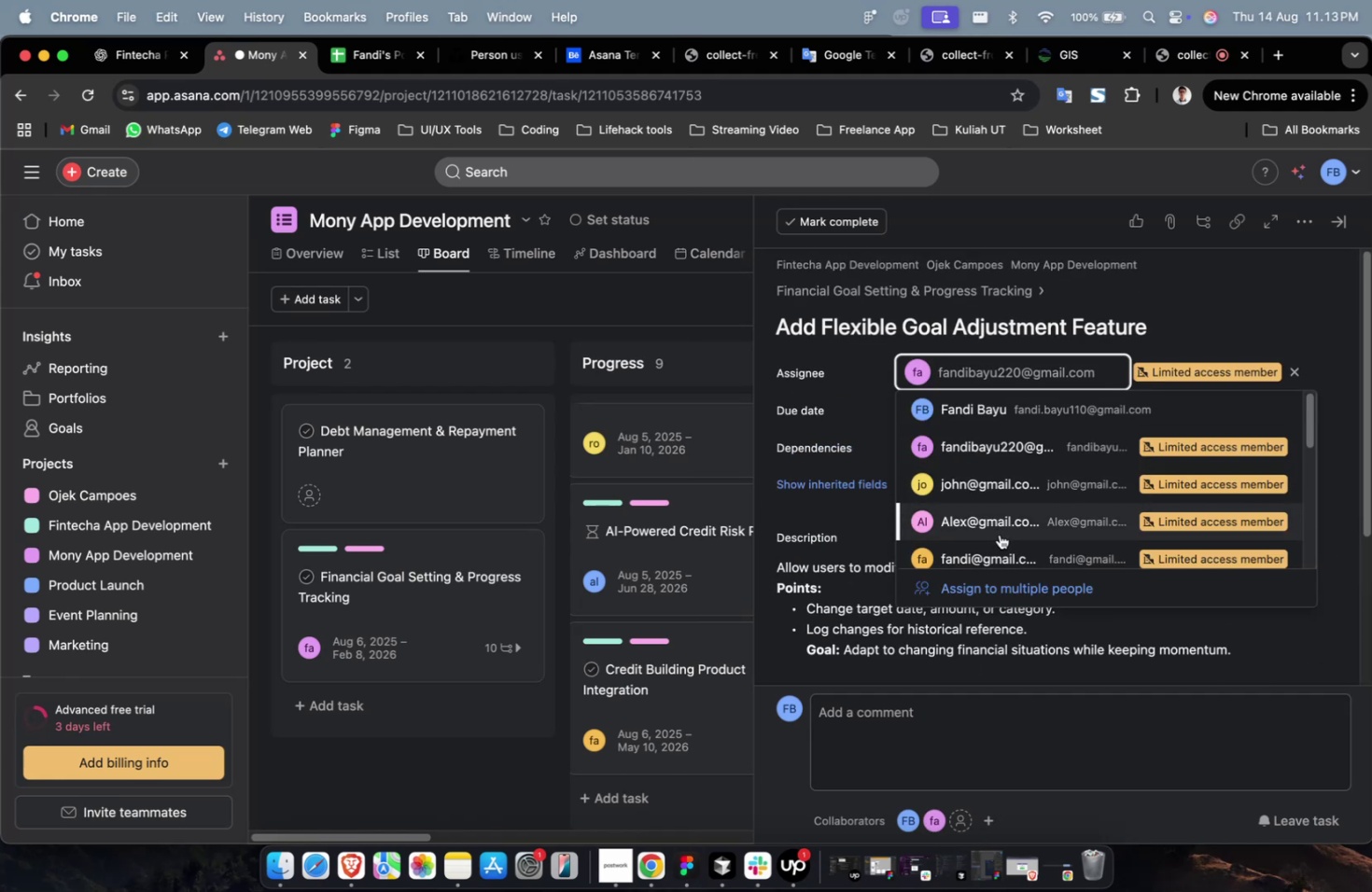 
left_click([999, 539])
 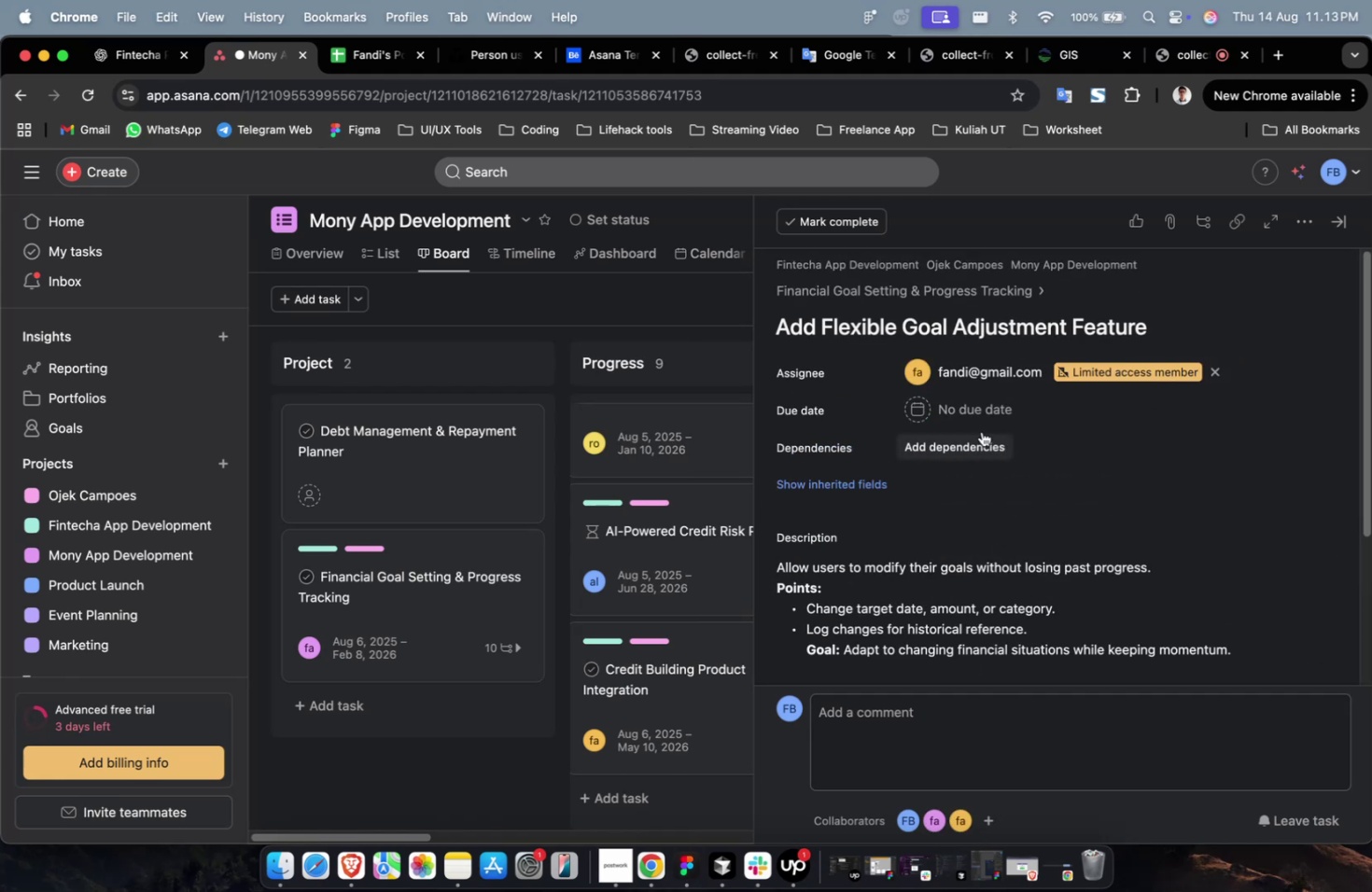 
double_click([984, 419])
 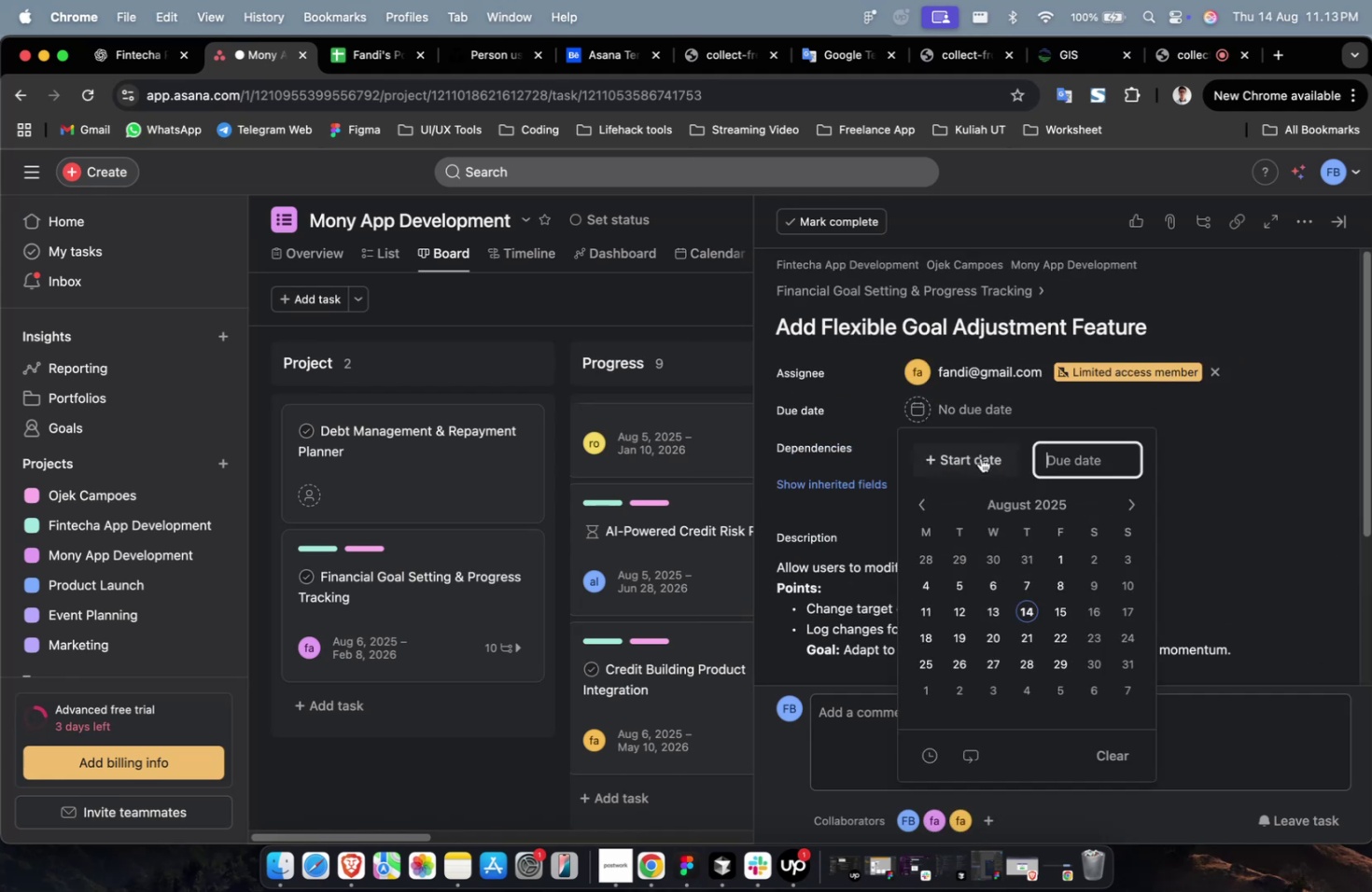 
triple_click([980, 461])
 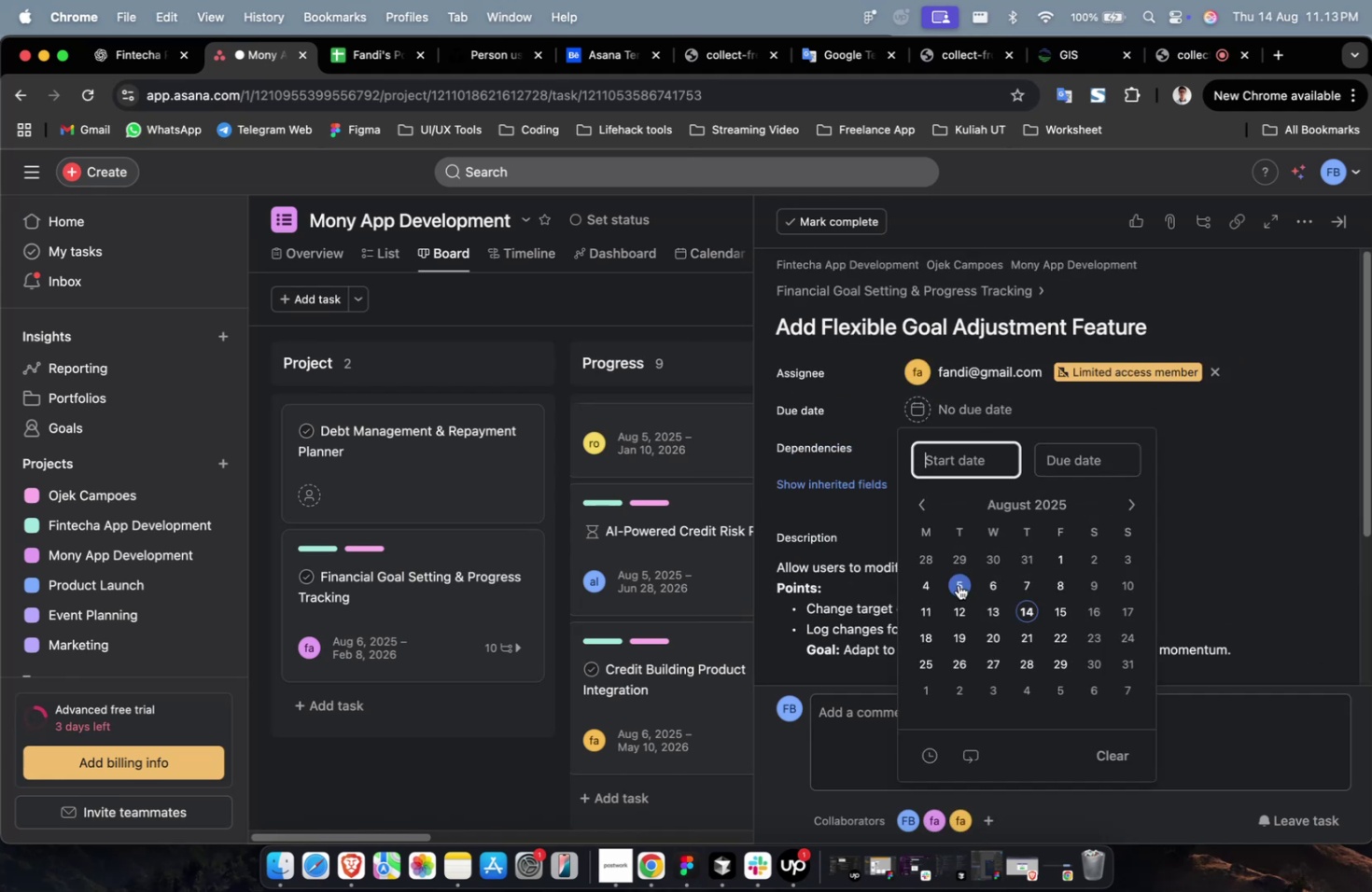 
triple_click([958, 584])
 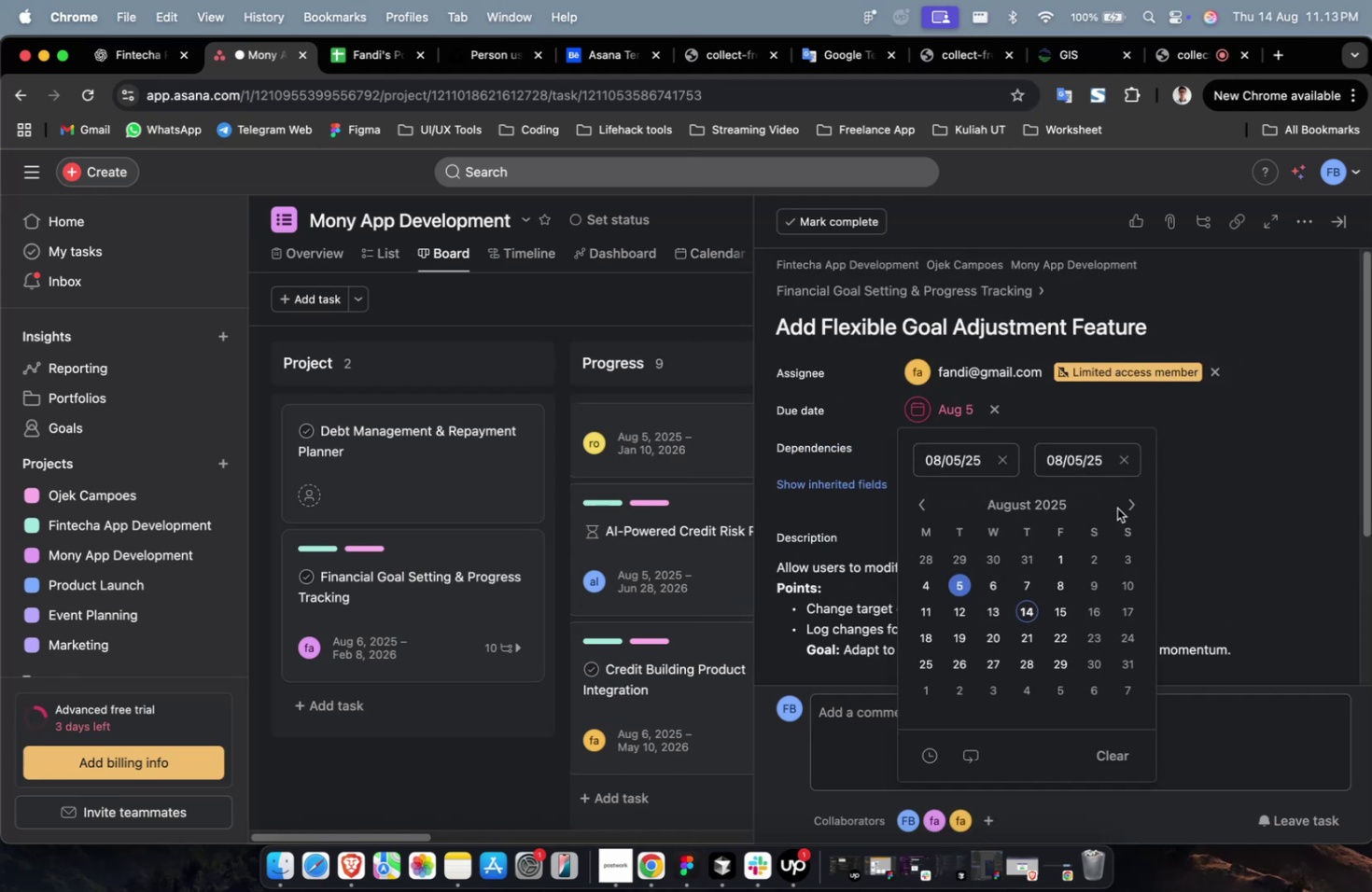 
triple_click([1121, 508])
 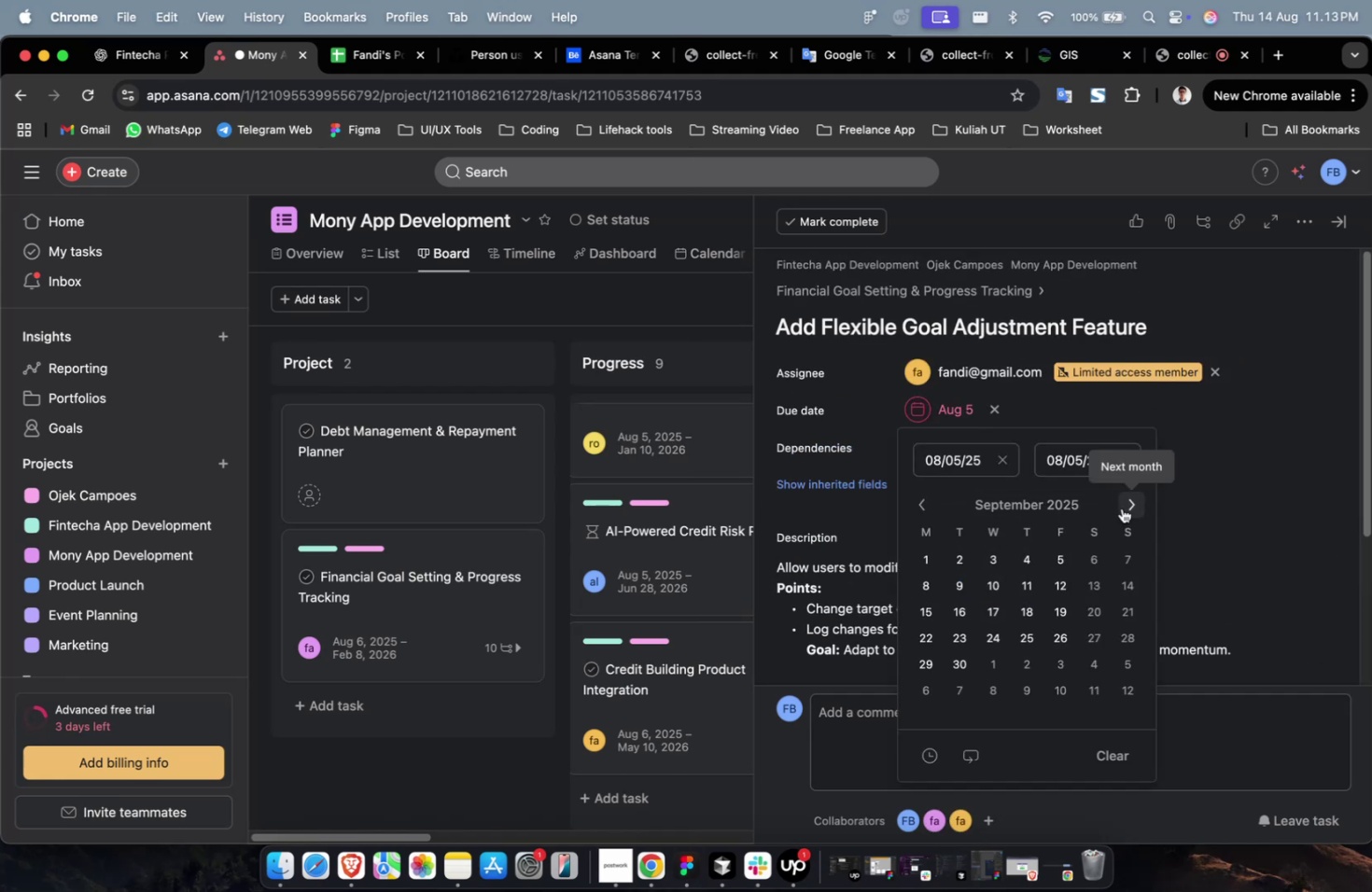 
triple_click([1121, 508])
 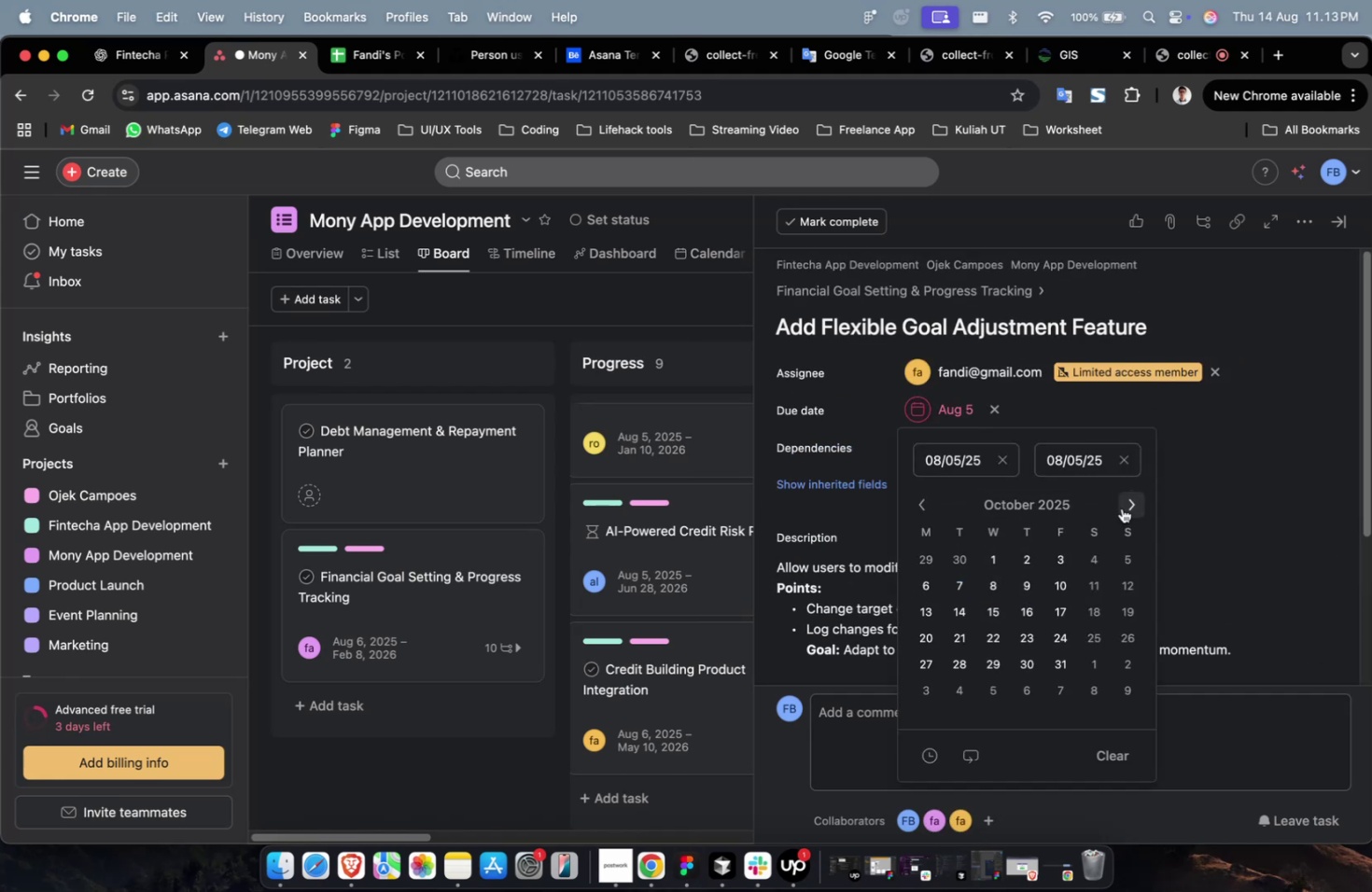 
triple_click([1121, 508])
 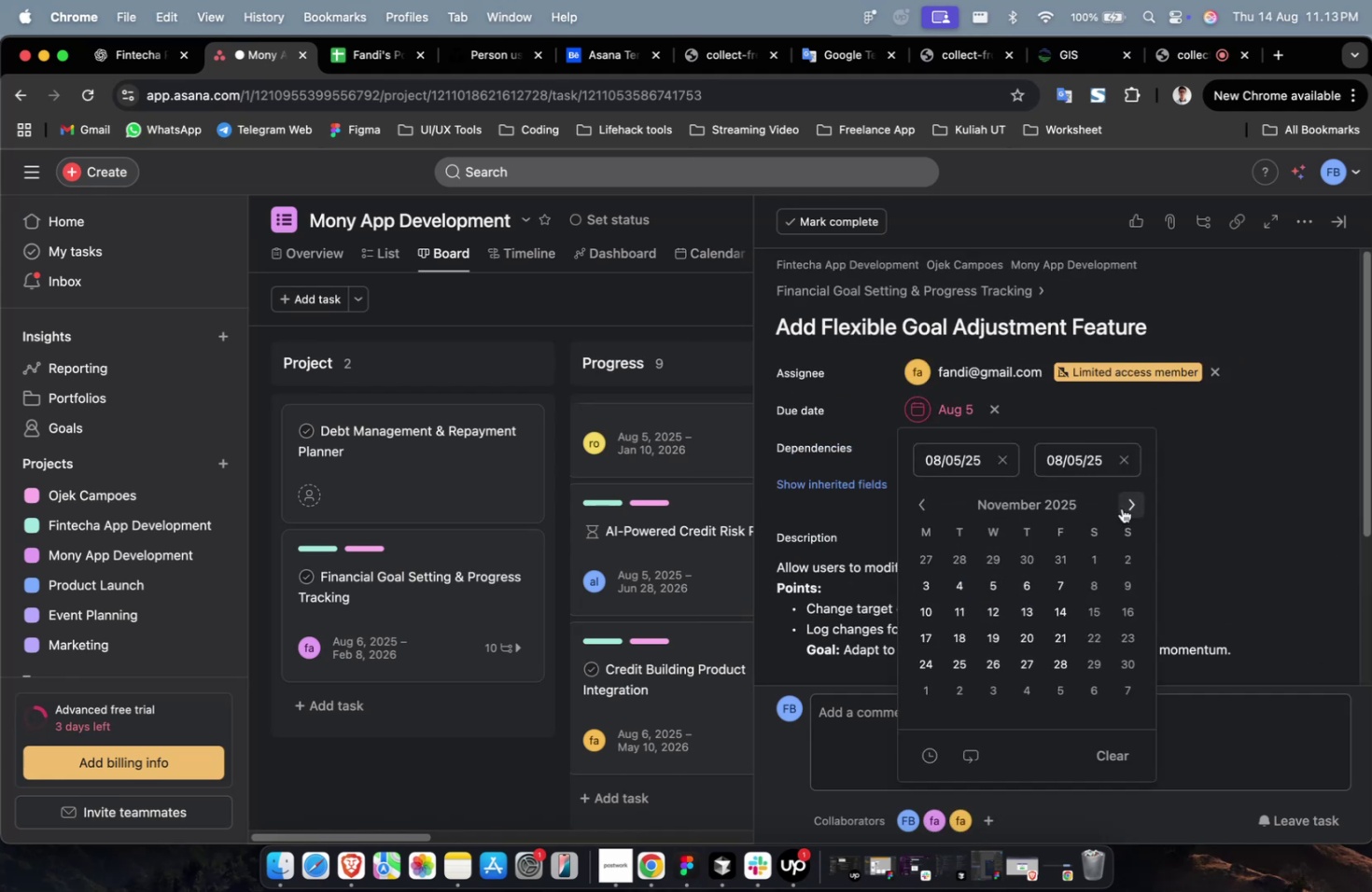 
triple_click([1121, 508])
 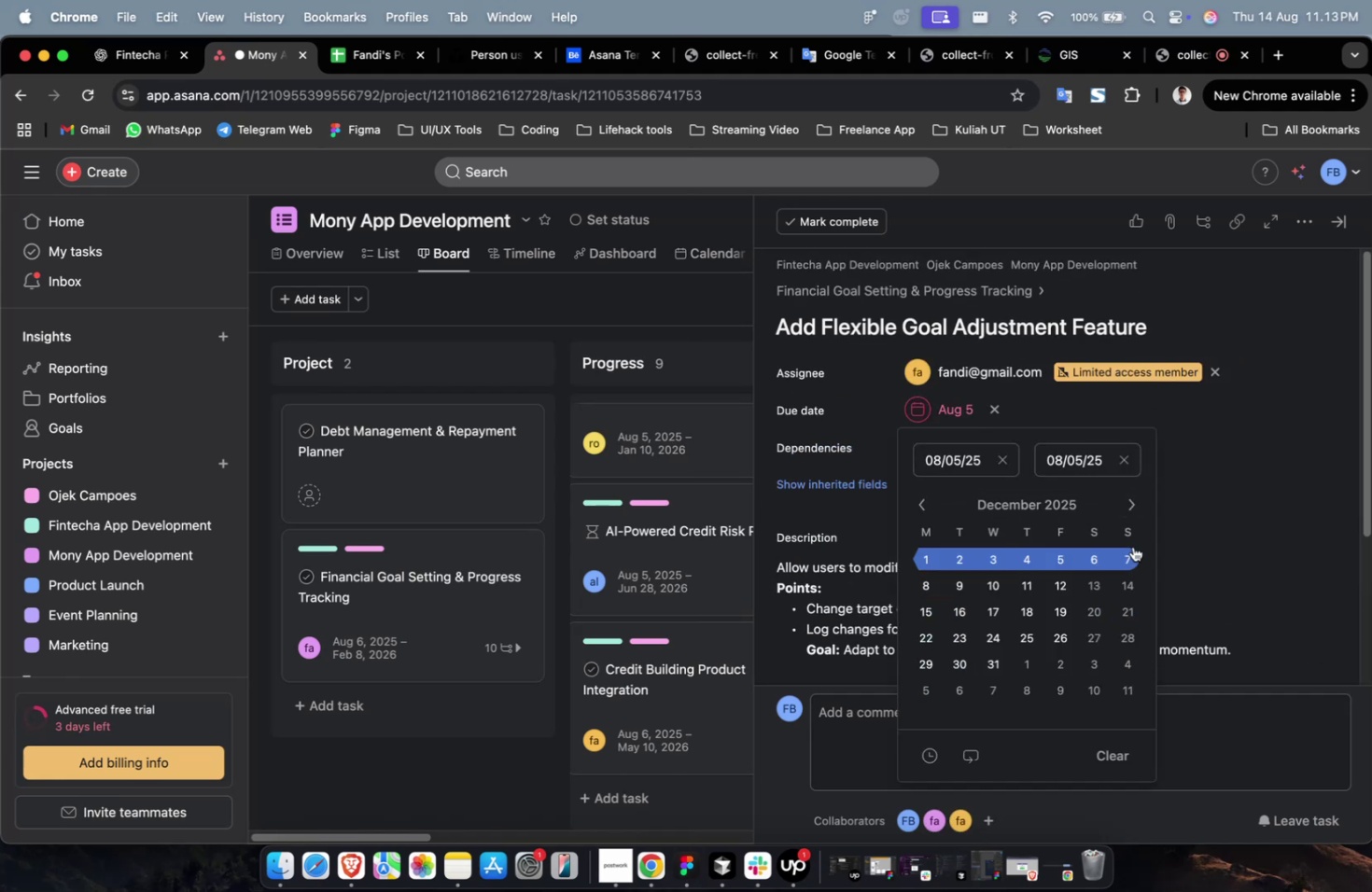 
left_click([1130, 507])
 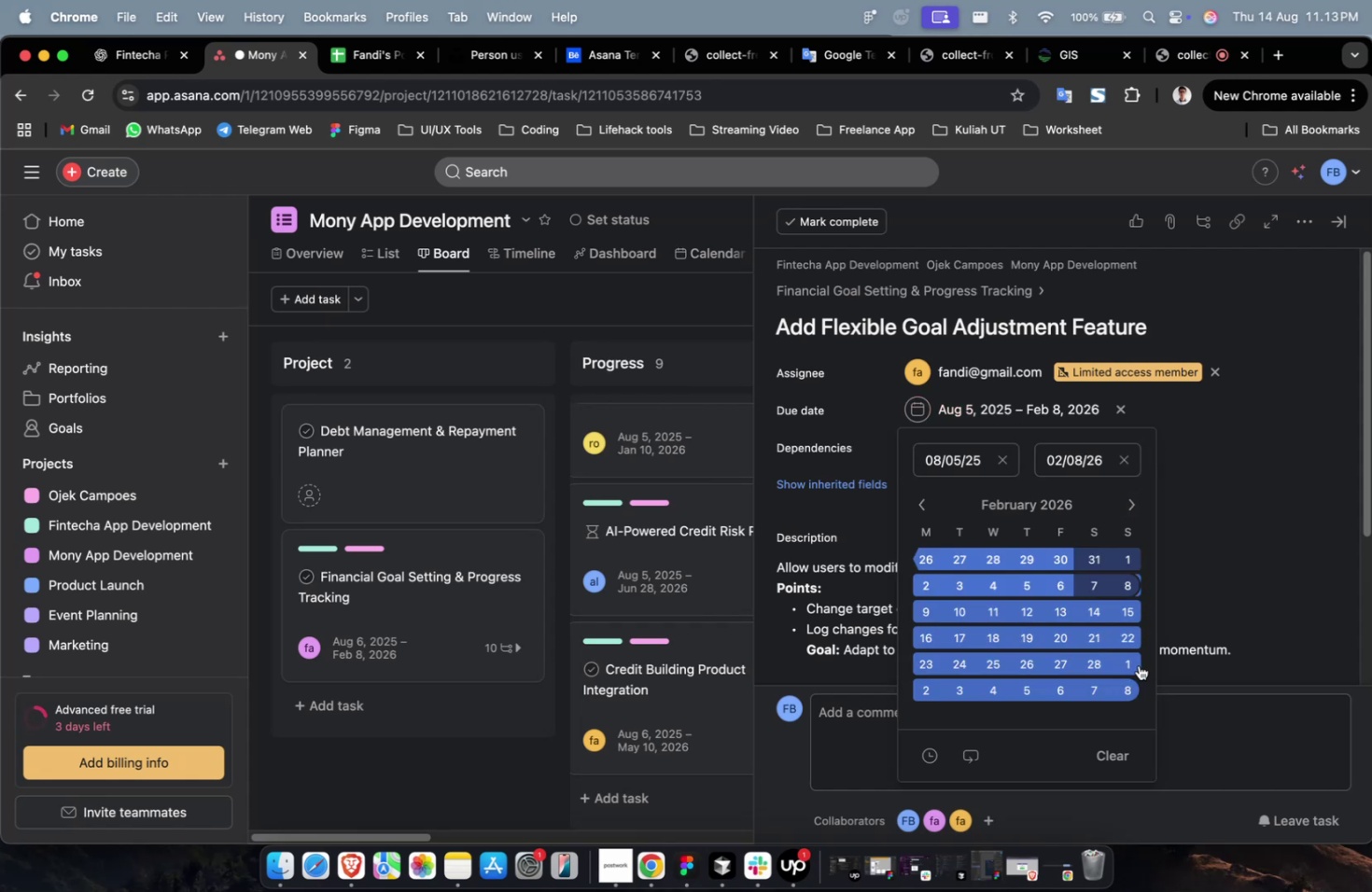 
double_click([1239, 498])
 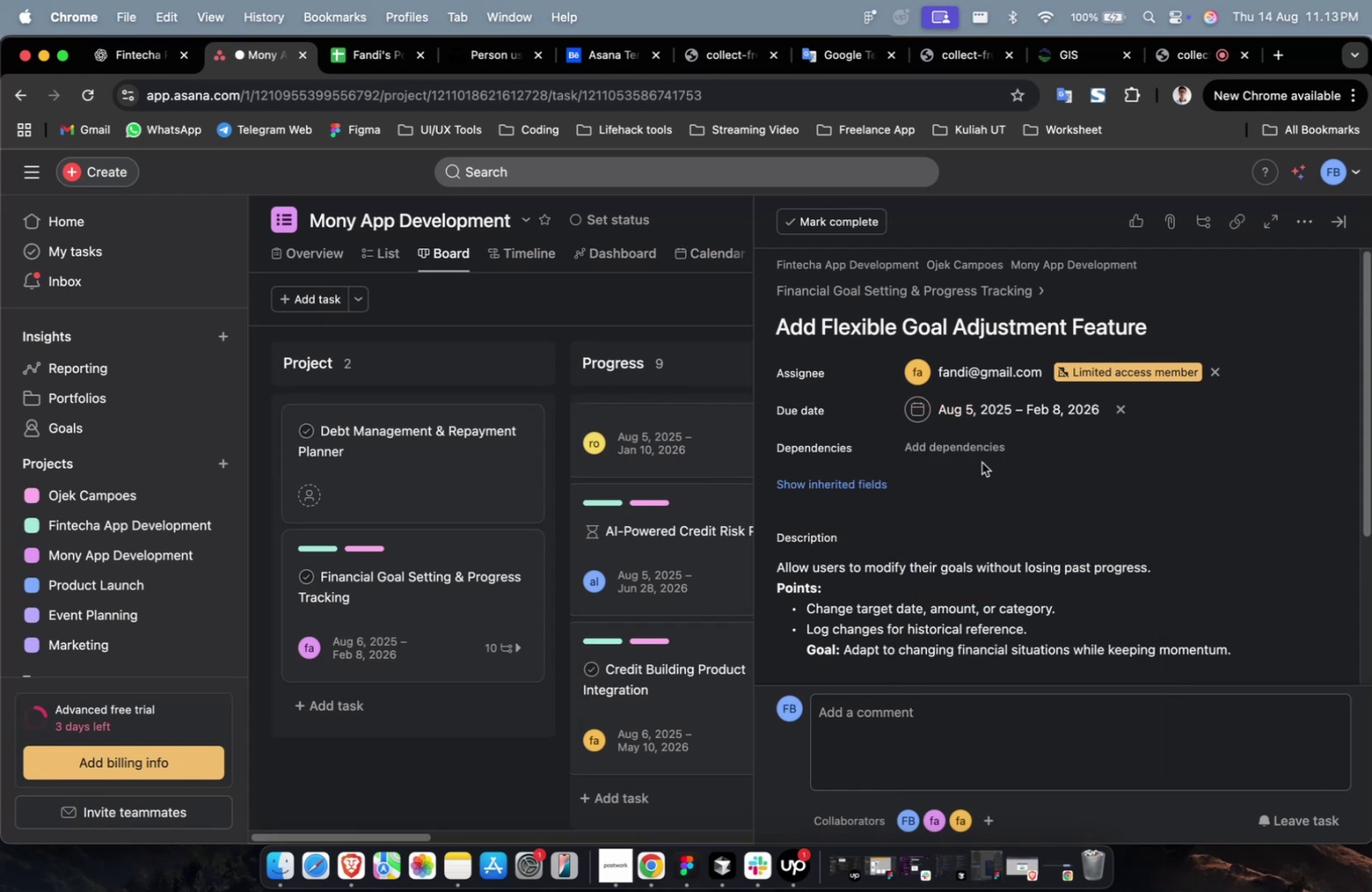 
triple_click([976, 452])
 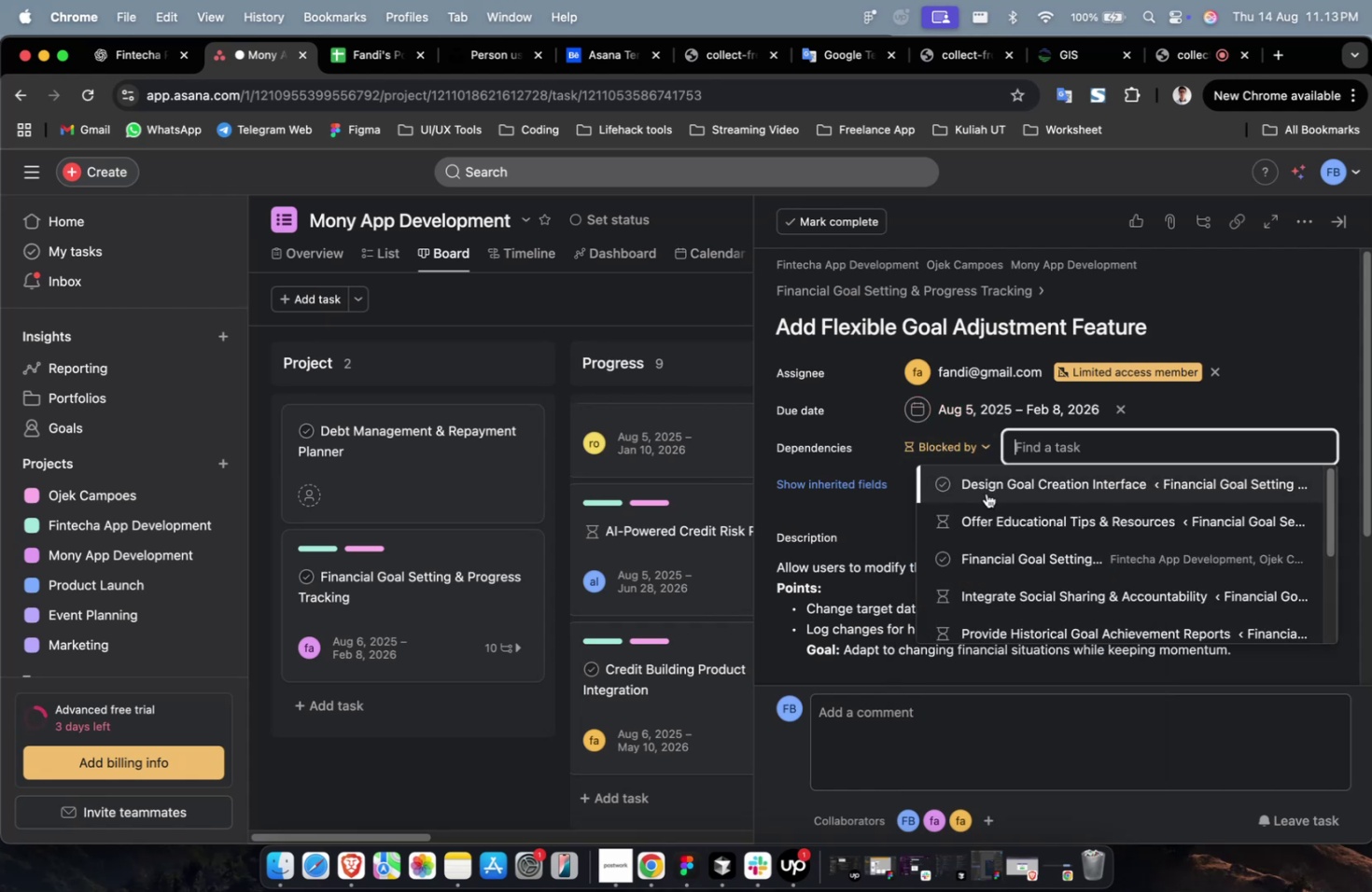 
triple_click([986, 493])
 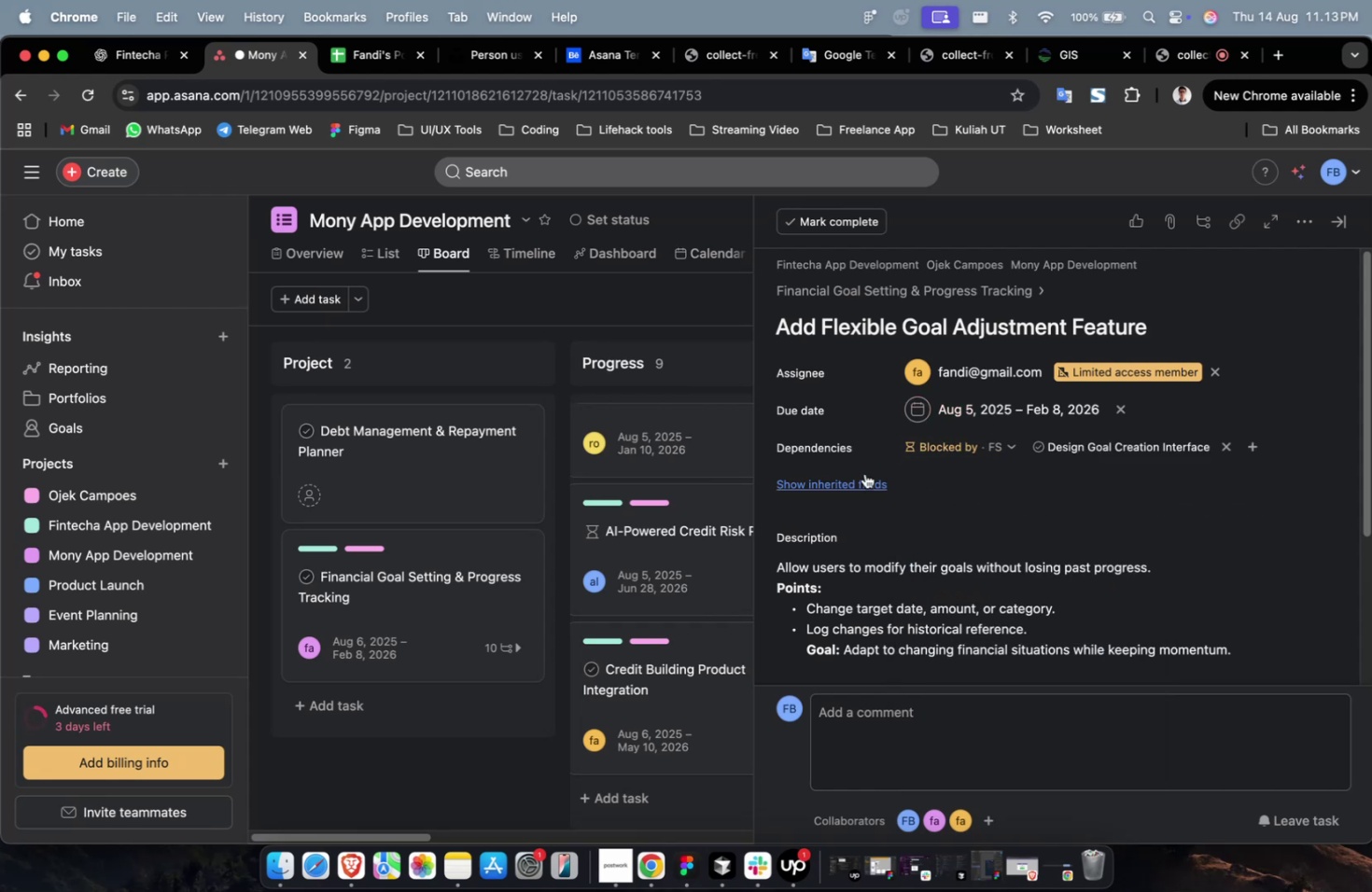 
triple_click([854, 471])
 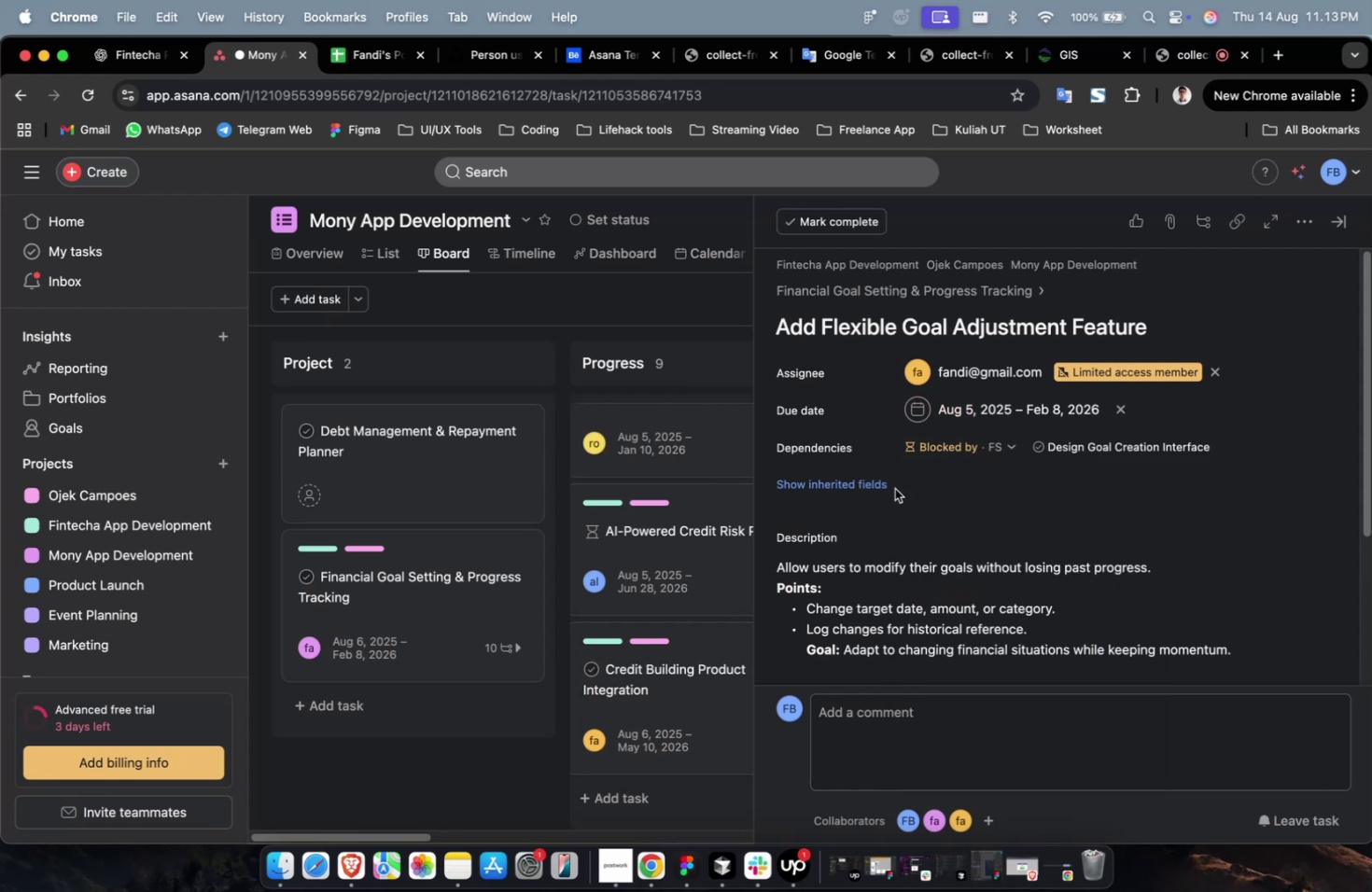 
triple_click([875, 488])
 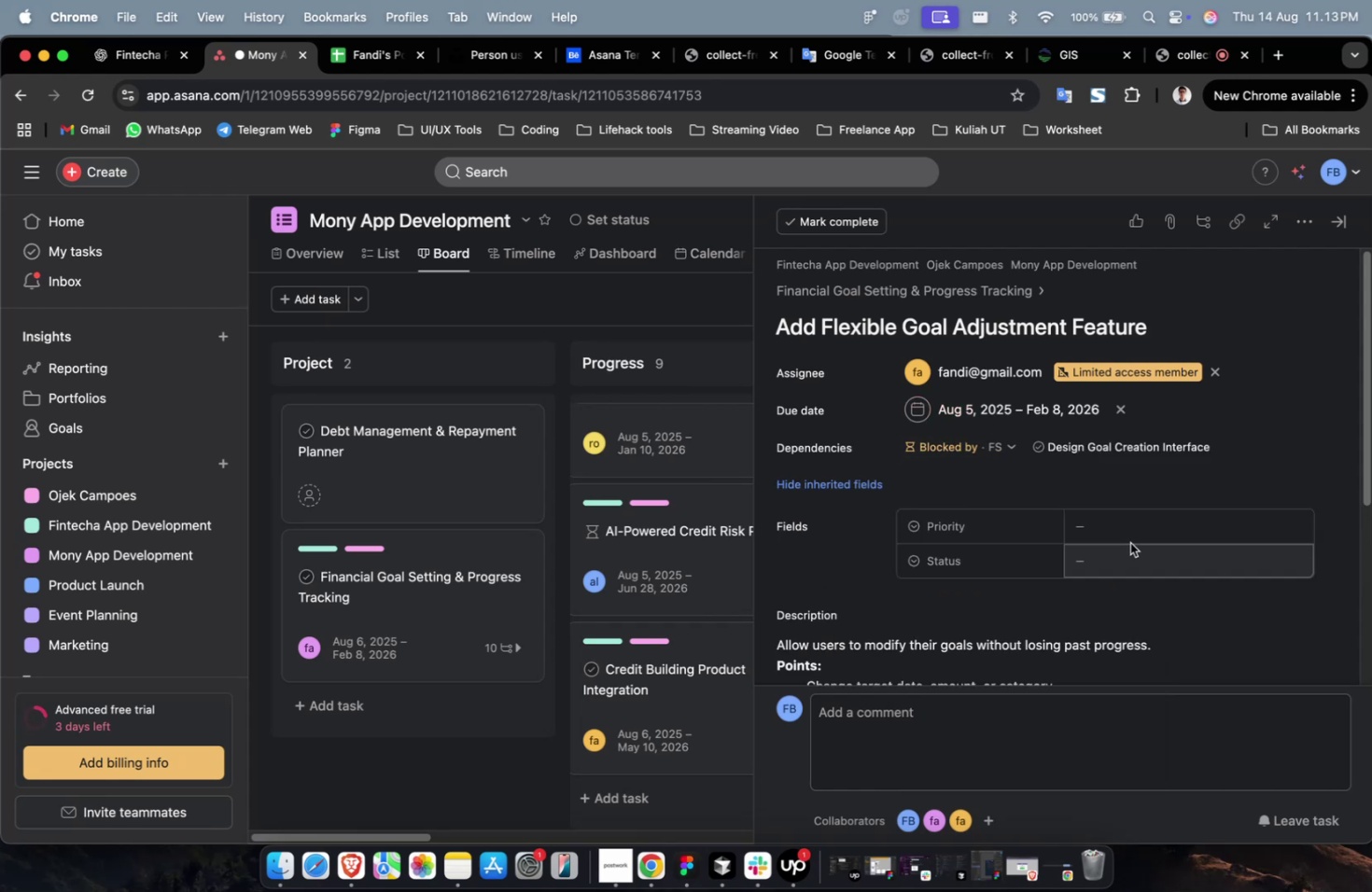 
triple_click([1130, 537])
 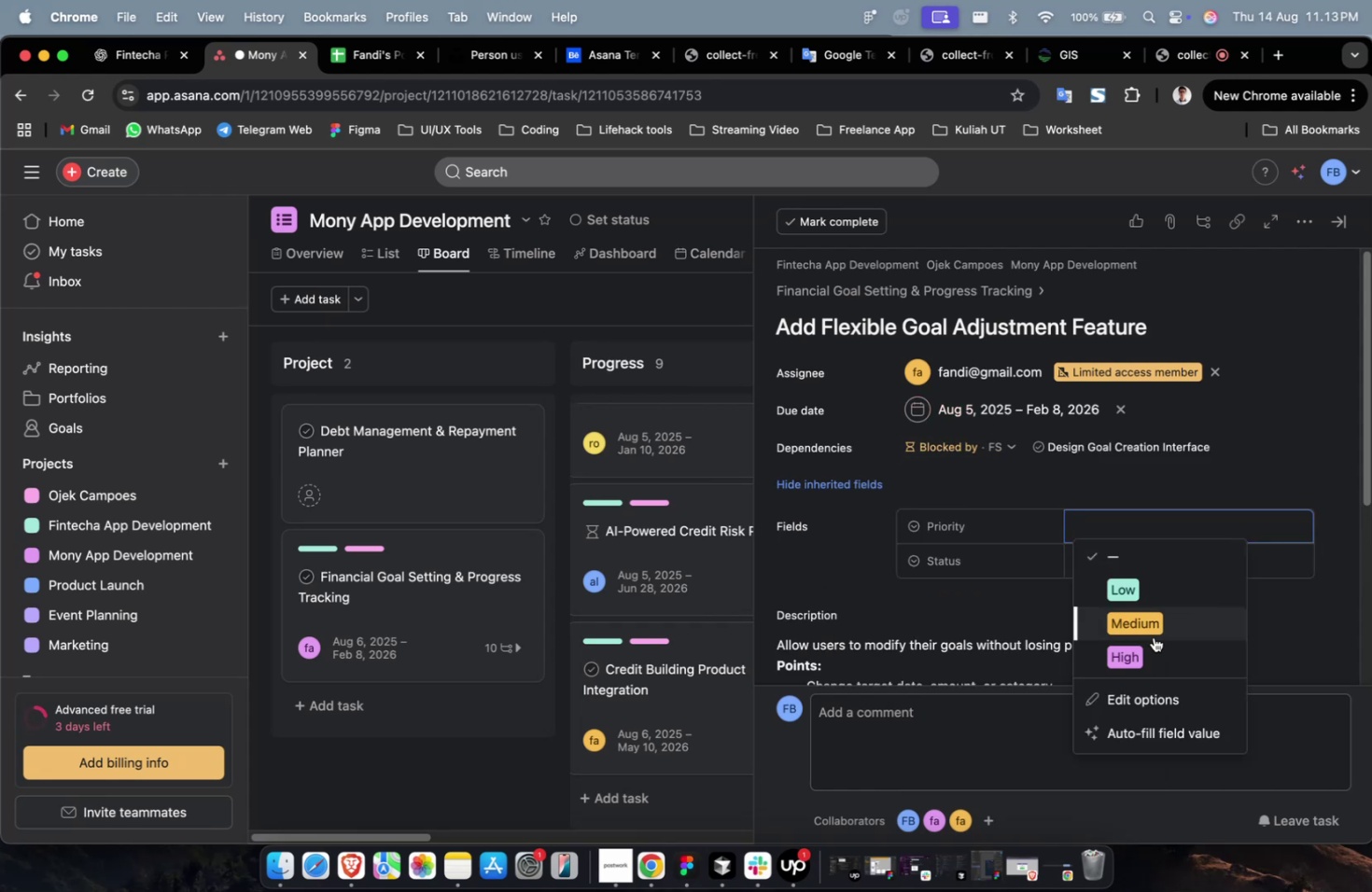 
left_click([1151, 648])
 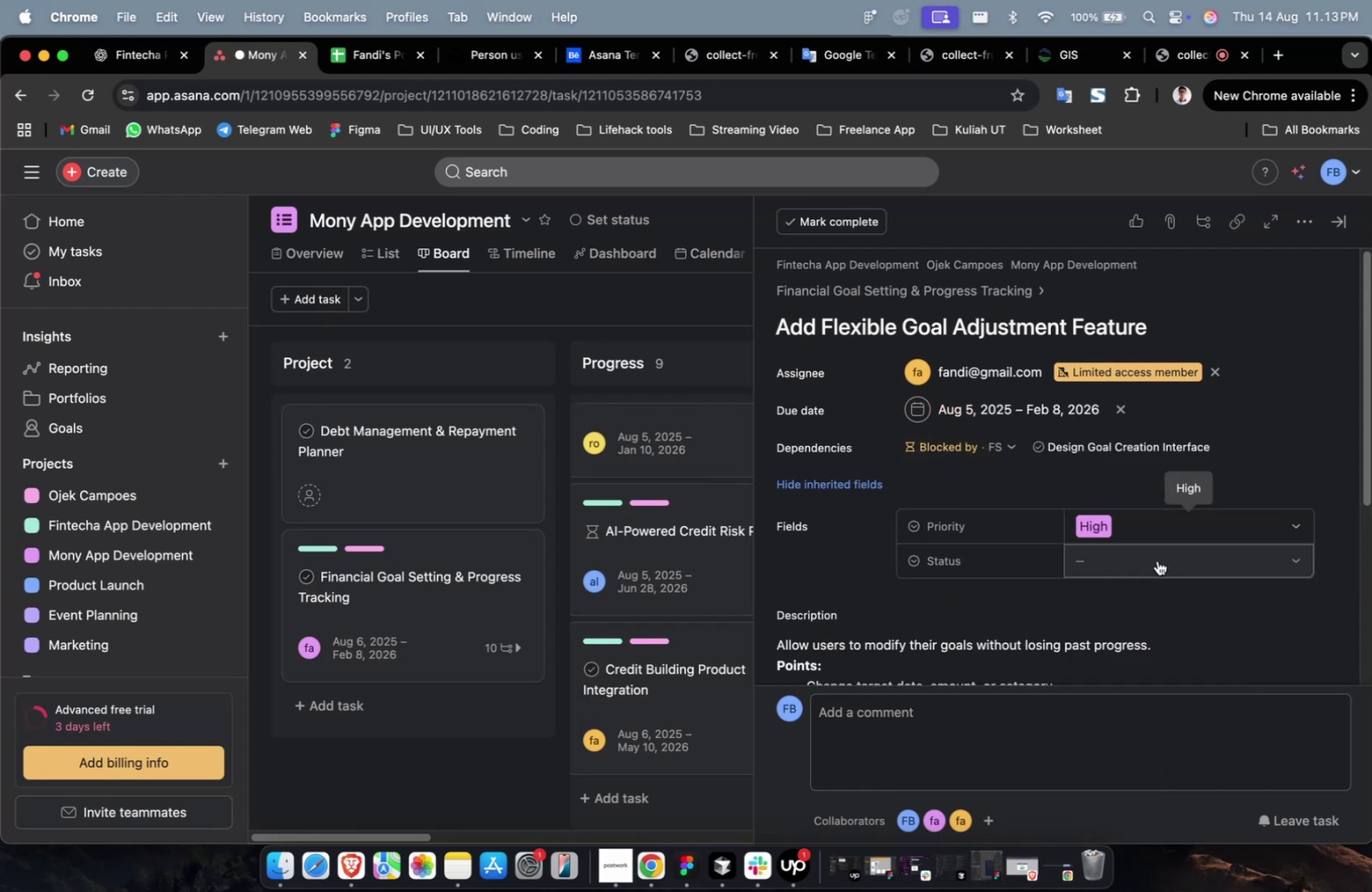 
double_click([1156, 558])
 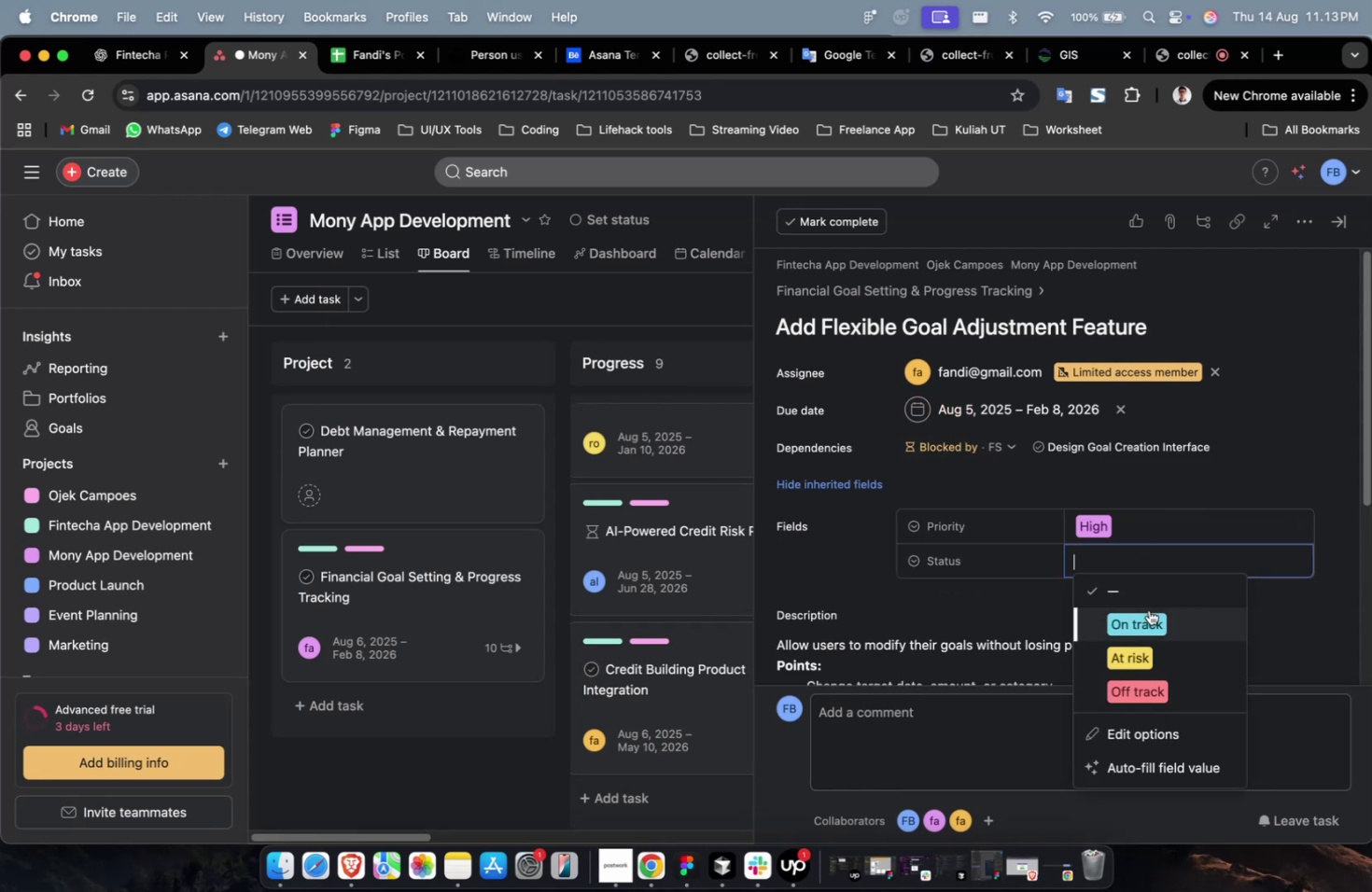 
triple_click([1147, 611])
 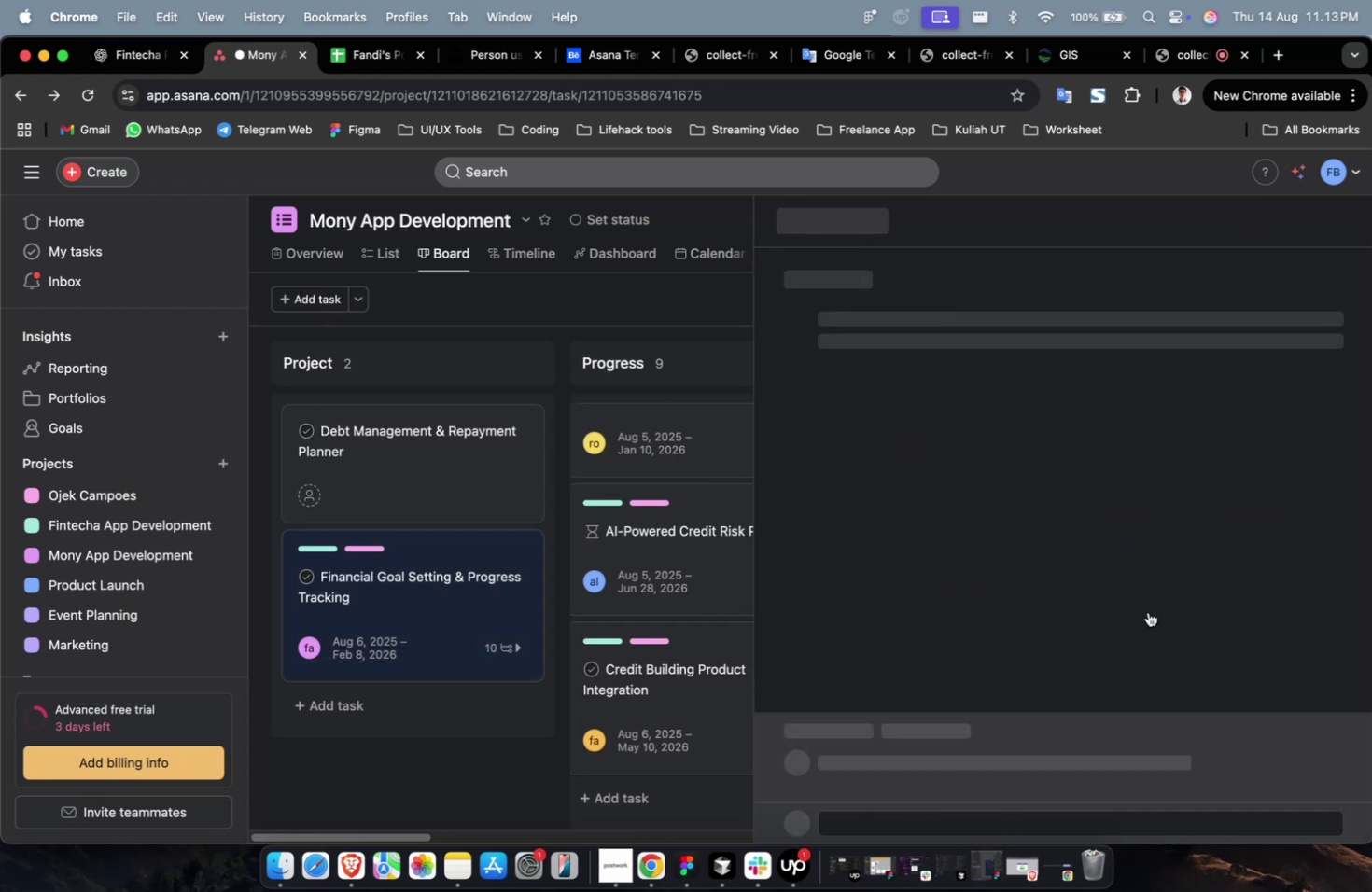 
scroll: coordinate [1146, 611], scroll_direction: down, amount: 31.0
 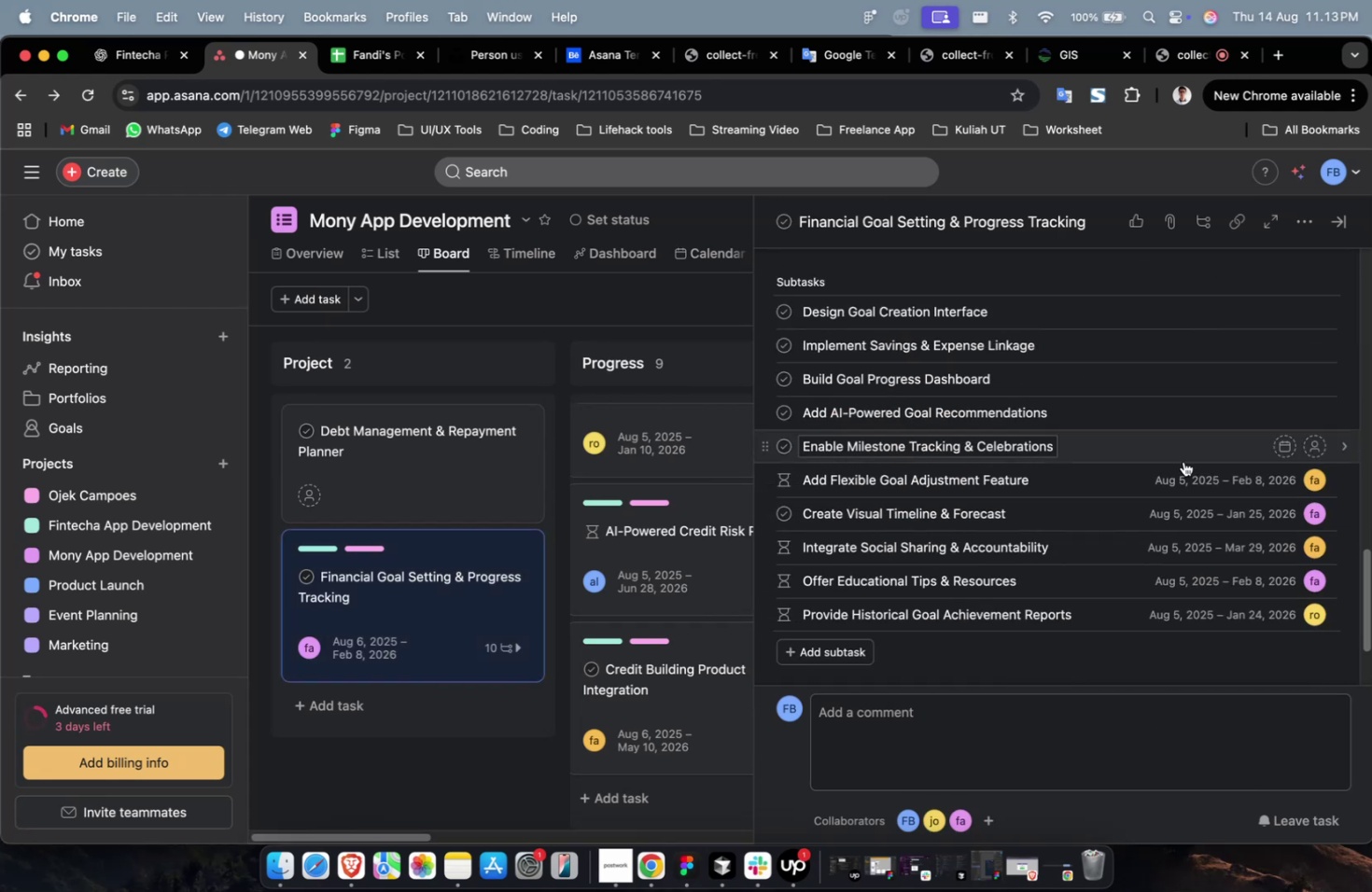 
left_click([1183, 459])
 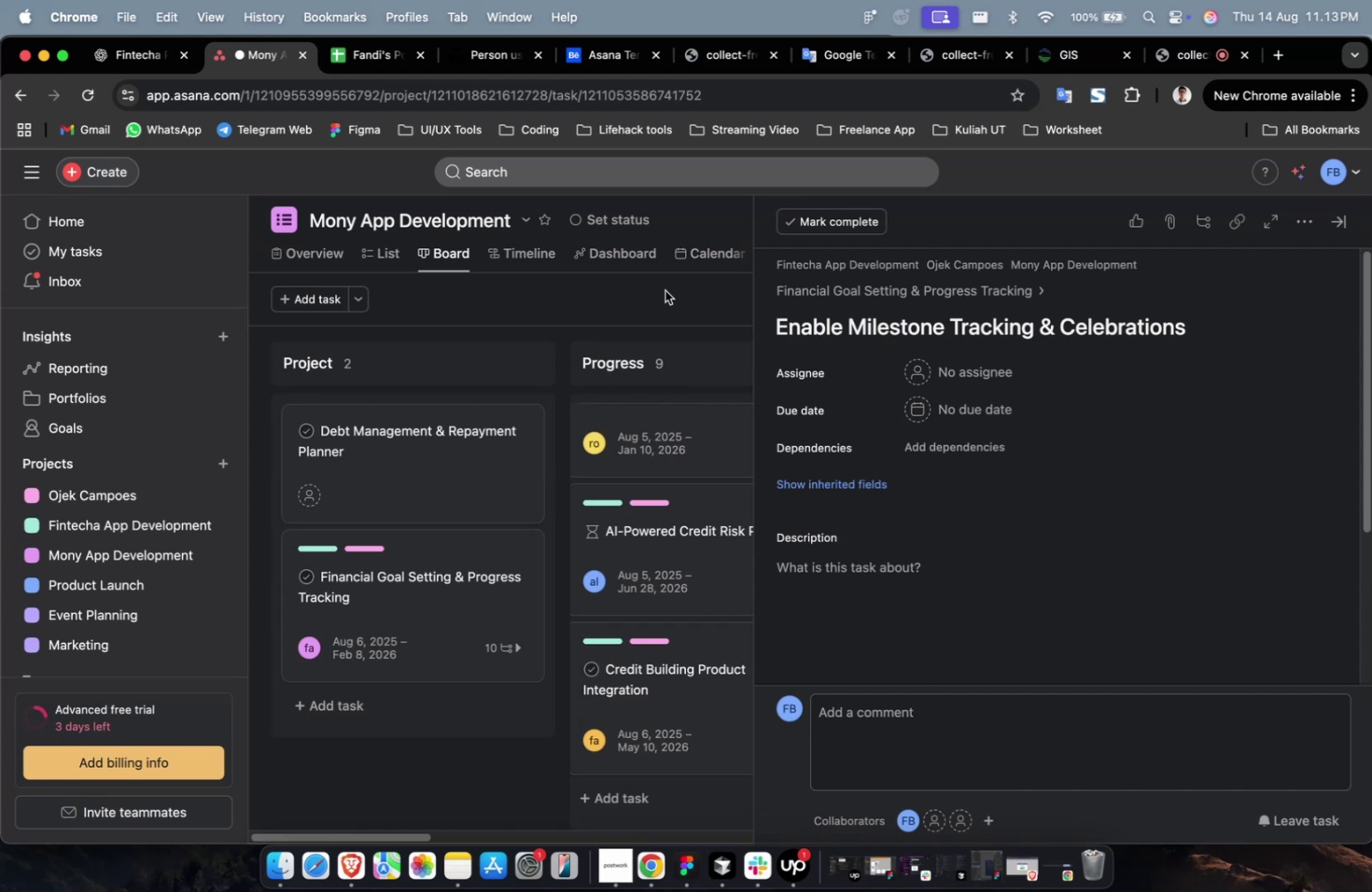 
wait(42.43)
 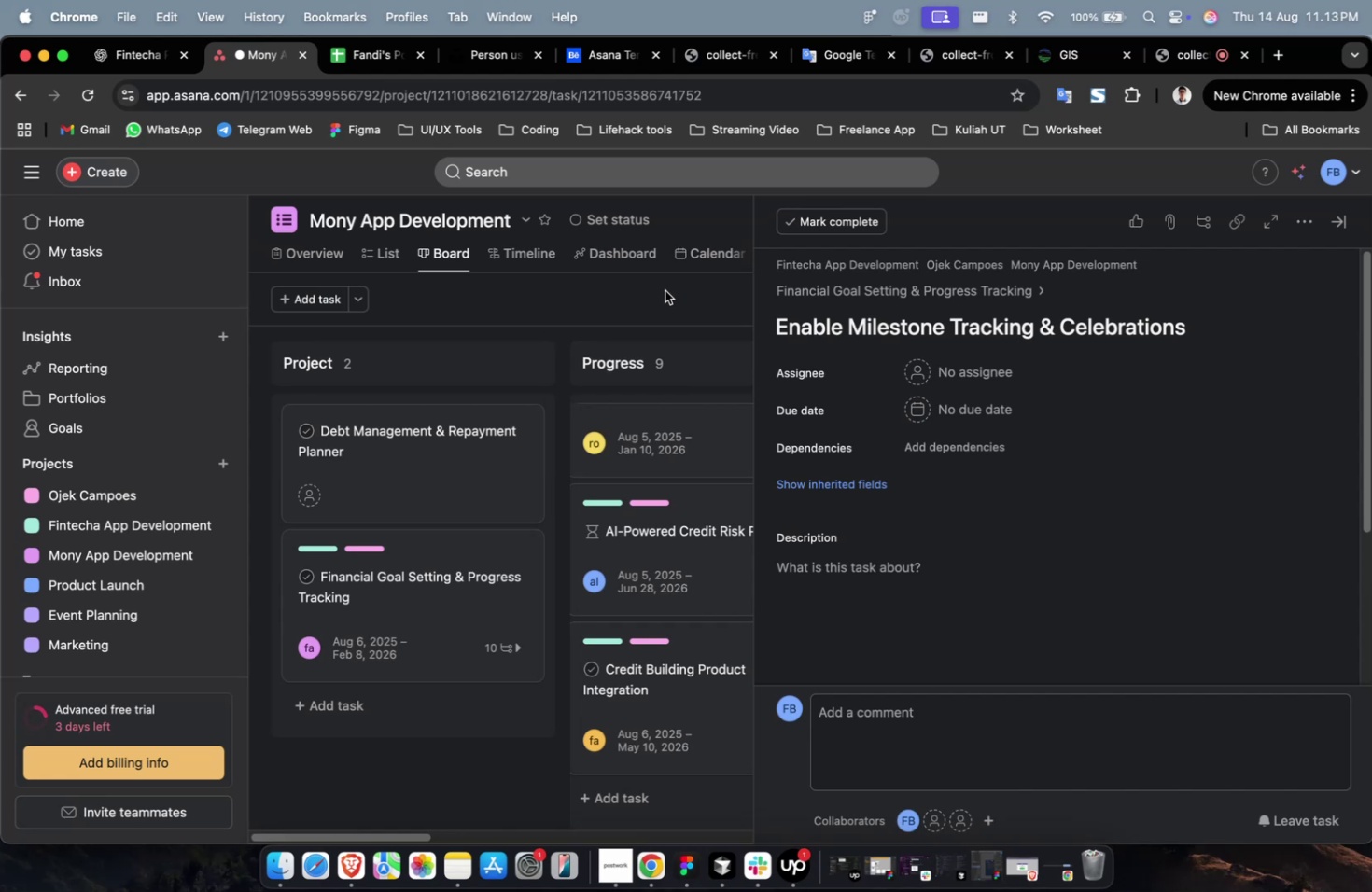 
mouse_move([973, 390])
 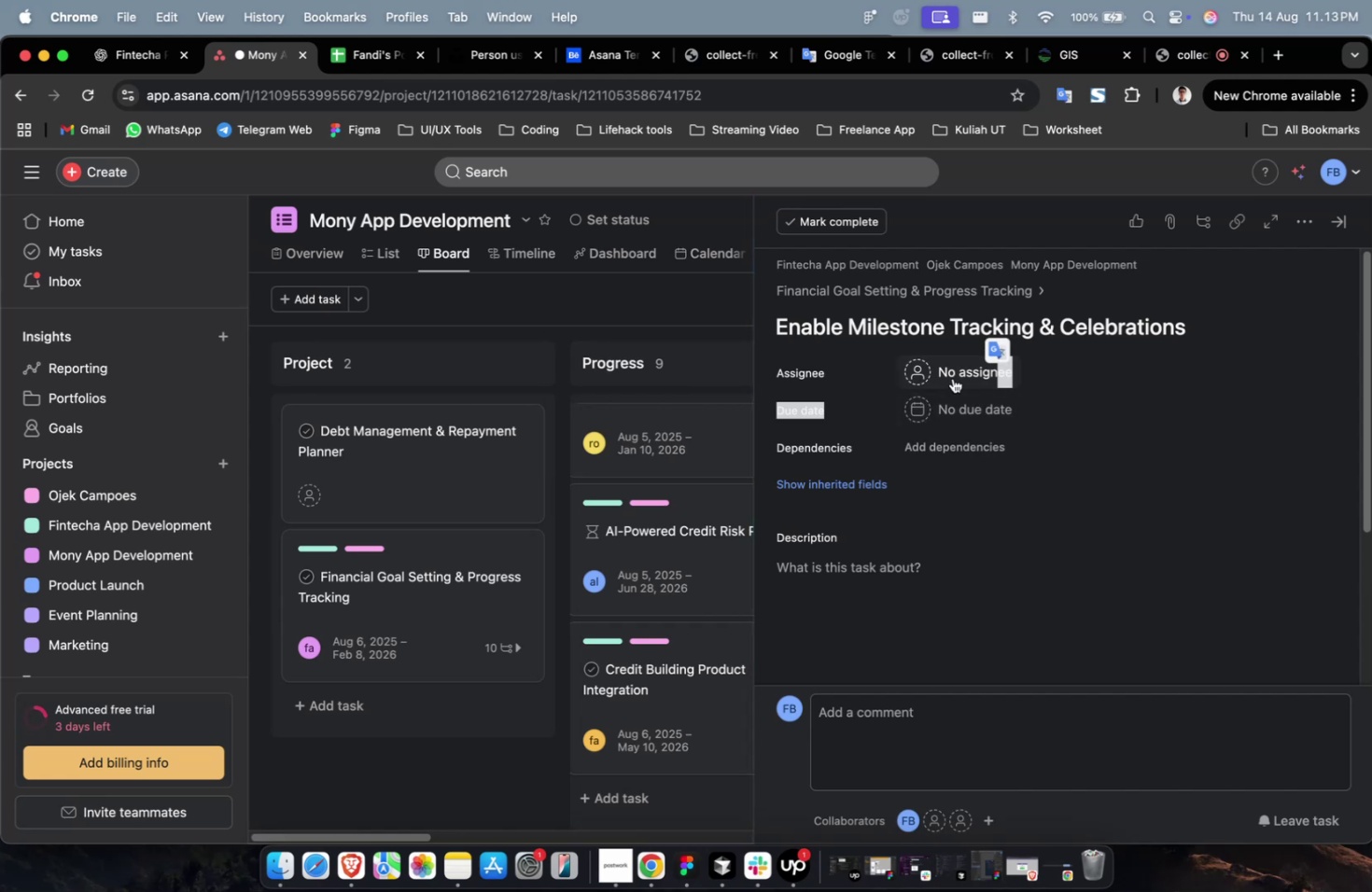 
left_click([952, 378])
 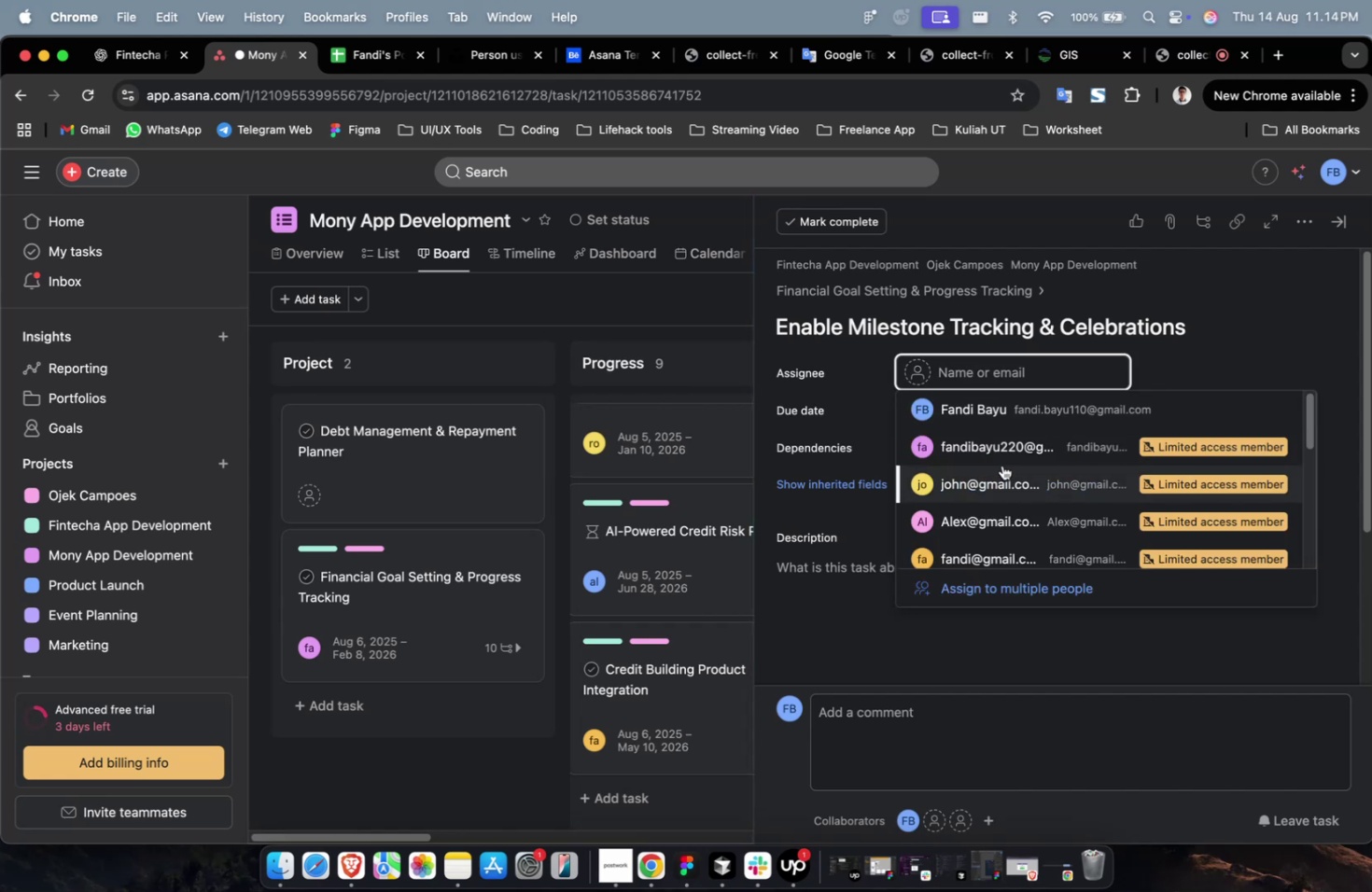 
double_click([1001, 472])
 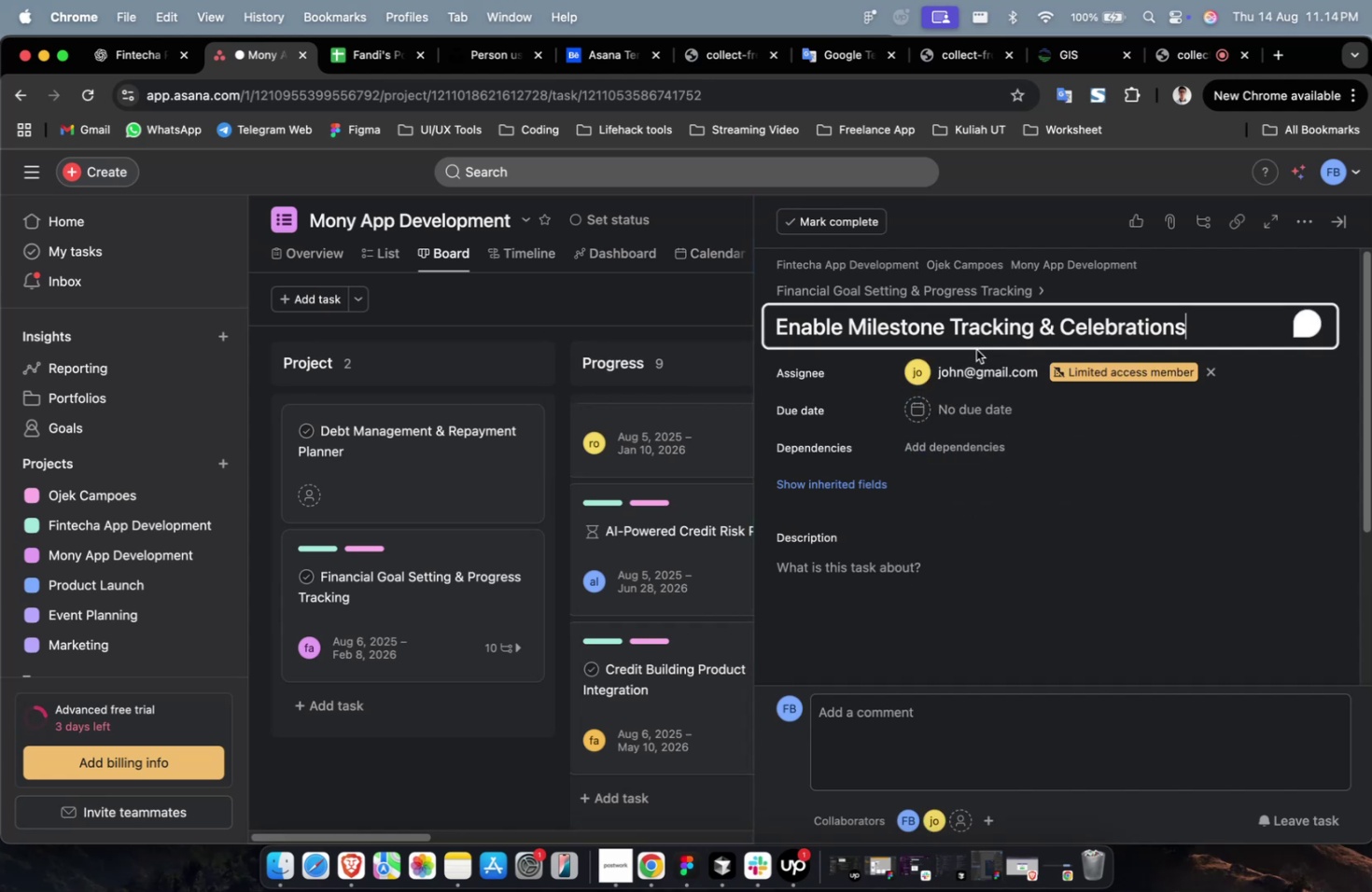 
triple_click([982, 375])
 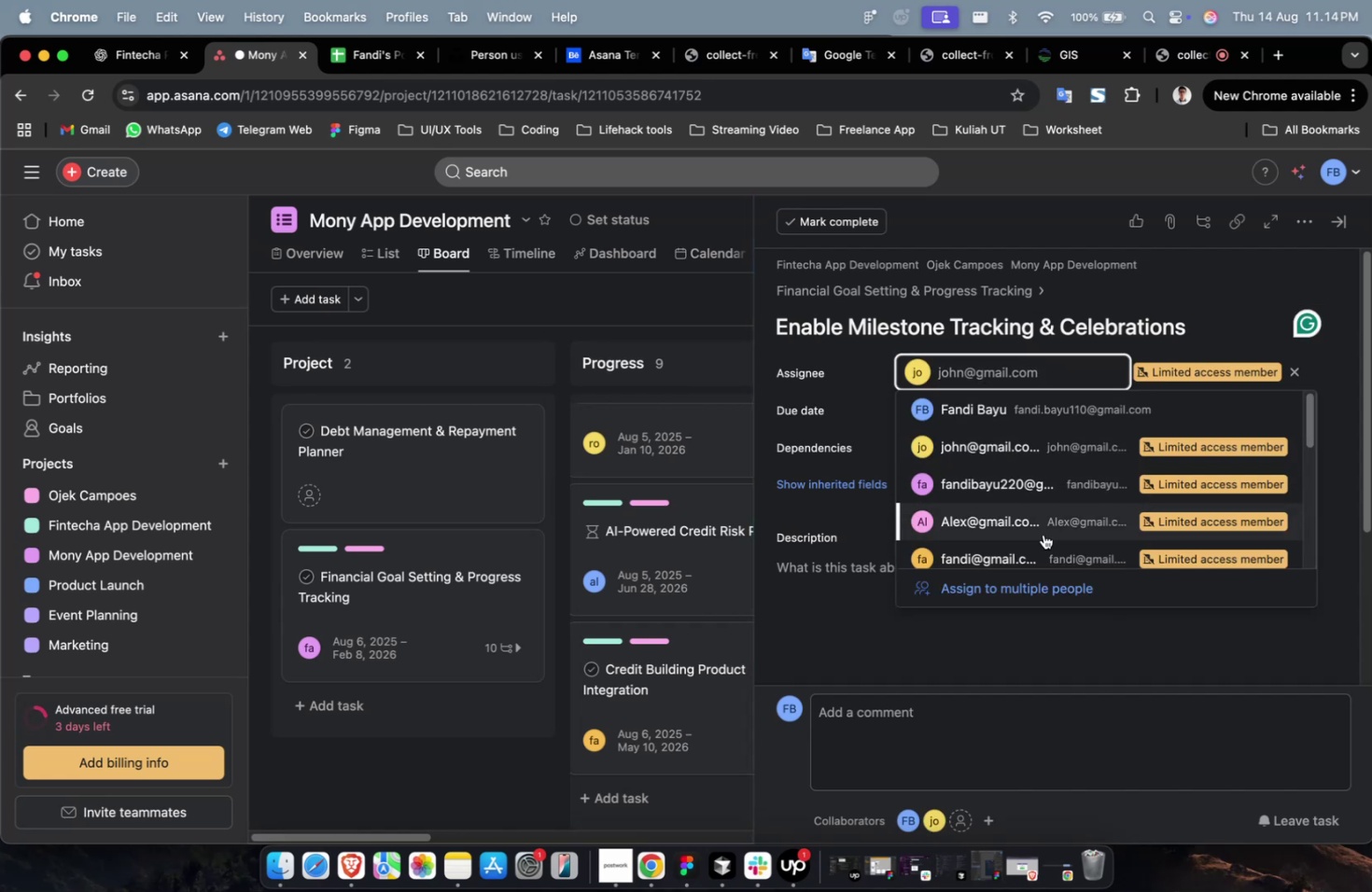 
left_click([1049, 540])
 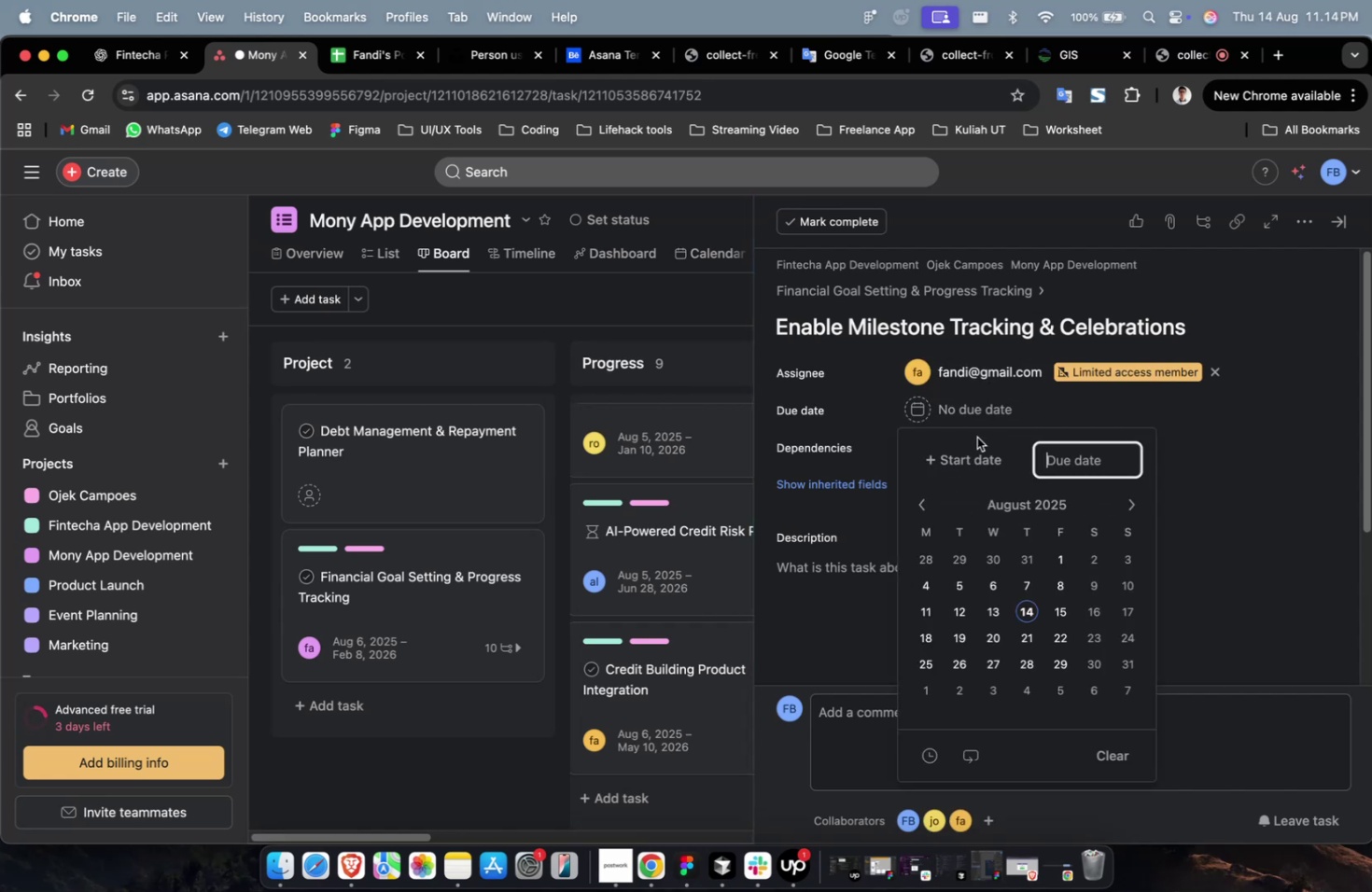 
triple_click([967, 454])
 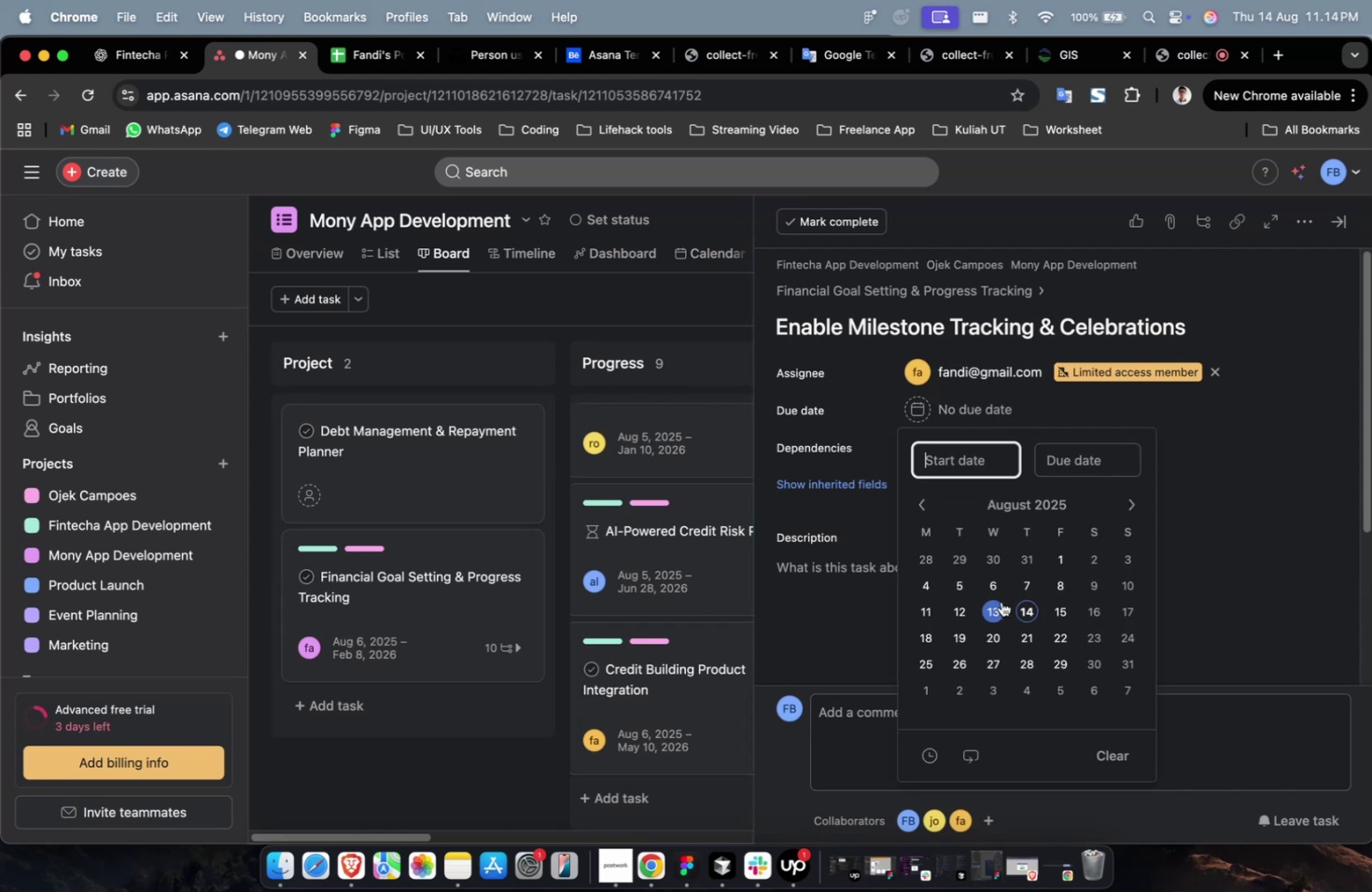 
triple_click([998, 592])
 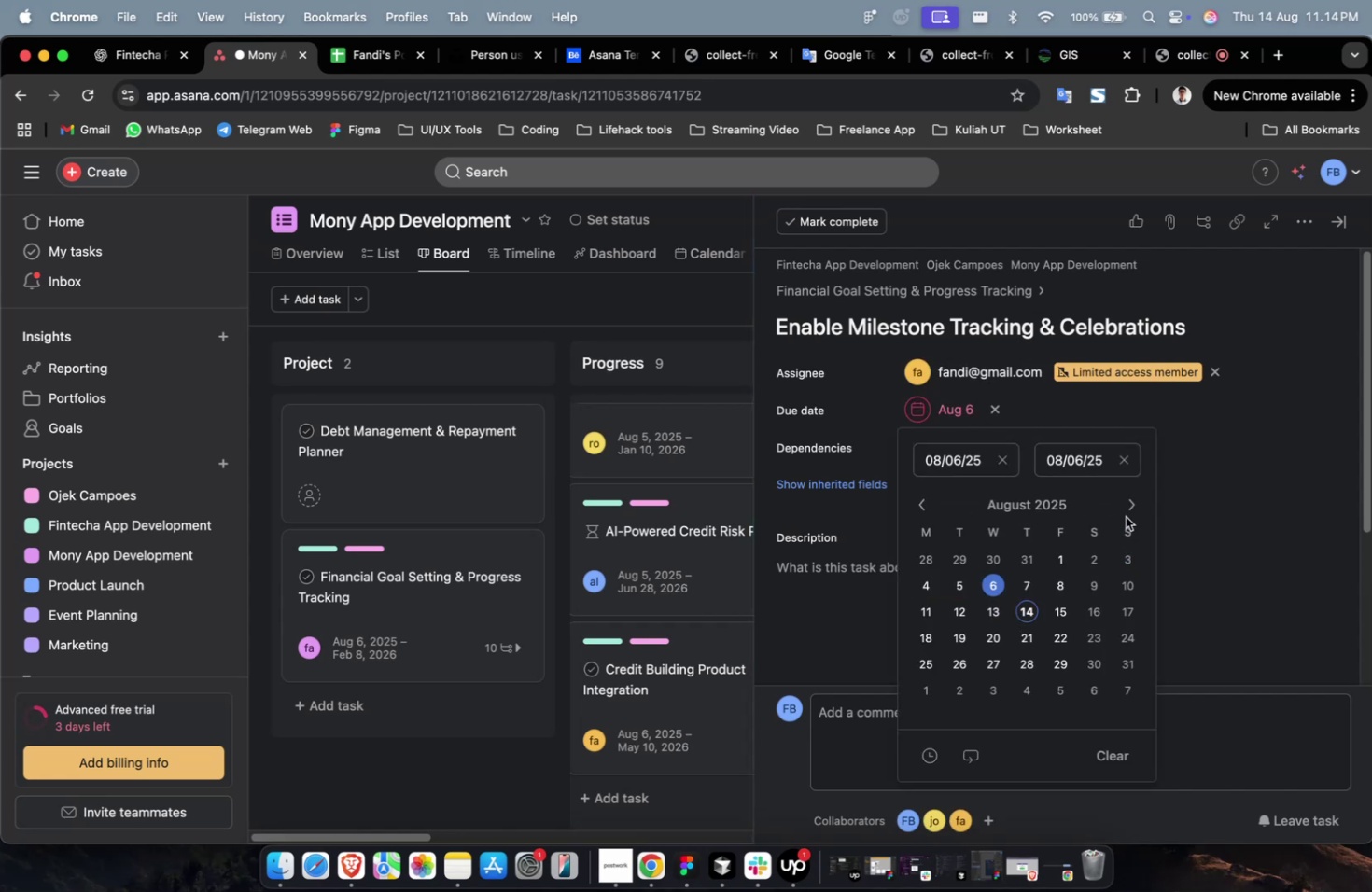 
triple_click([1130, 504])
 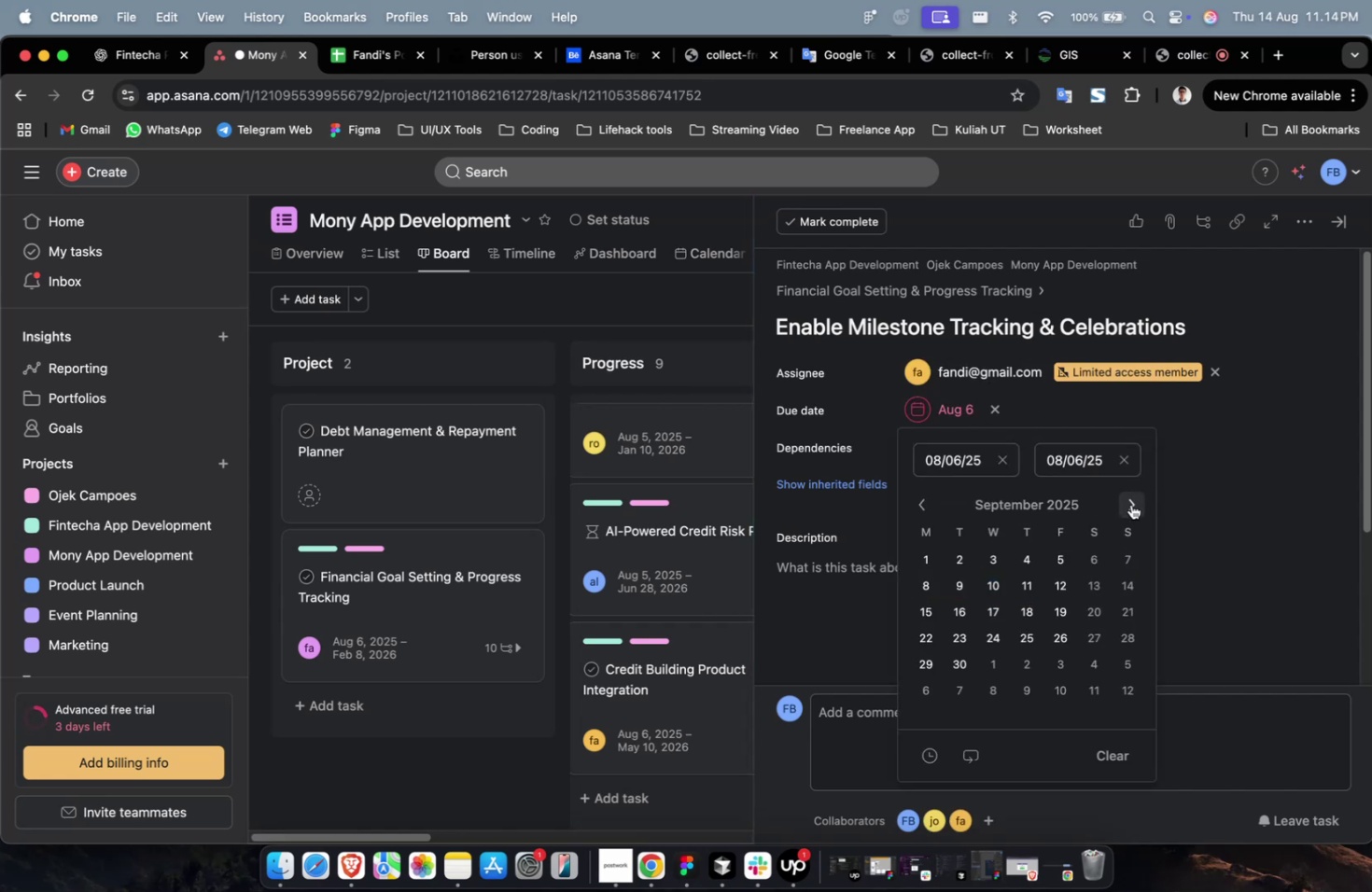 
triple_click([1130, 504])
 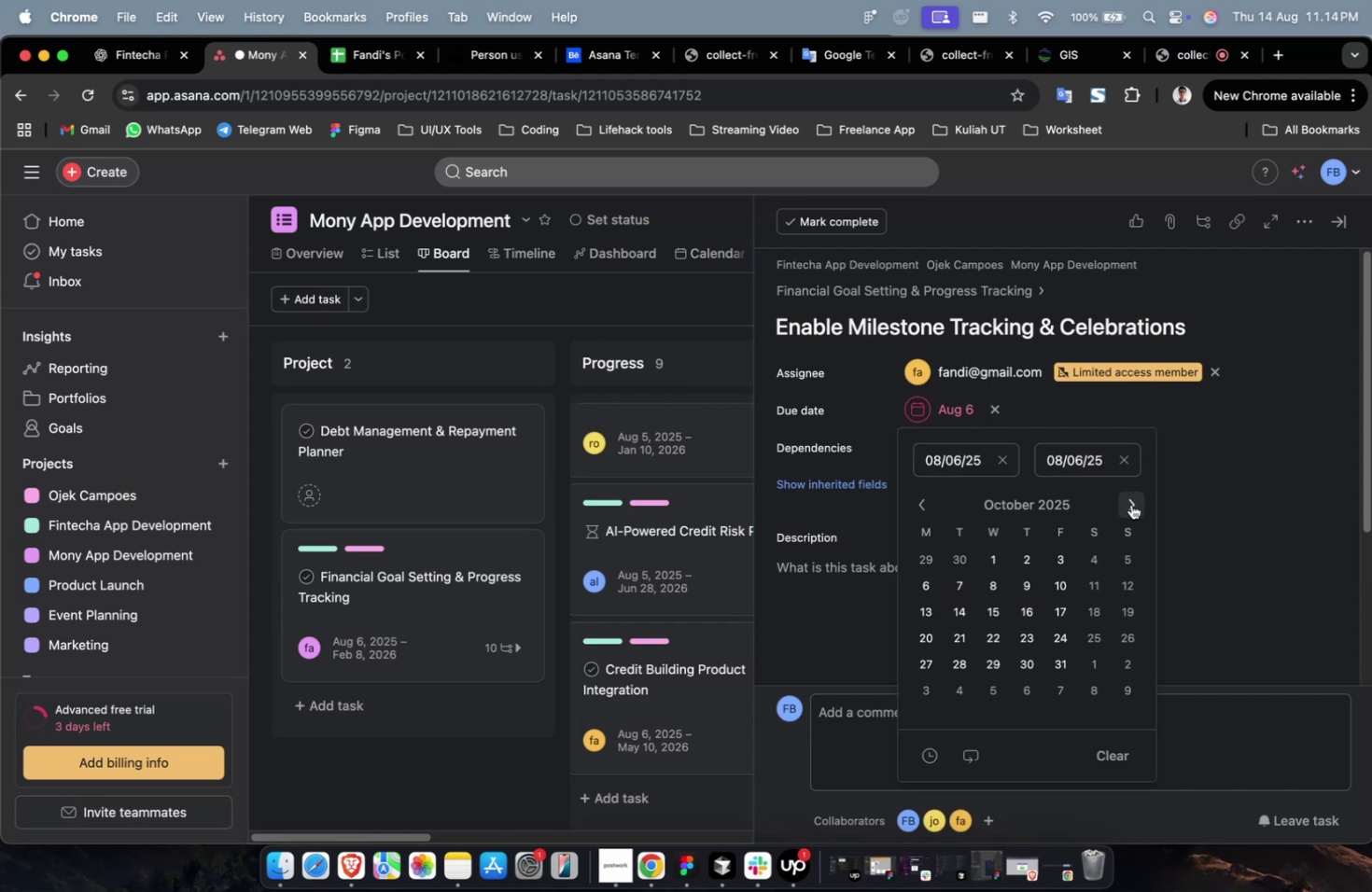 
triple_click([1130, 504])
 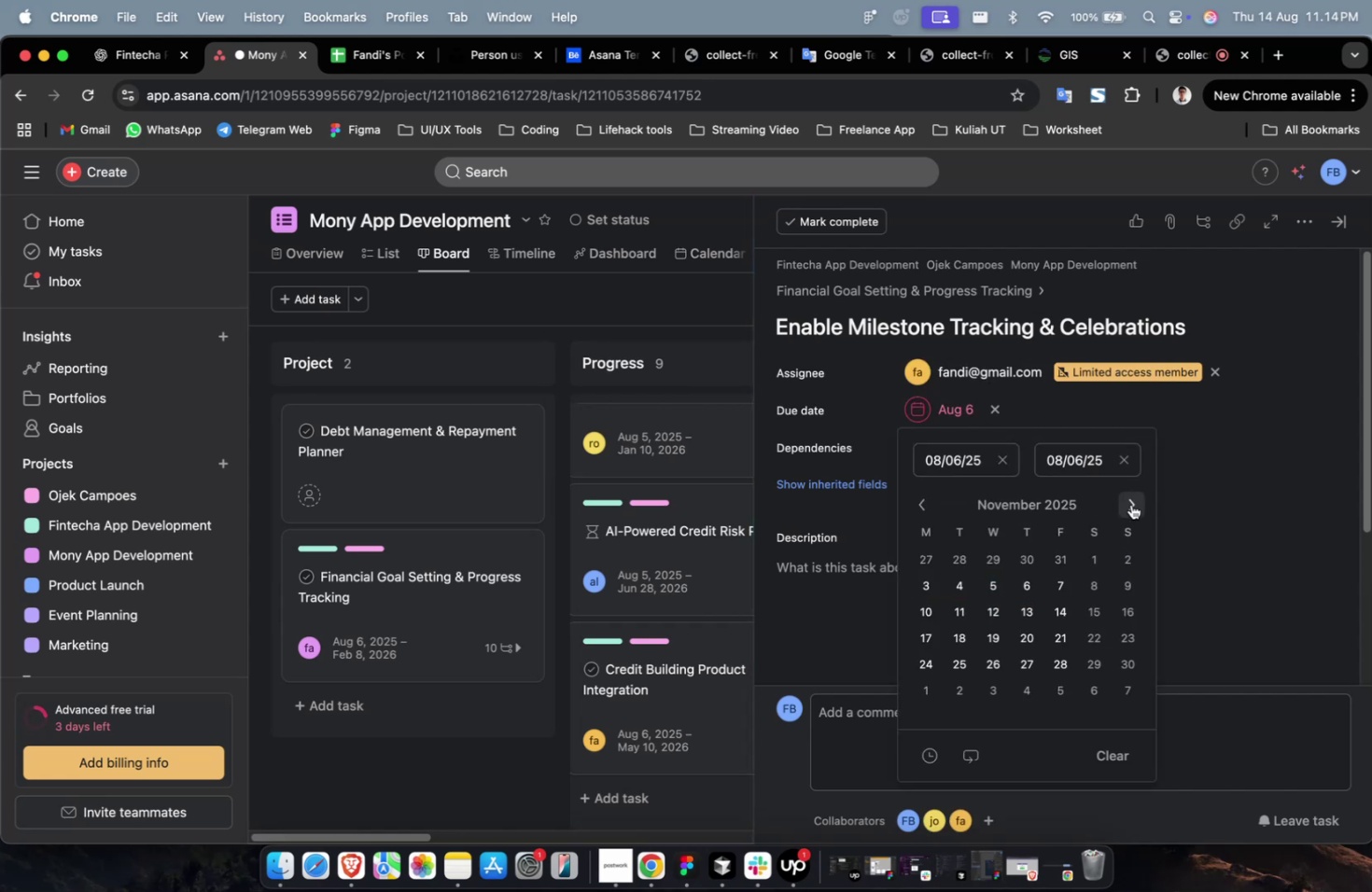 
triple_click([1130, 504])
 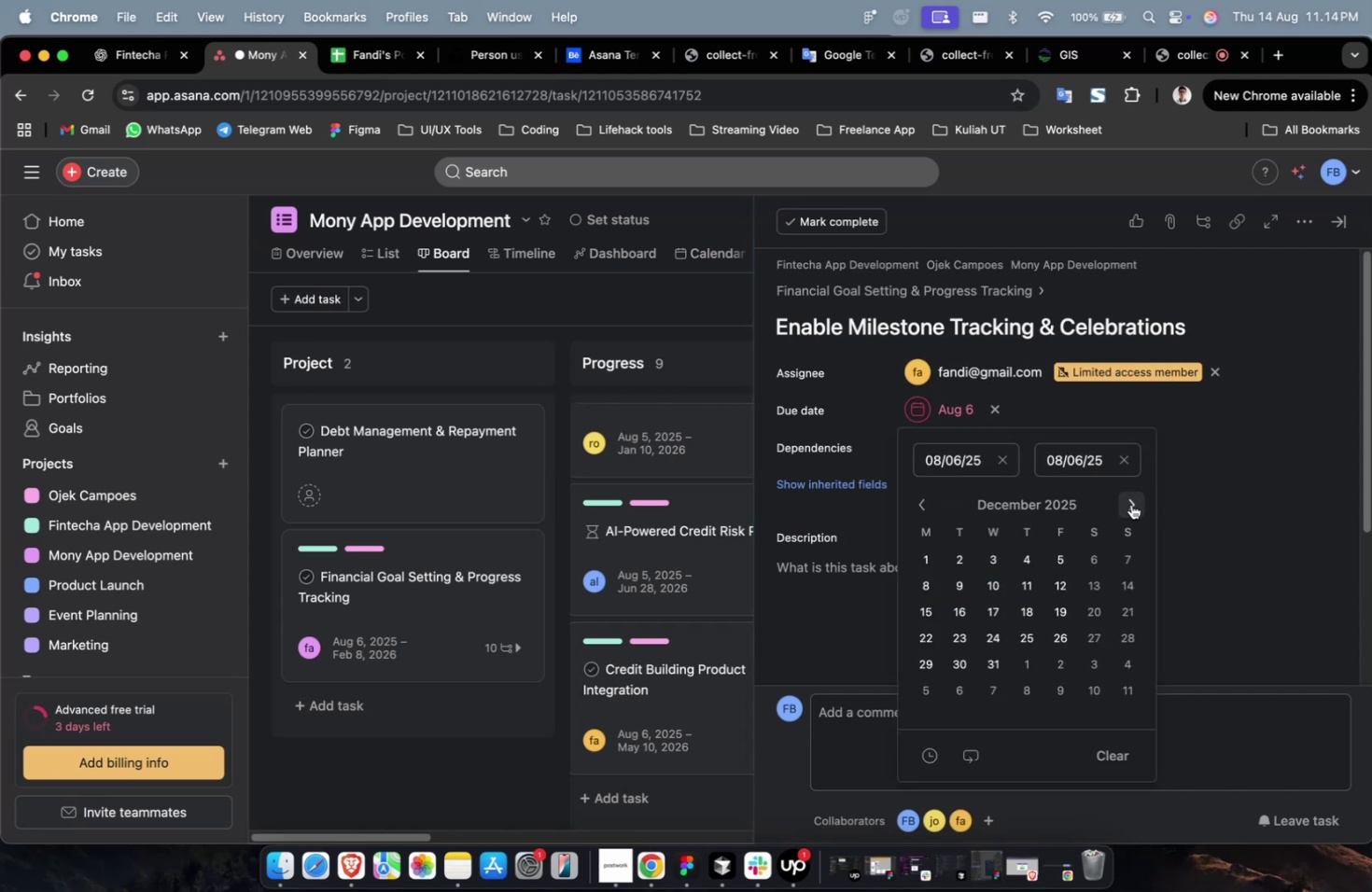 
triple_click([1130, 504])
 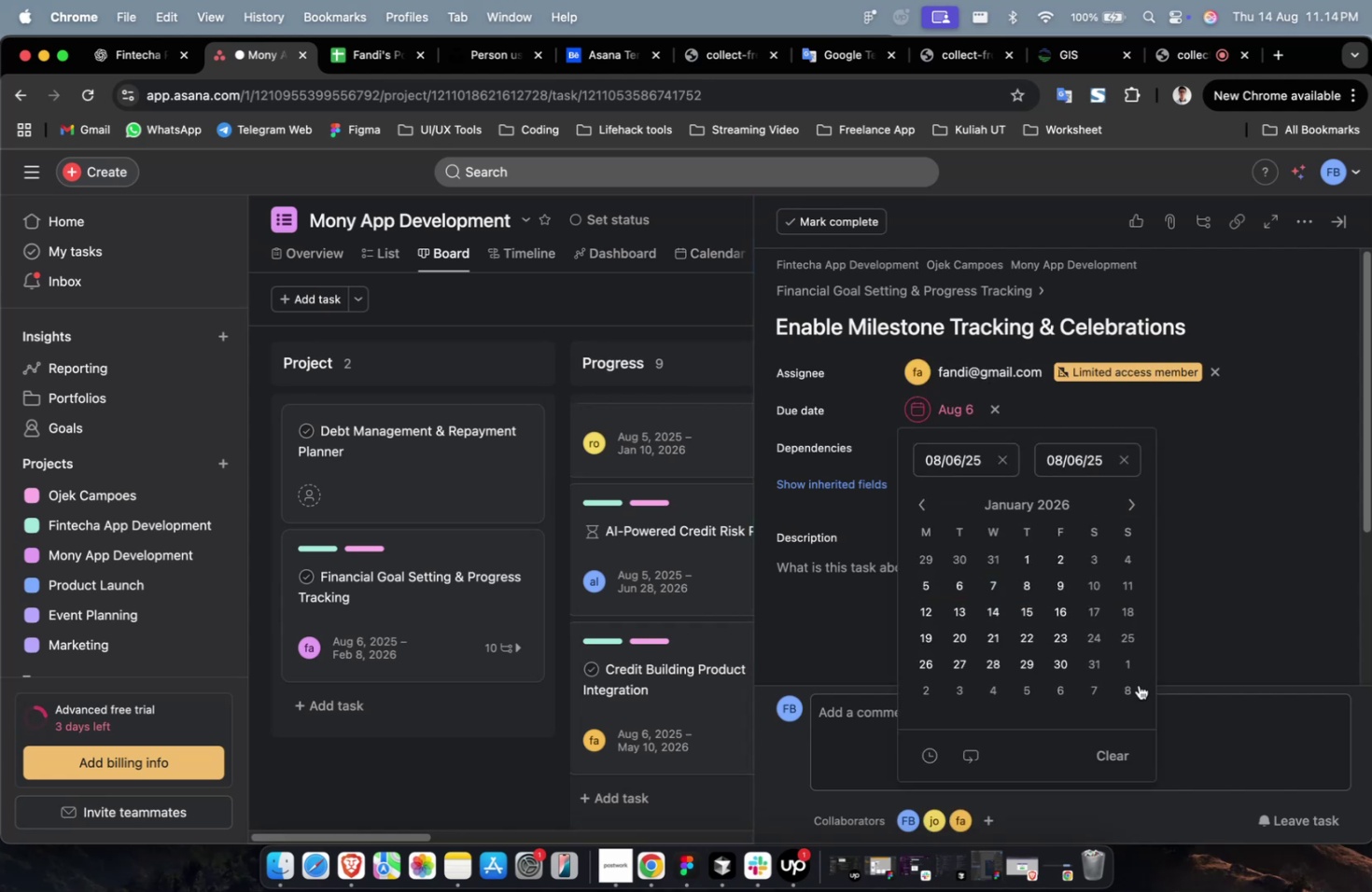 
left_click([1134, 687])
 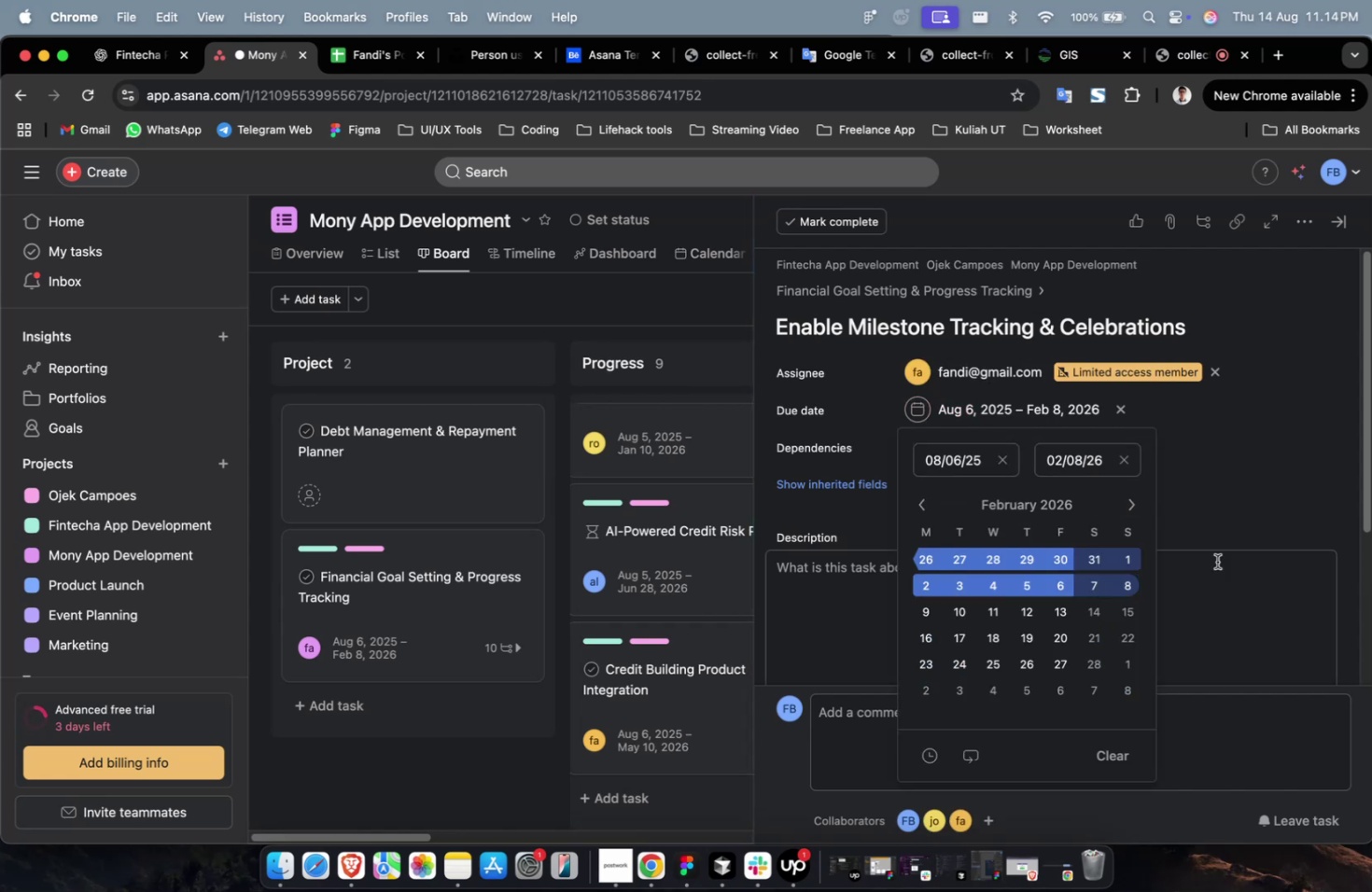 
left_click_drag(start_coordinate=[1260, 504], to_coordinate=[1255, 503])
 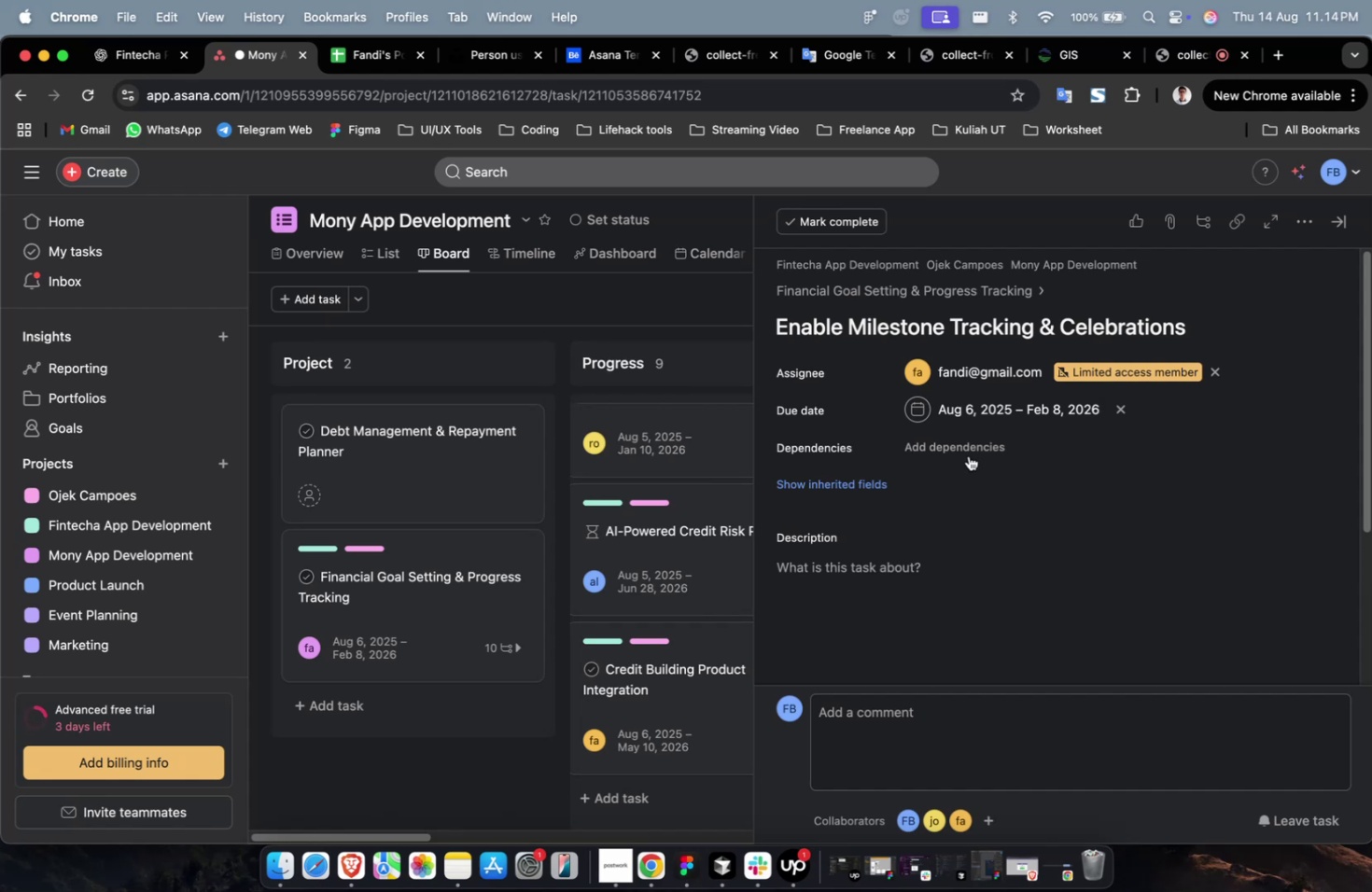 
triple_click([967, 453])
 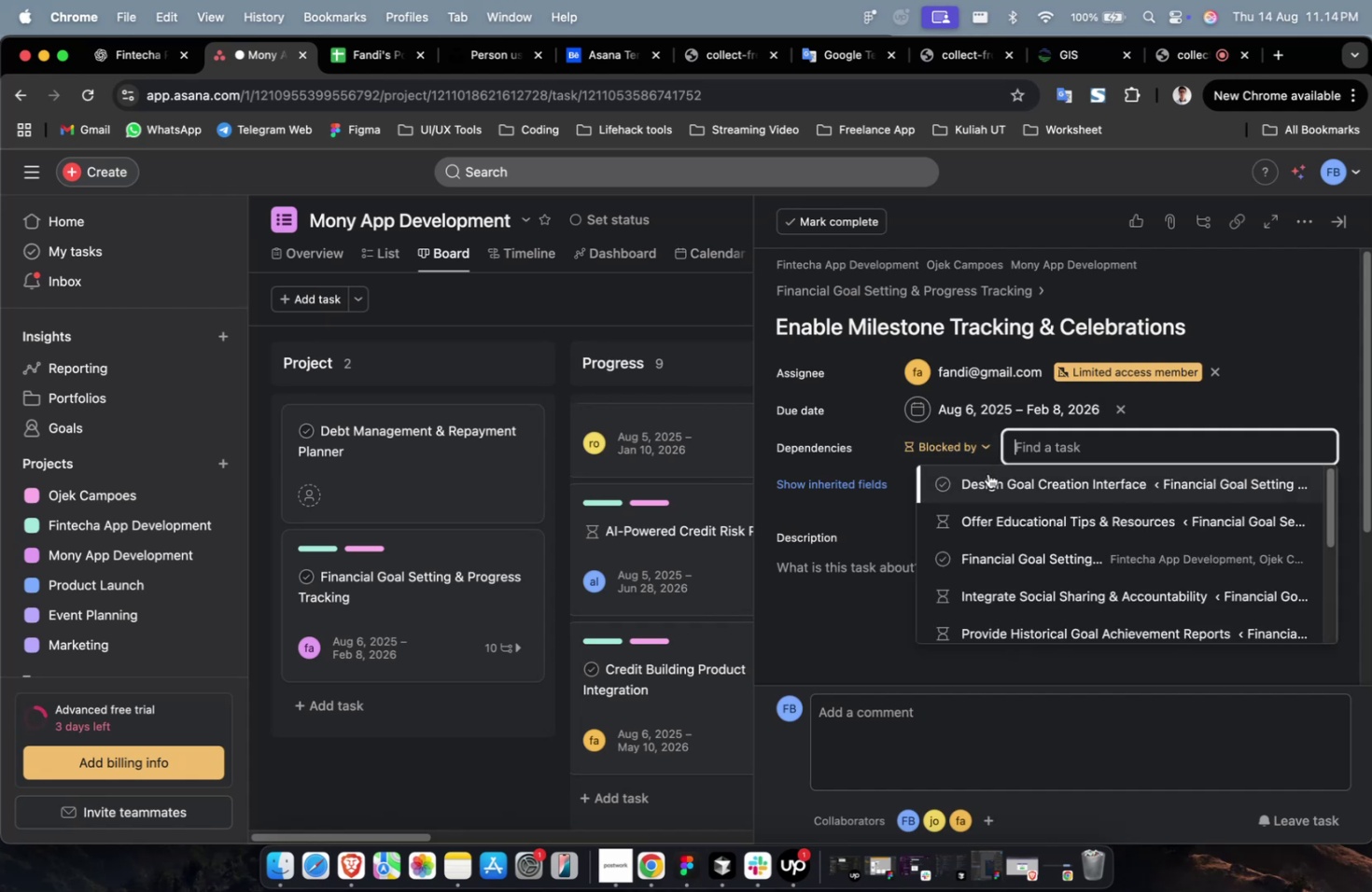 
triple_click([991, 481])
 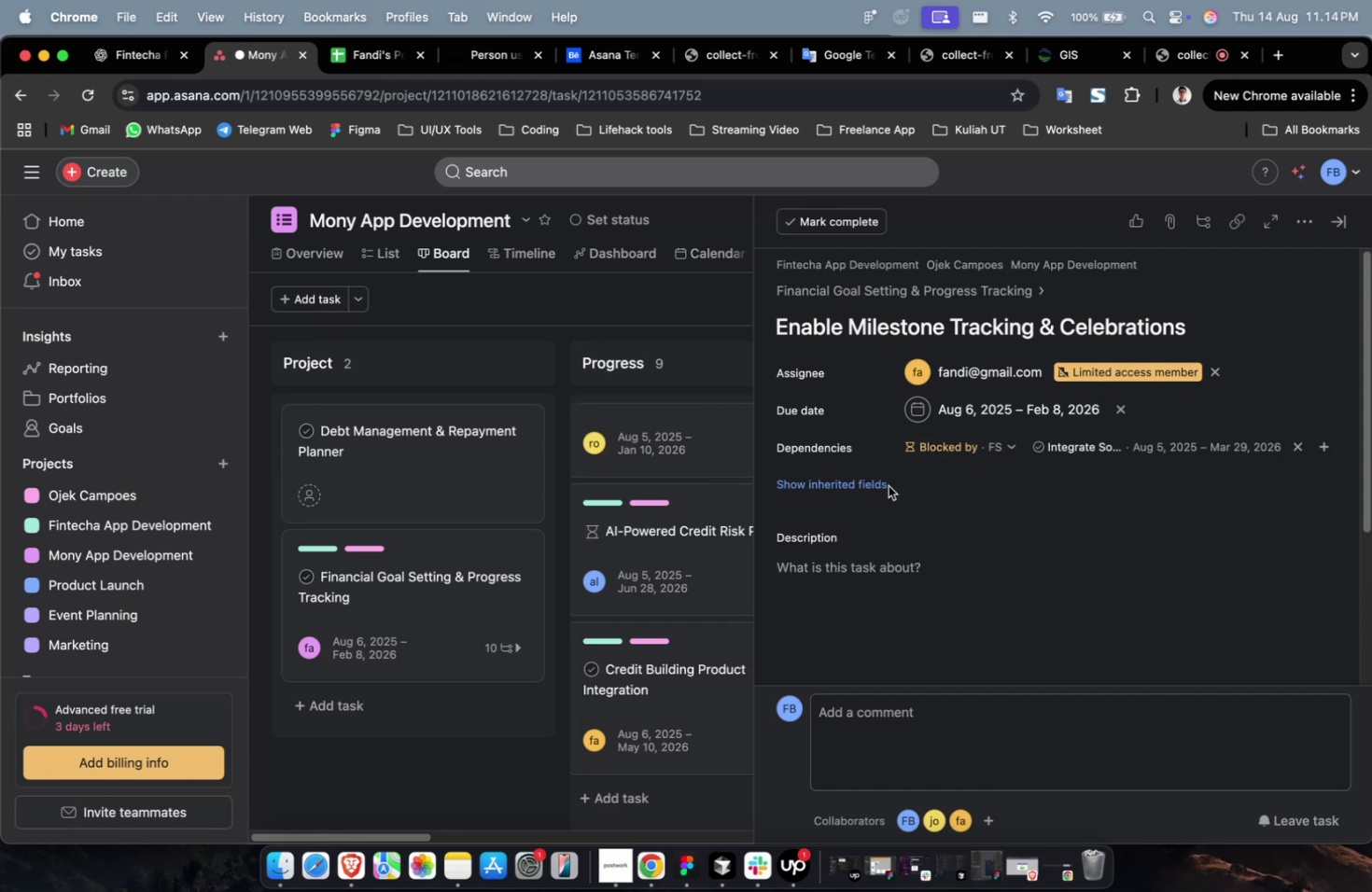 
triple_click([873, 485])
 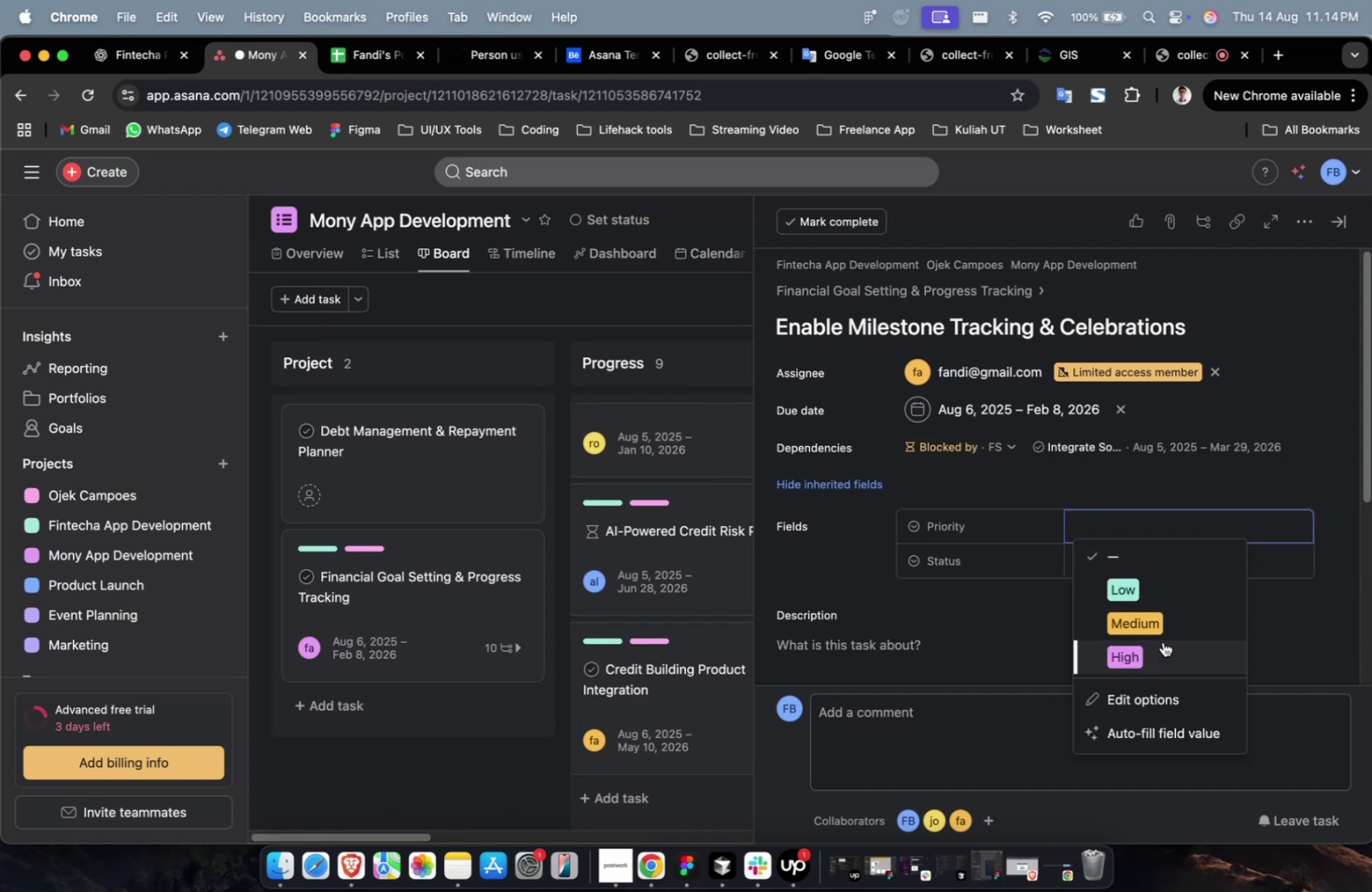 
triple_click([1166, 551])
 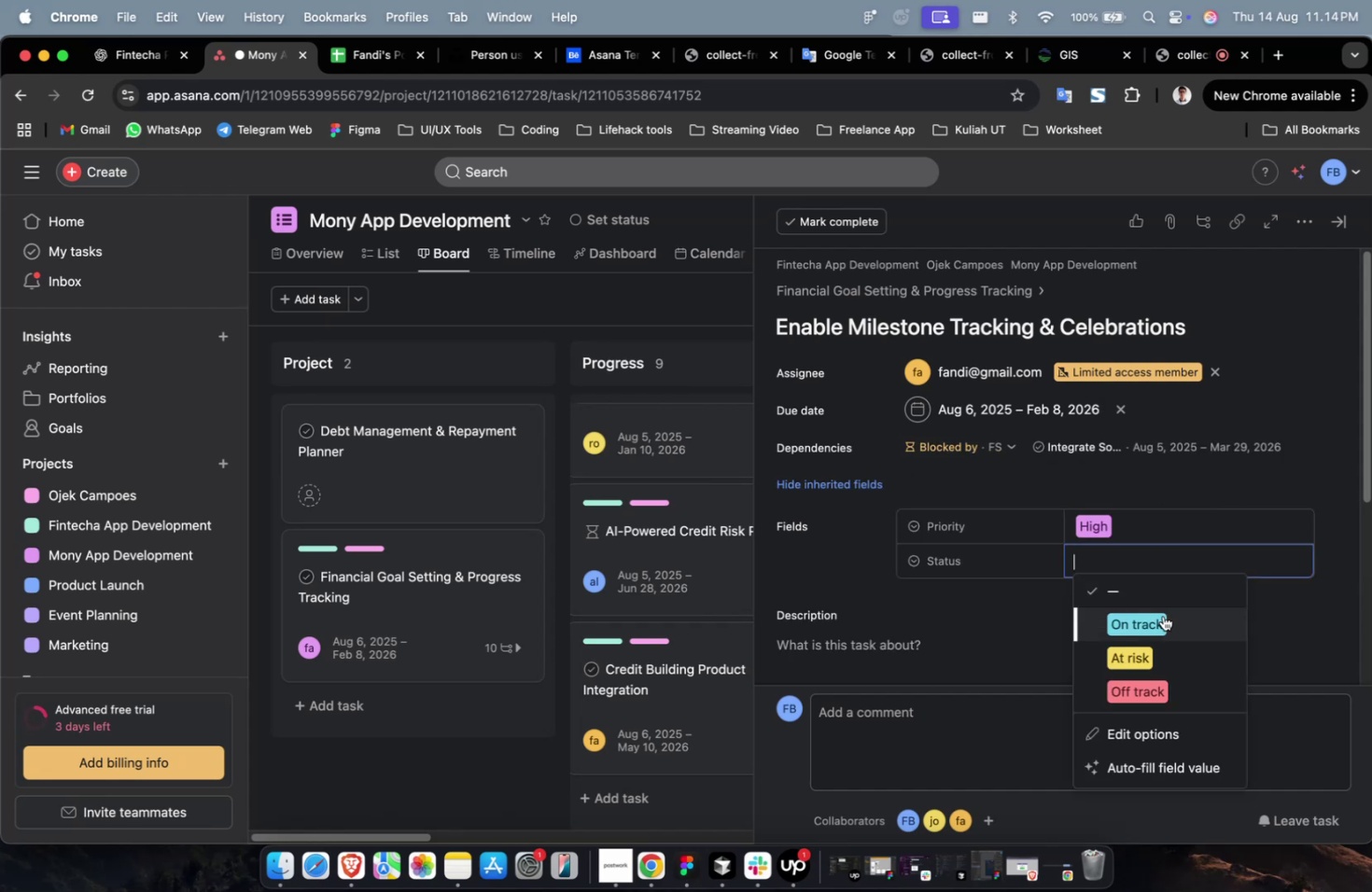 
triple_click([1162, 617])
 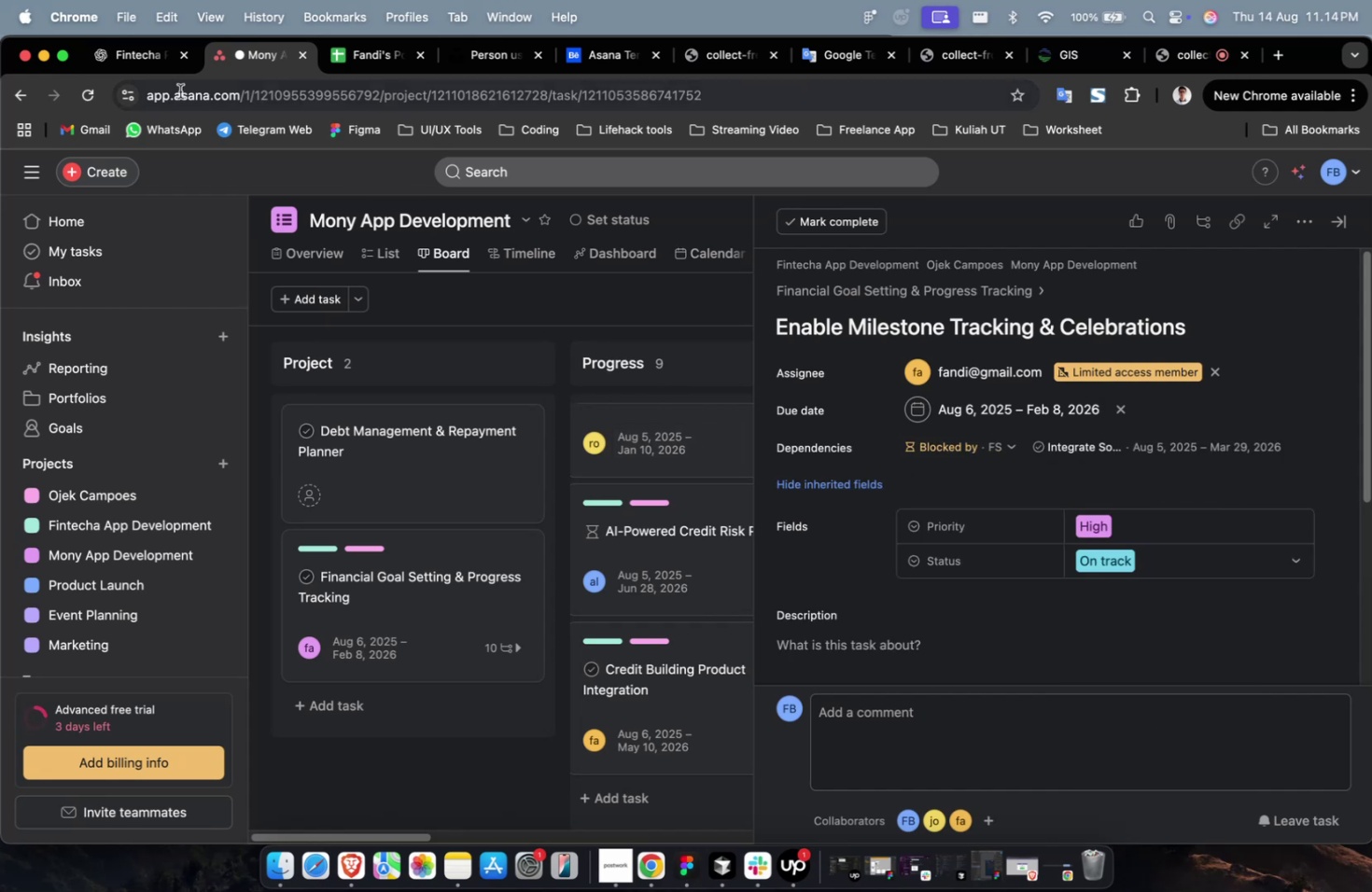 
left_click([169, 74])
 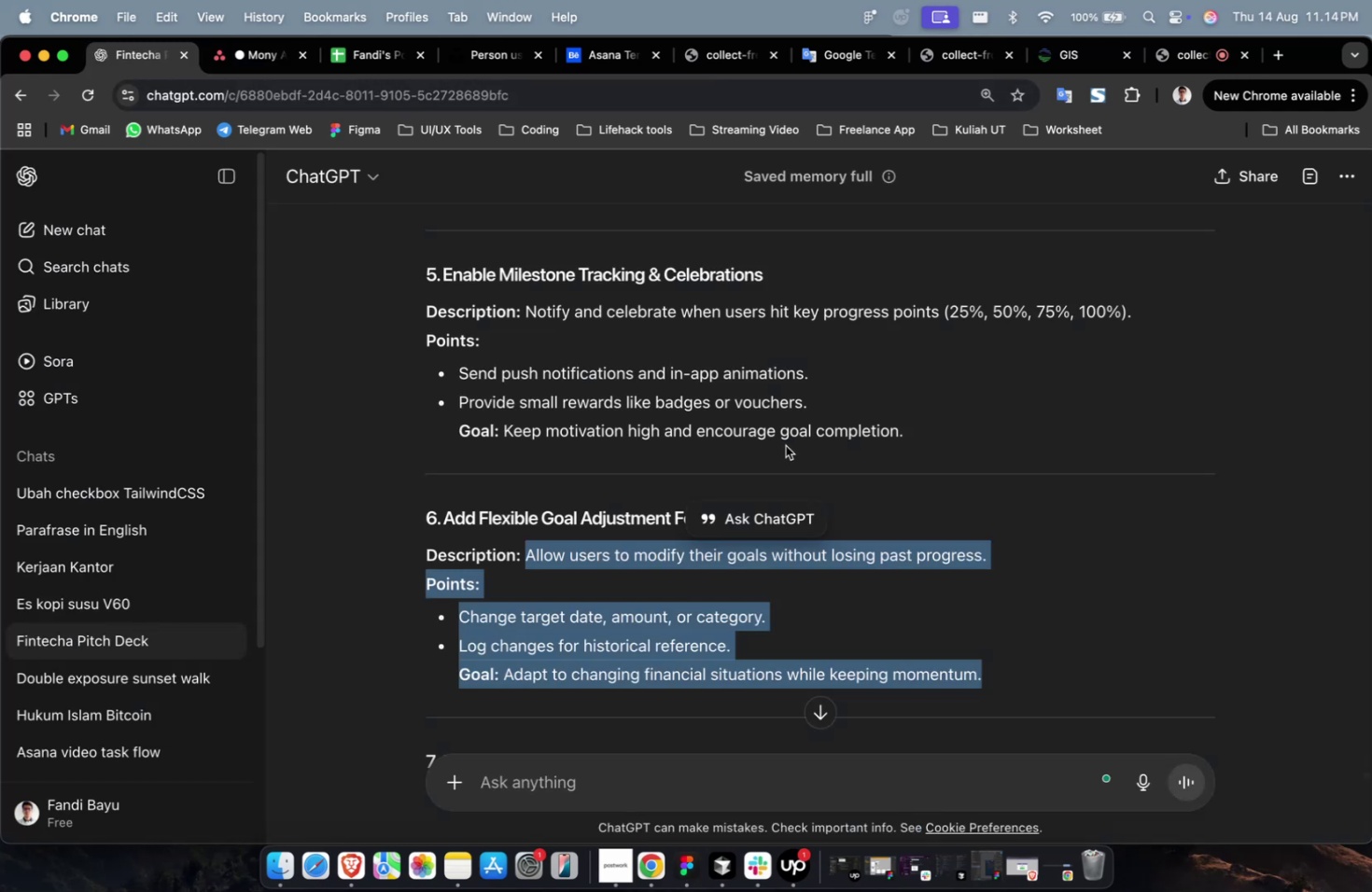 
left_click_drag(start_coordinate=[935, 440], to_coordinate=[525, 317])
 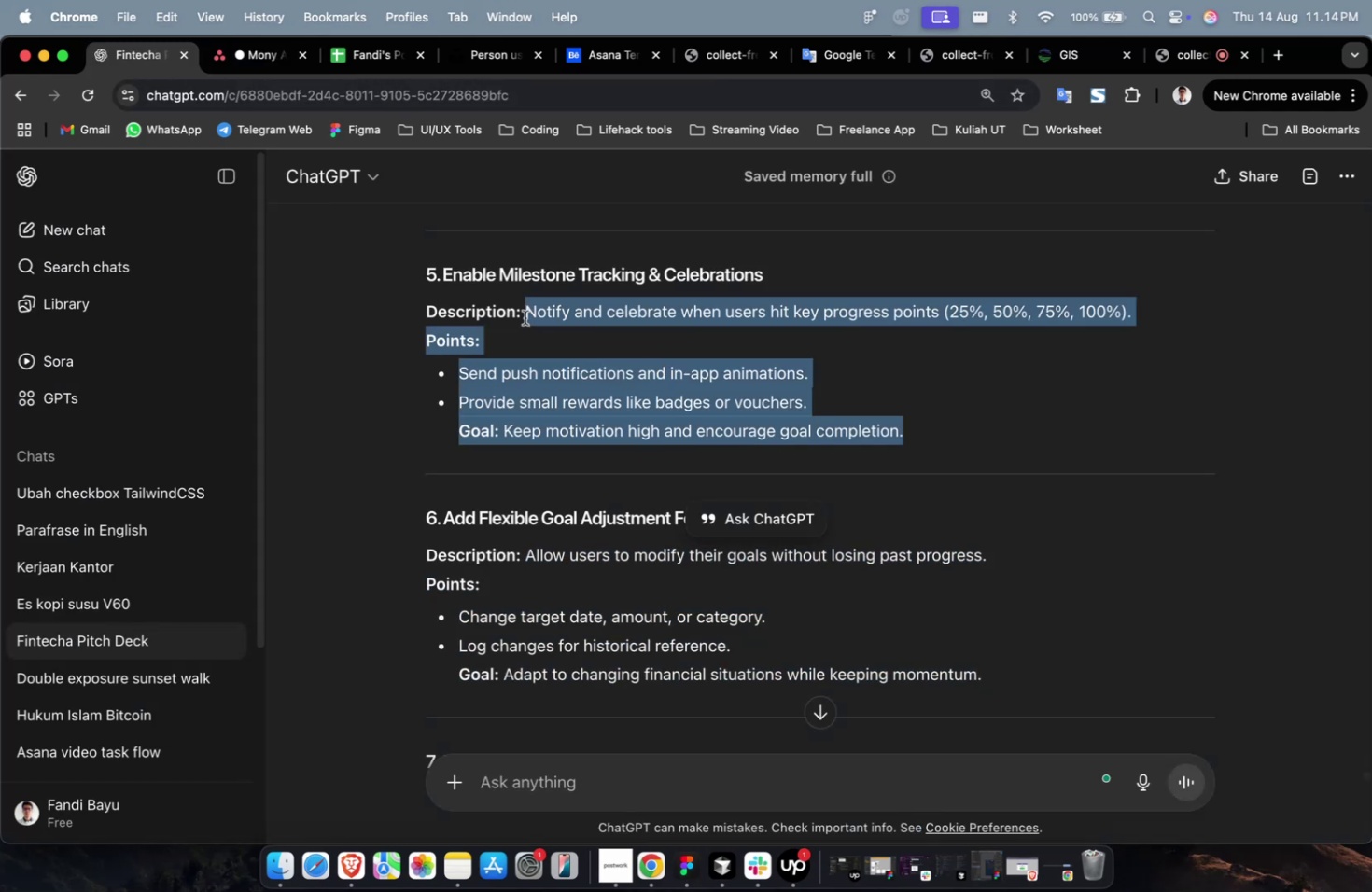 
key(Meta+C)
 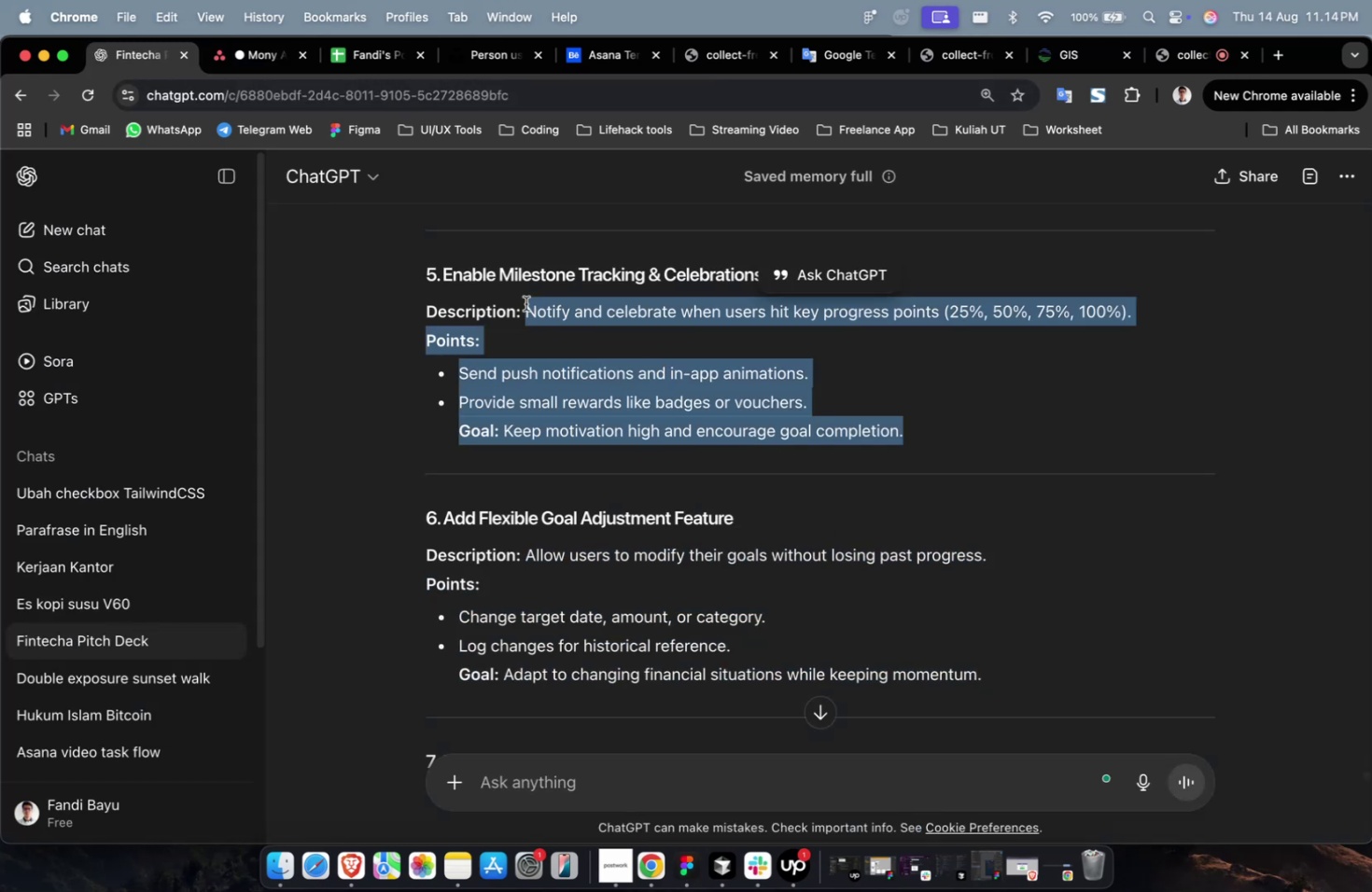 
key(Meta+C)
 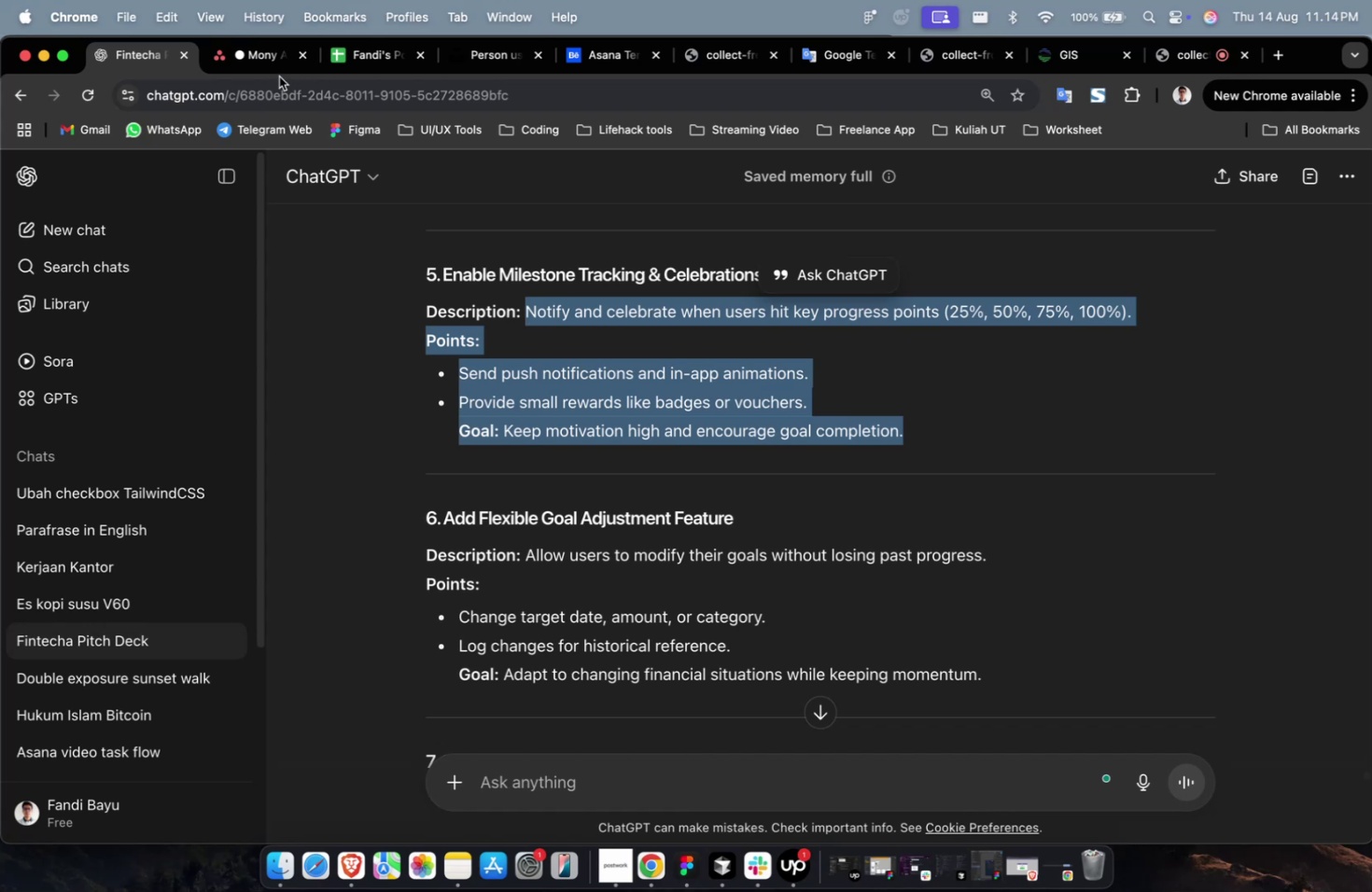 
left_click([279, 72])
 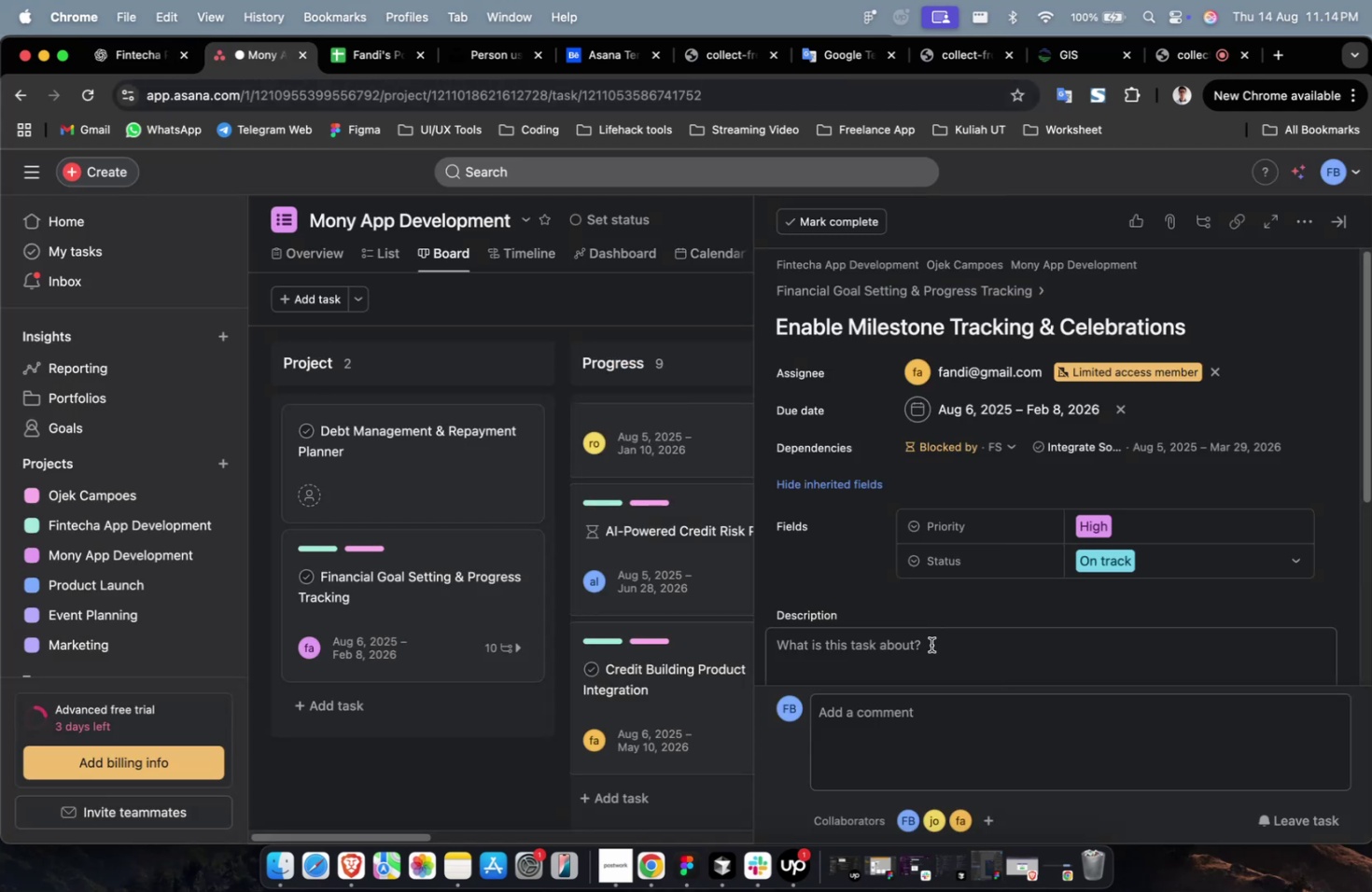 
double_click([926, 651])
 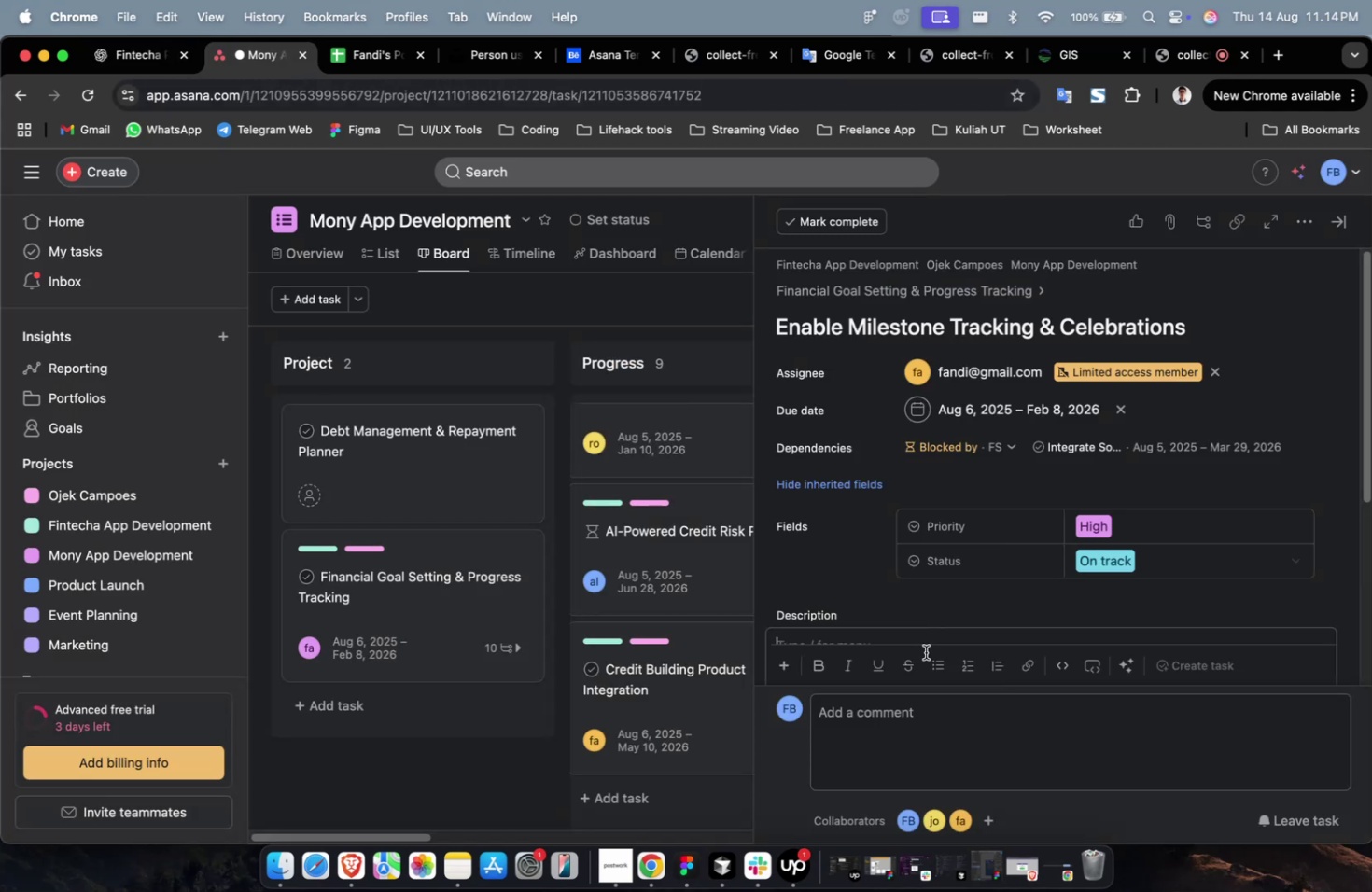 
key(Meta+V)
 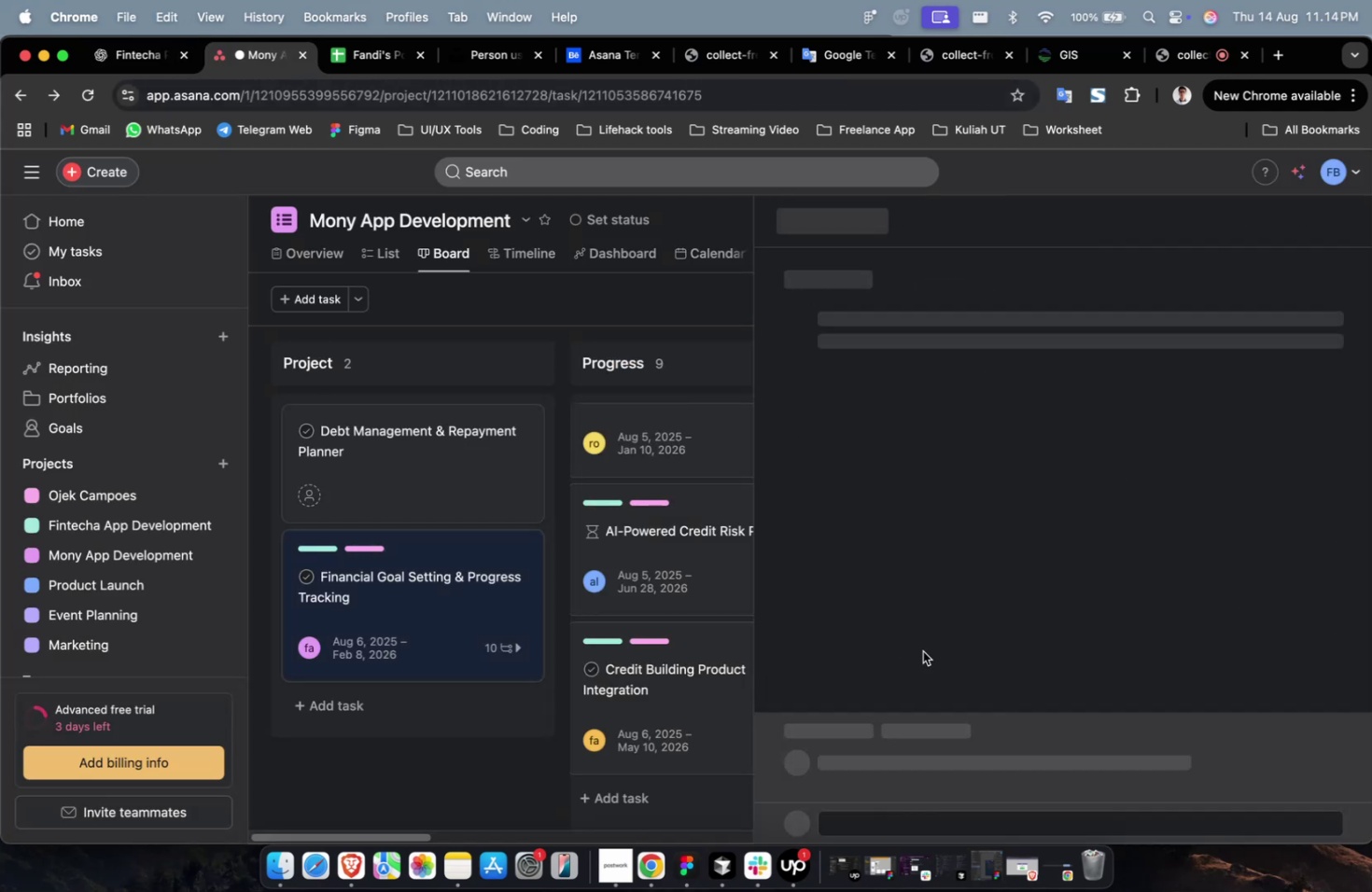 
scroll: coordinate [886, 624], scroll_direction: down, amount: 37.0
 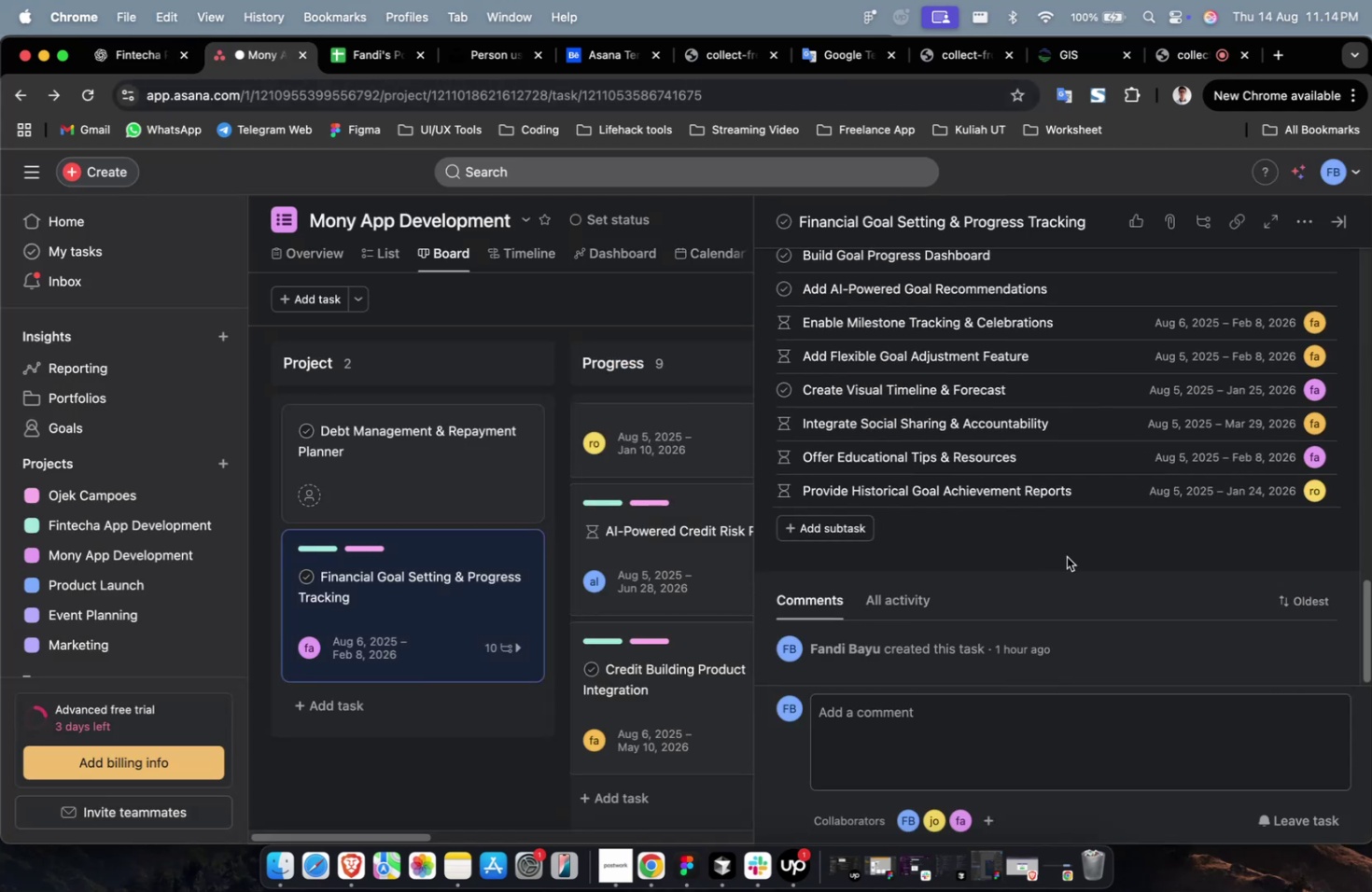 
scroll: coordinate [1066, 556], scroll_direction: up, amount: 8.0
 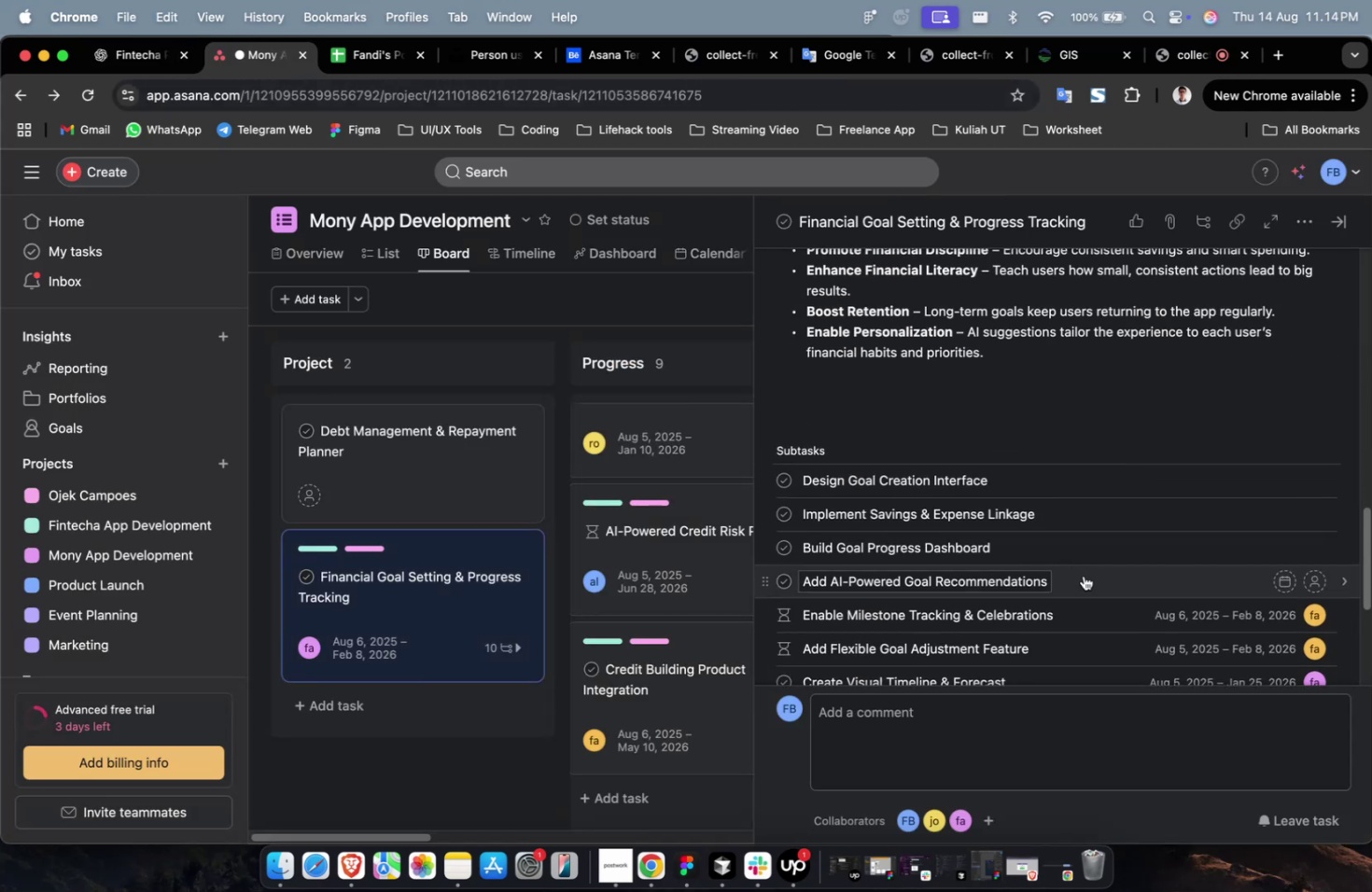 
left_click([1084, 575])
 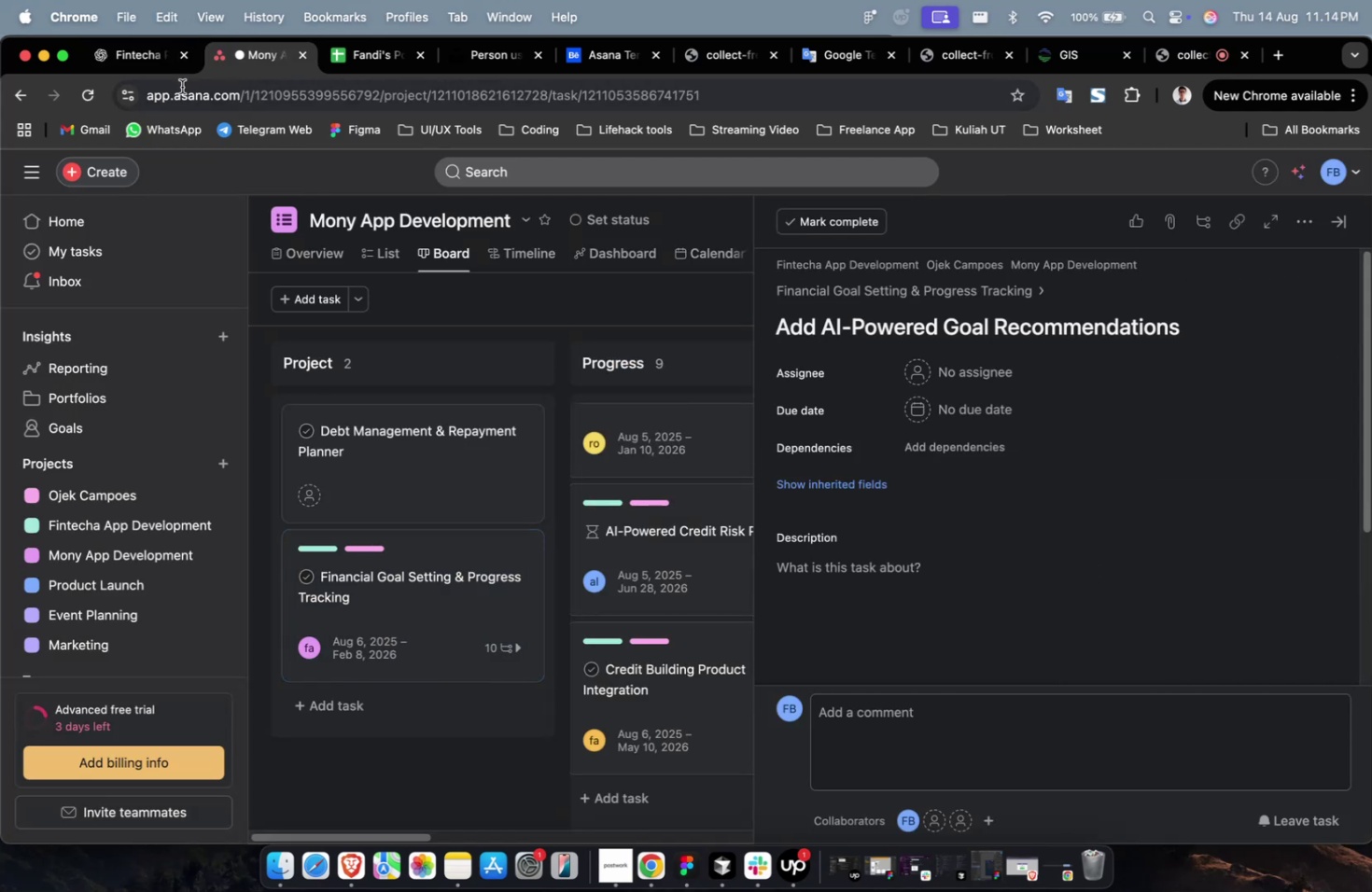 
left_click([160, 74])
 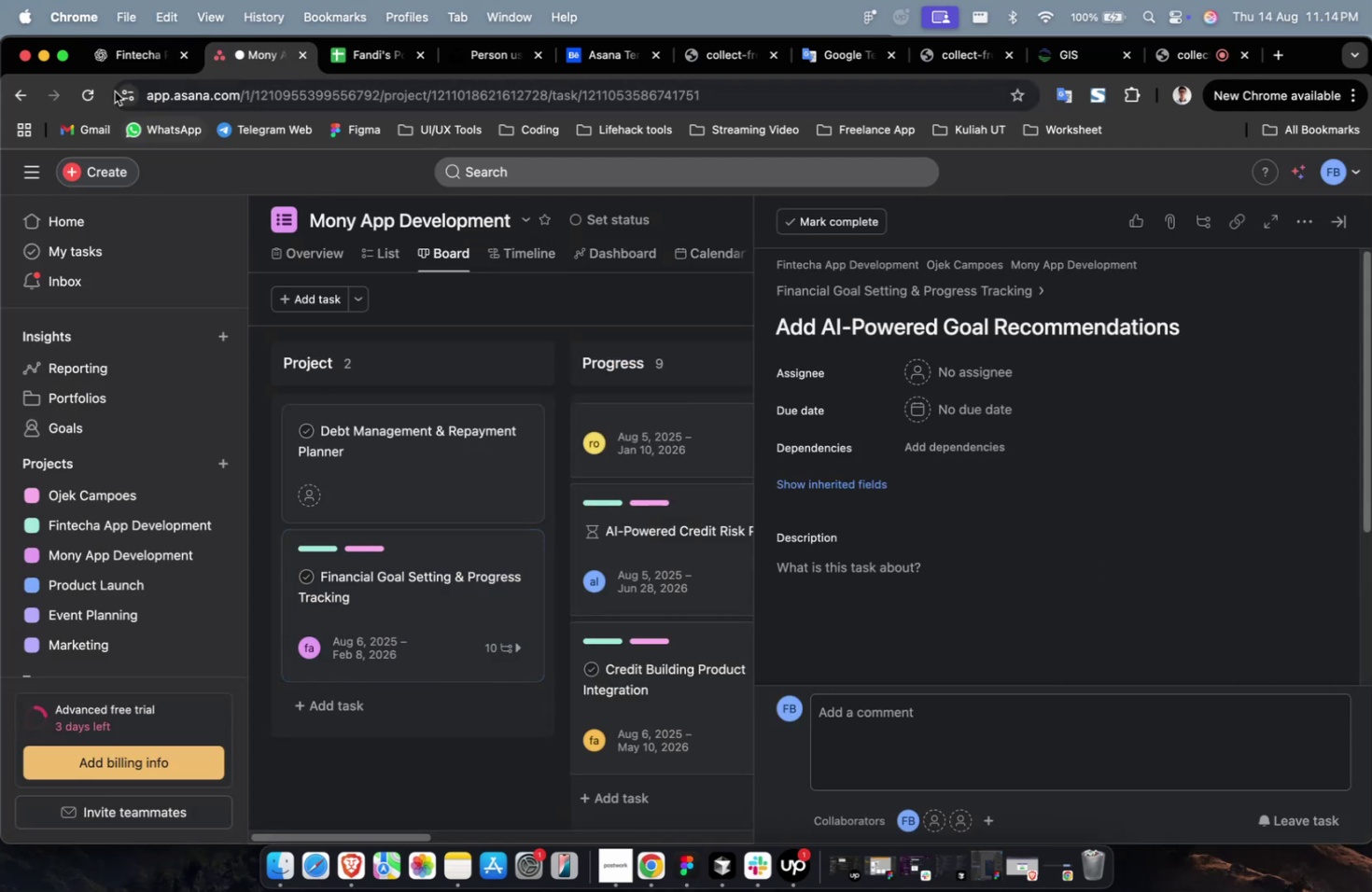 
left_click([129, 57])
 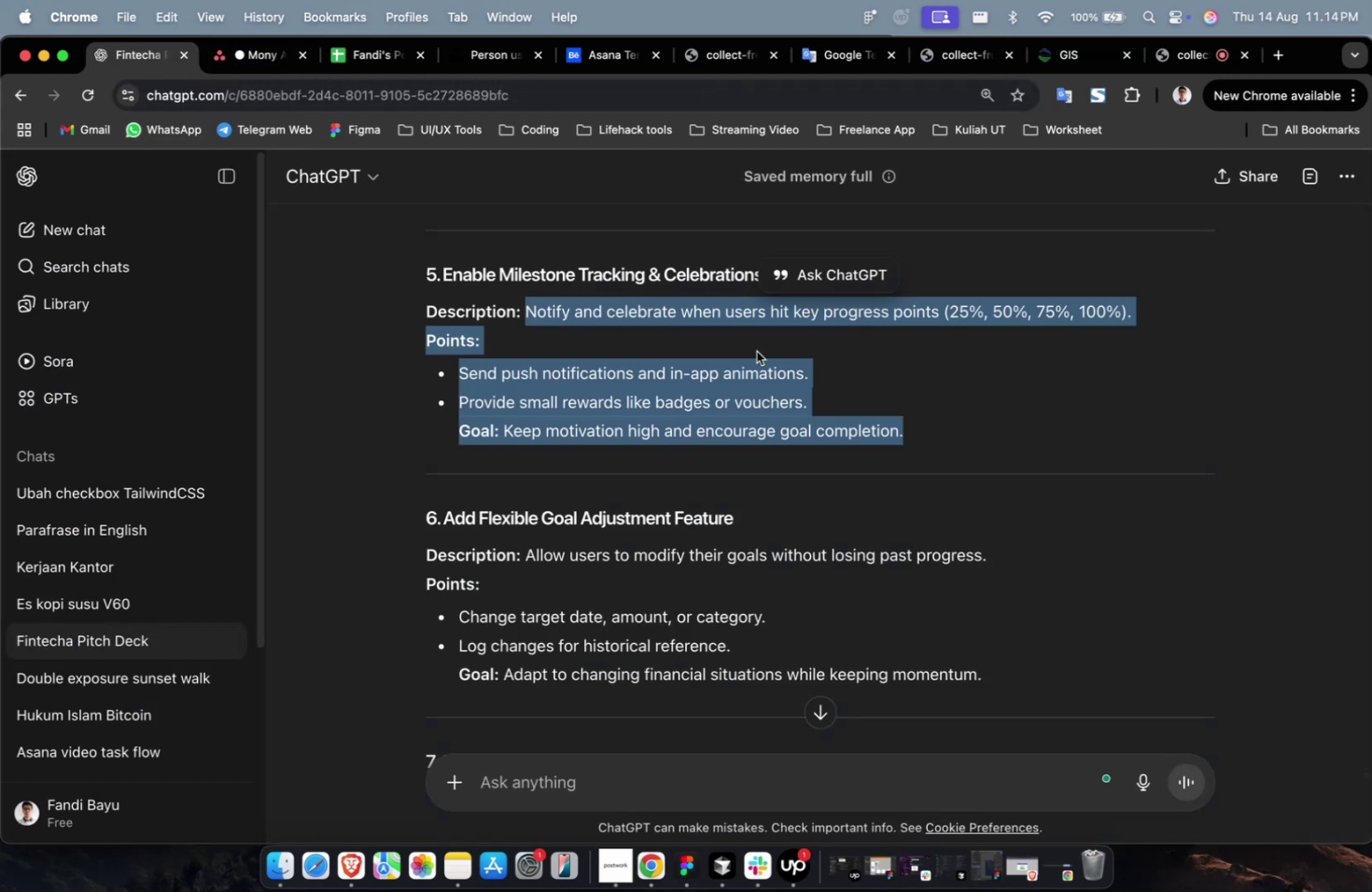 
scroll: coordinate [749, 356], scroll_direction: up, amount: 4.0
 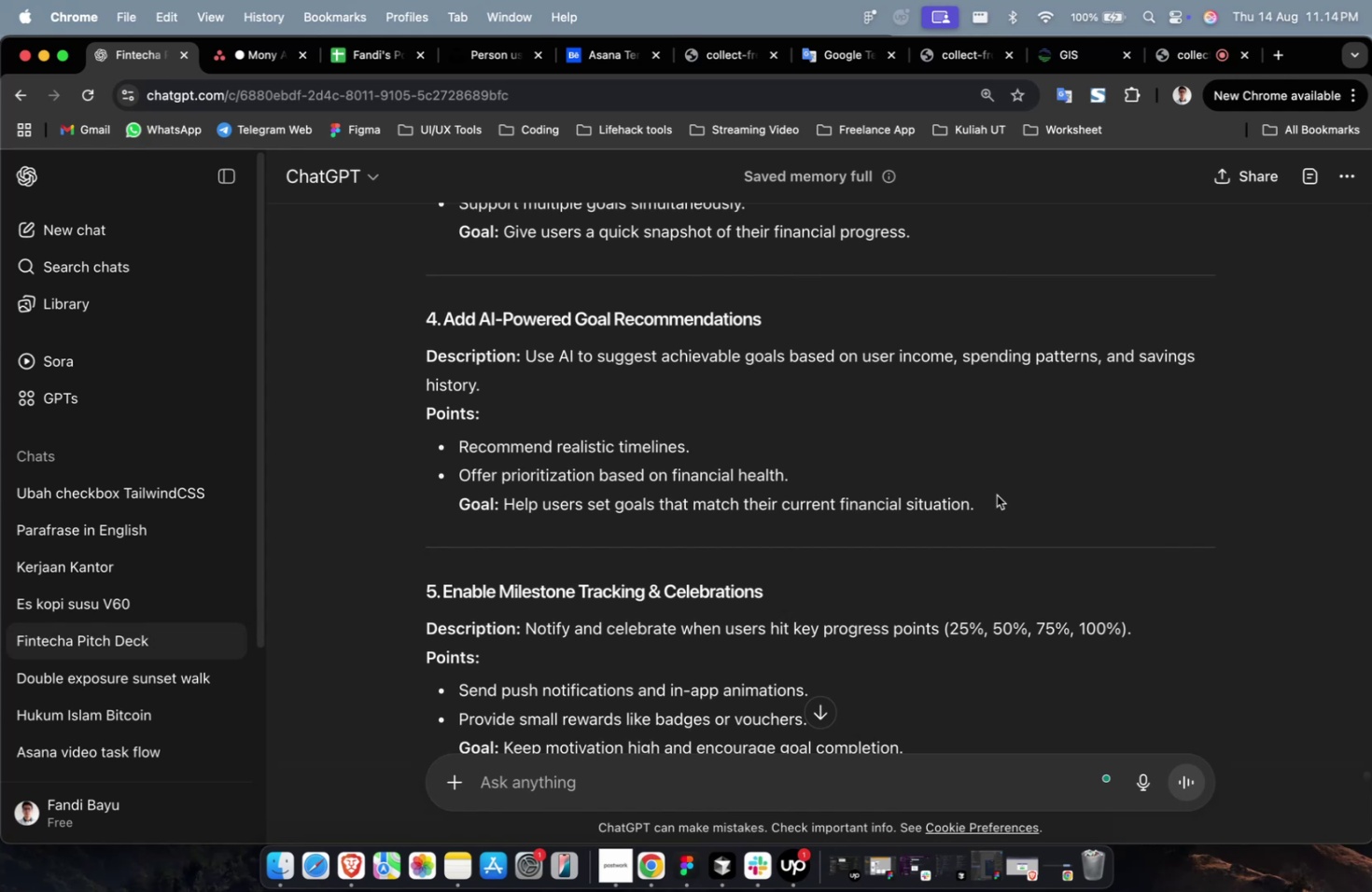 
left_click_drag(start_coordinate=[998, 506], to_coordinate=[528, 365])
 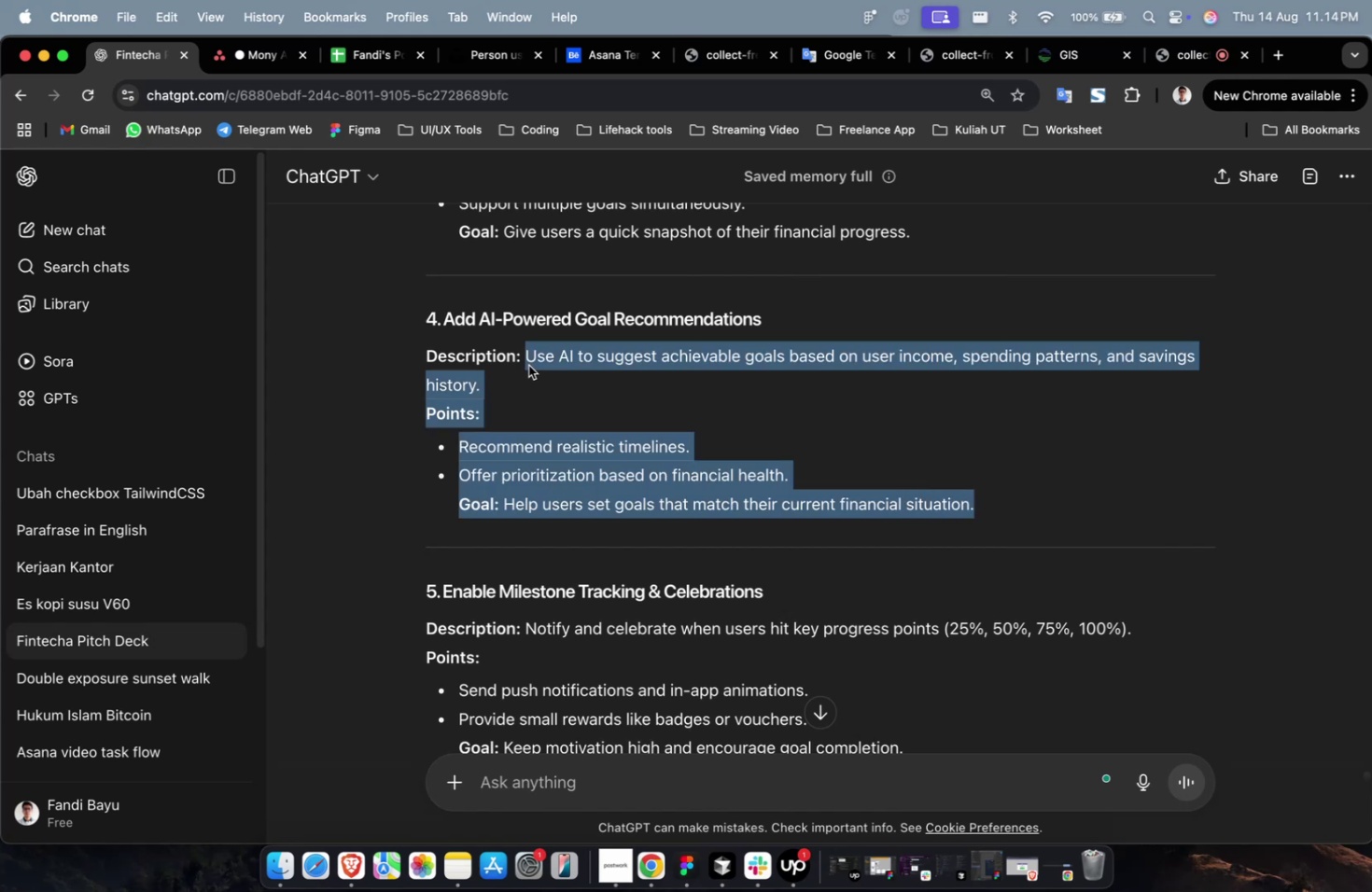 
key(Meta+C)
 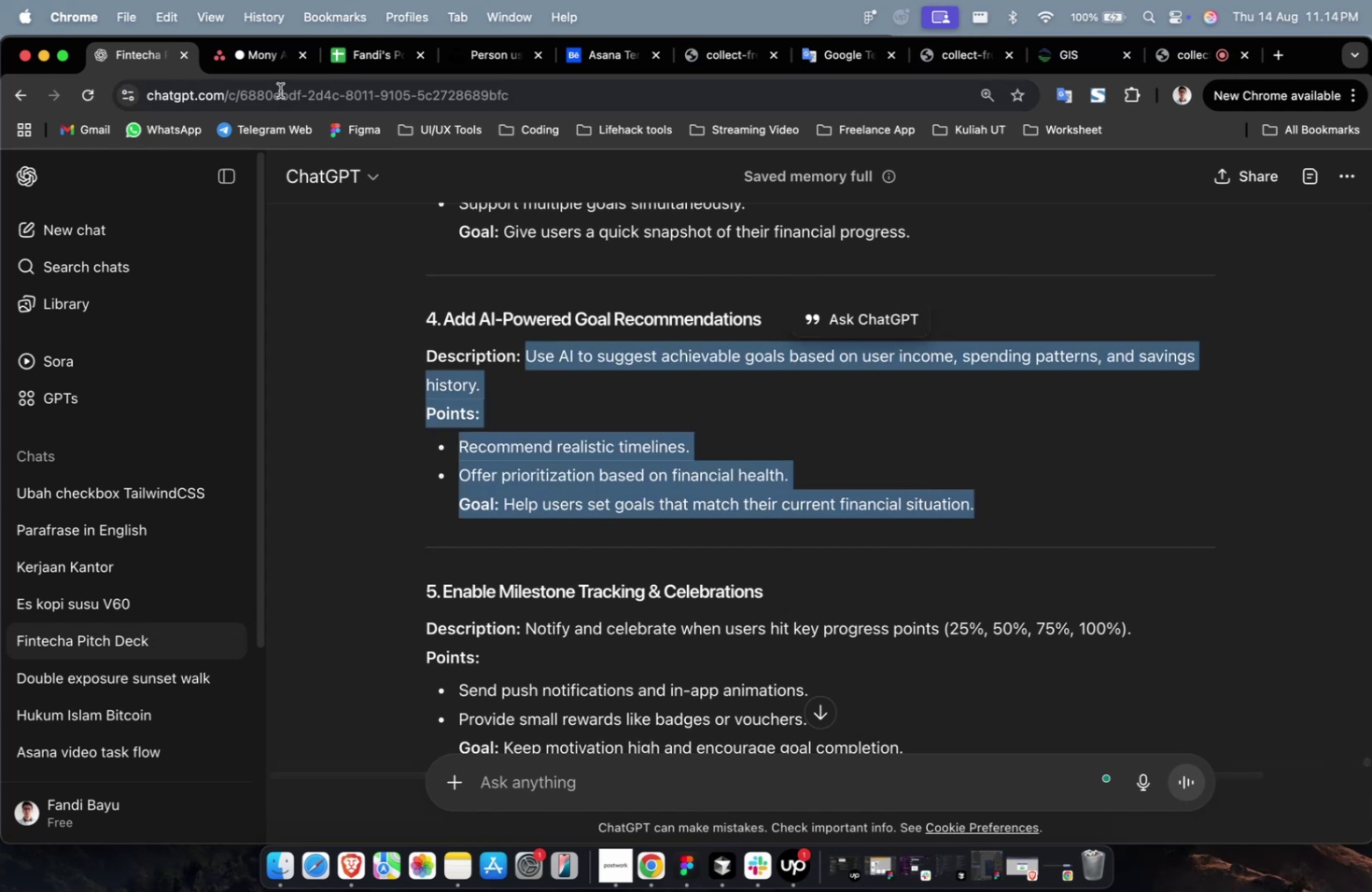 
key(Meta+C)
 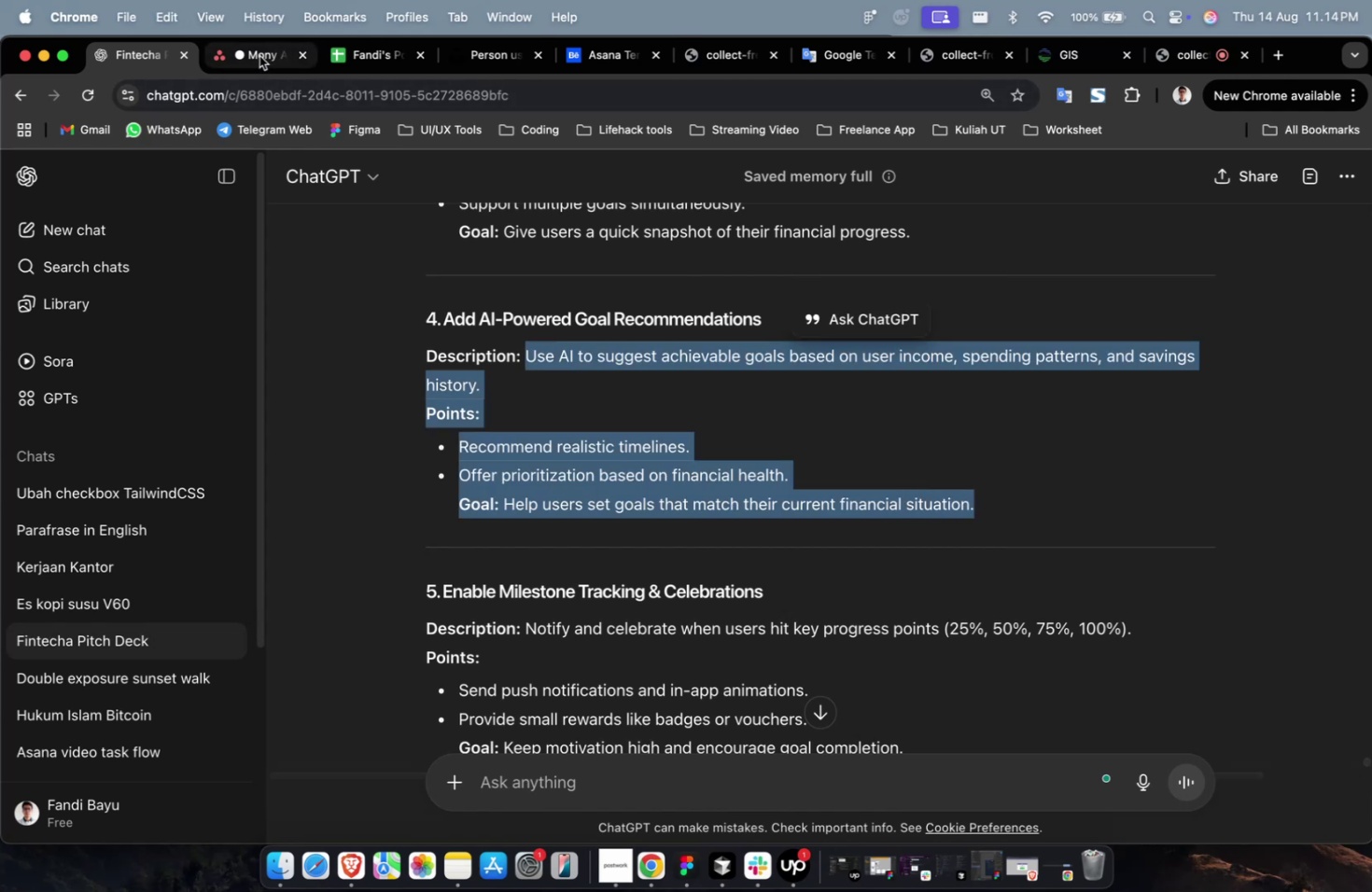 
left_click([259, 56])
 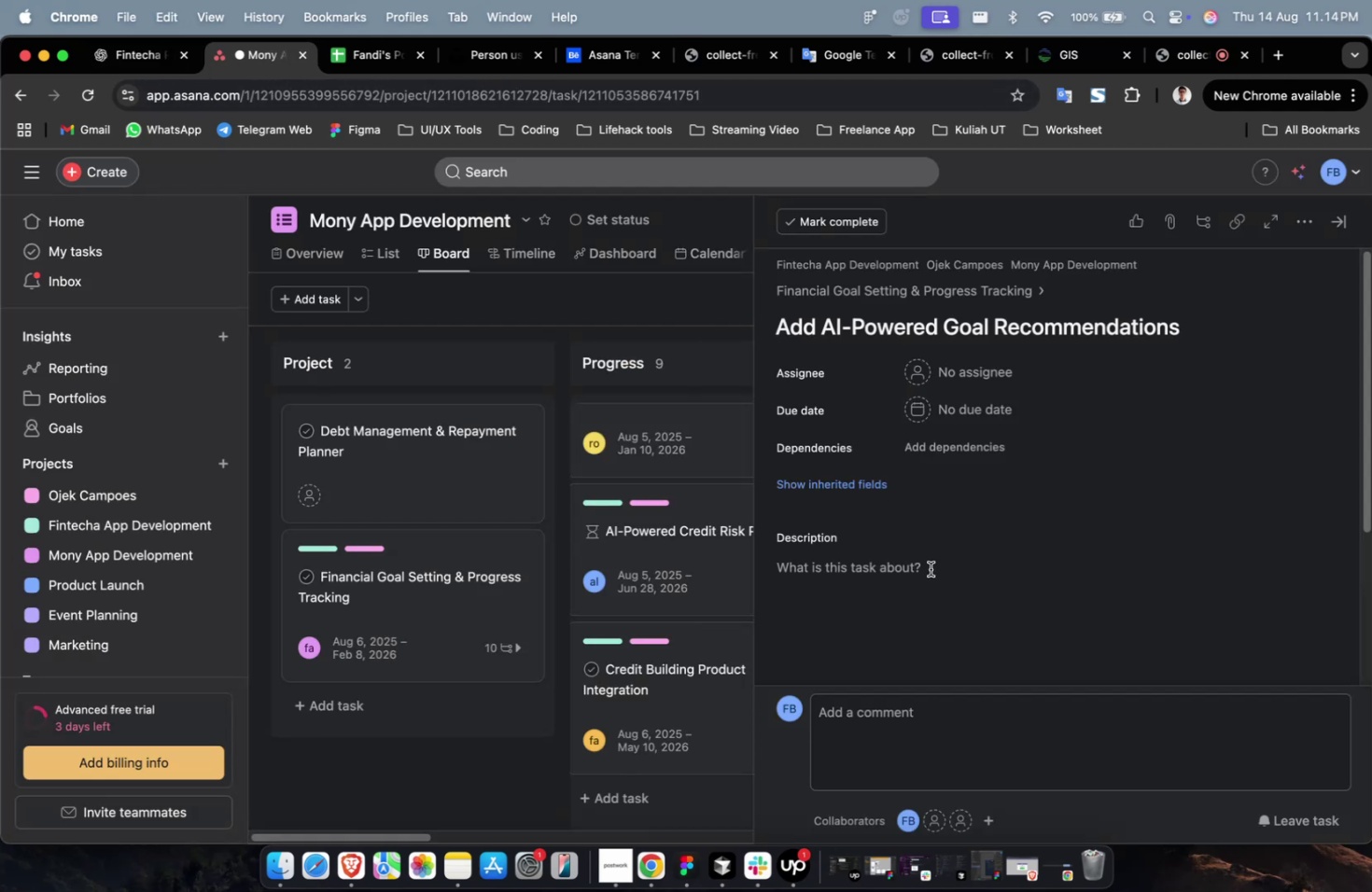 
left_click([916, 592])
 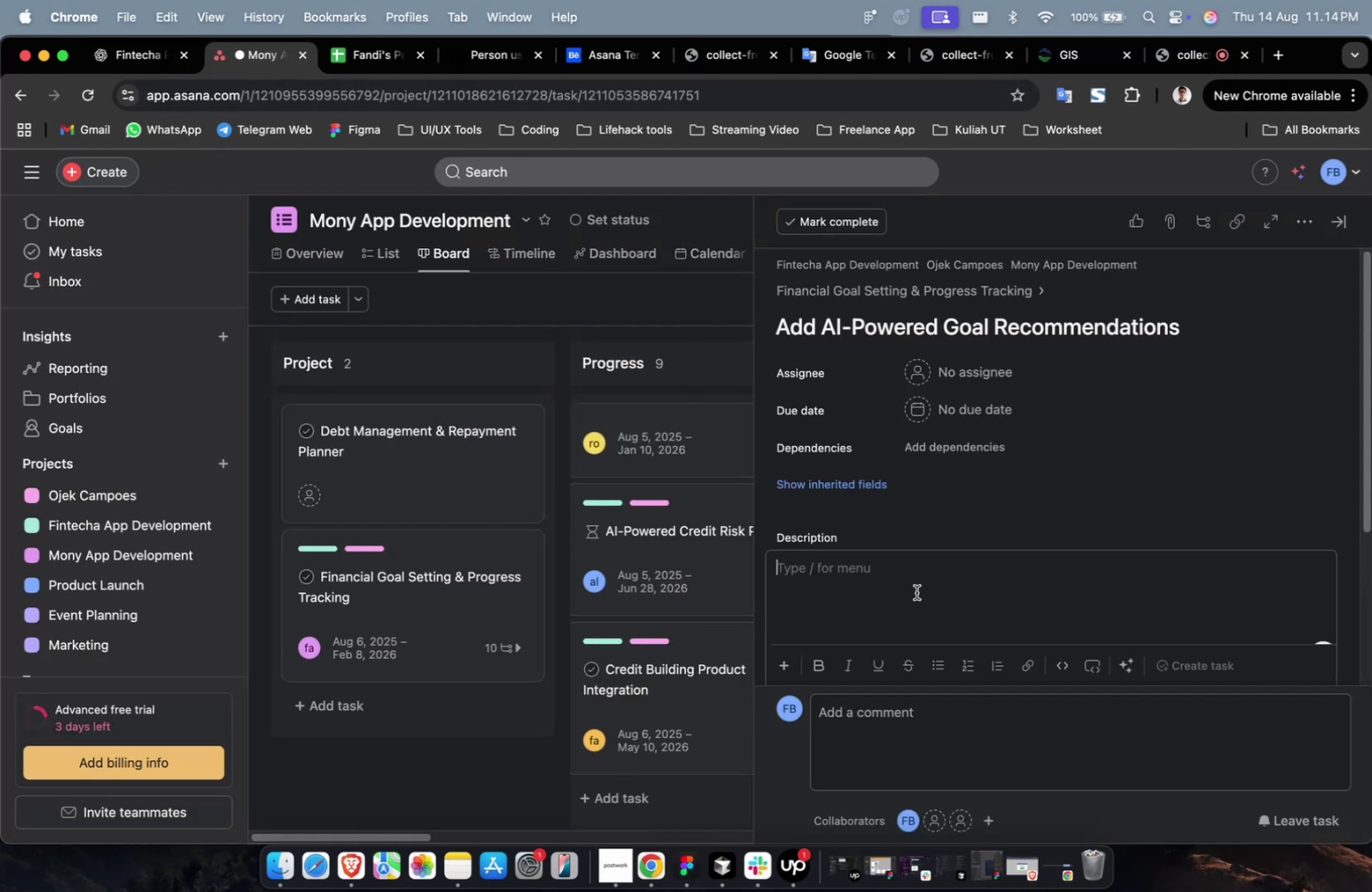 
key(Meta+V)
 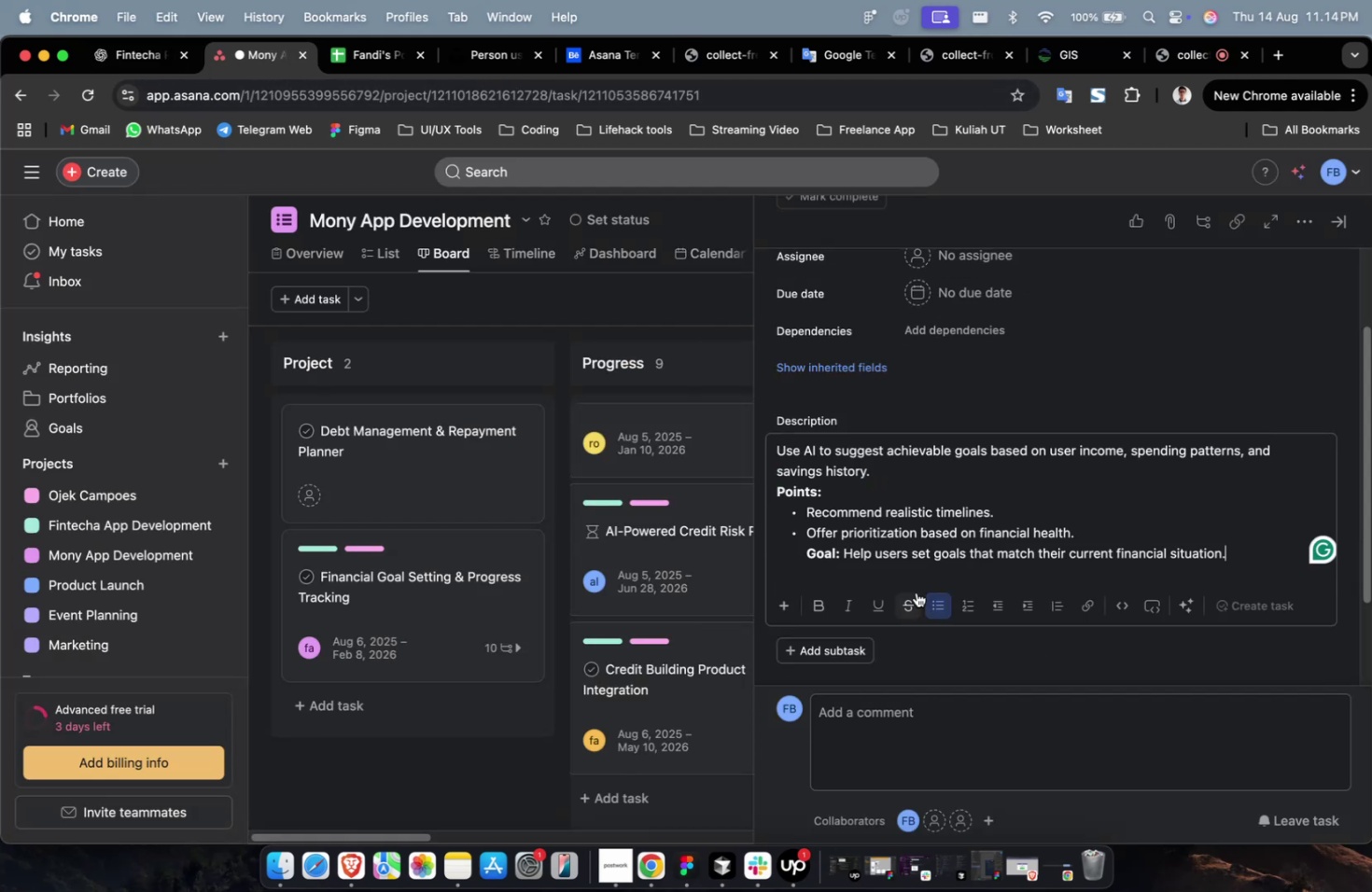 
scroll: coordinate [916, 592], scroll_direction: up, amount: 13.0
 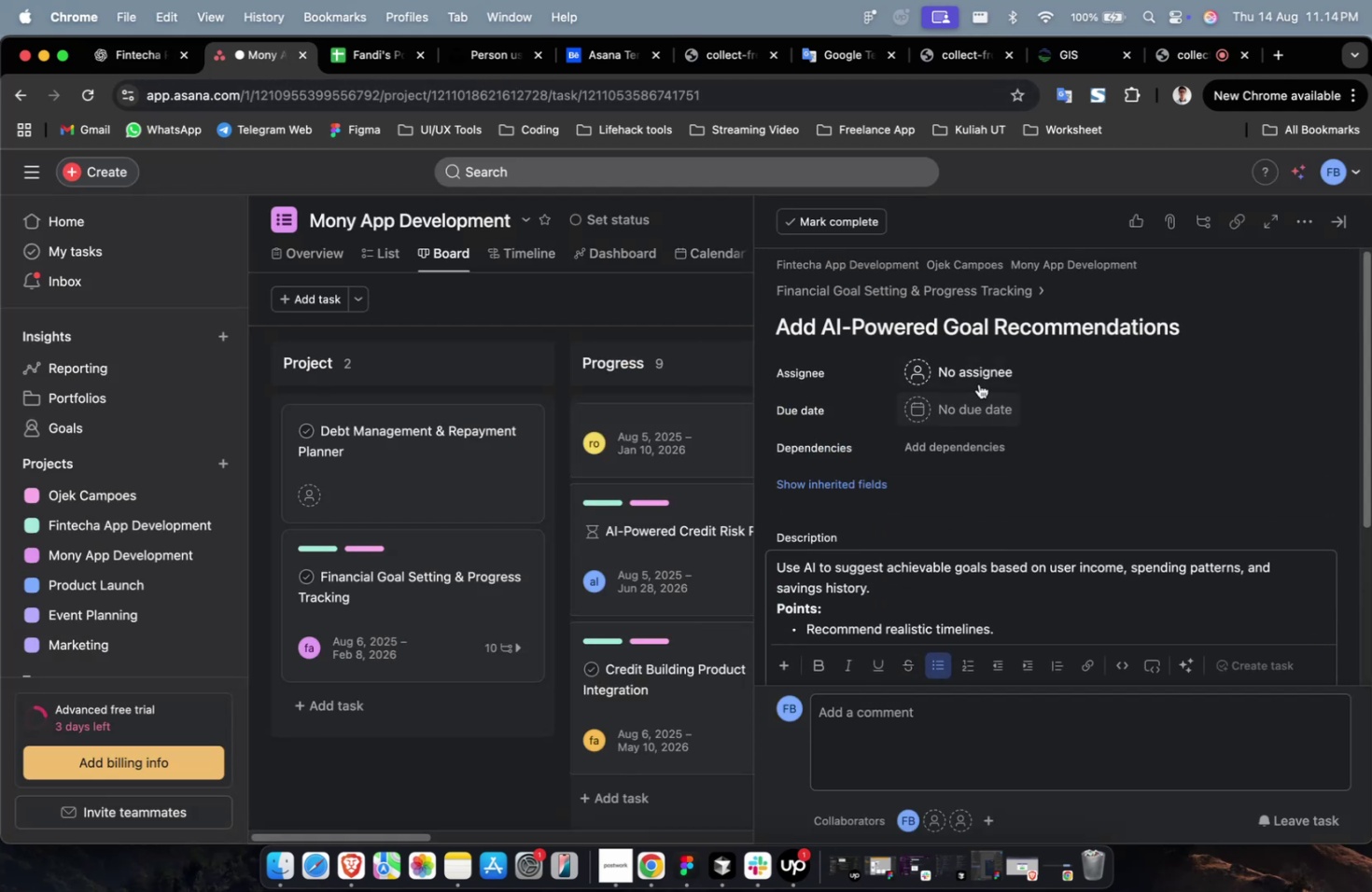 
left_click([978, 383])
 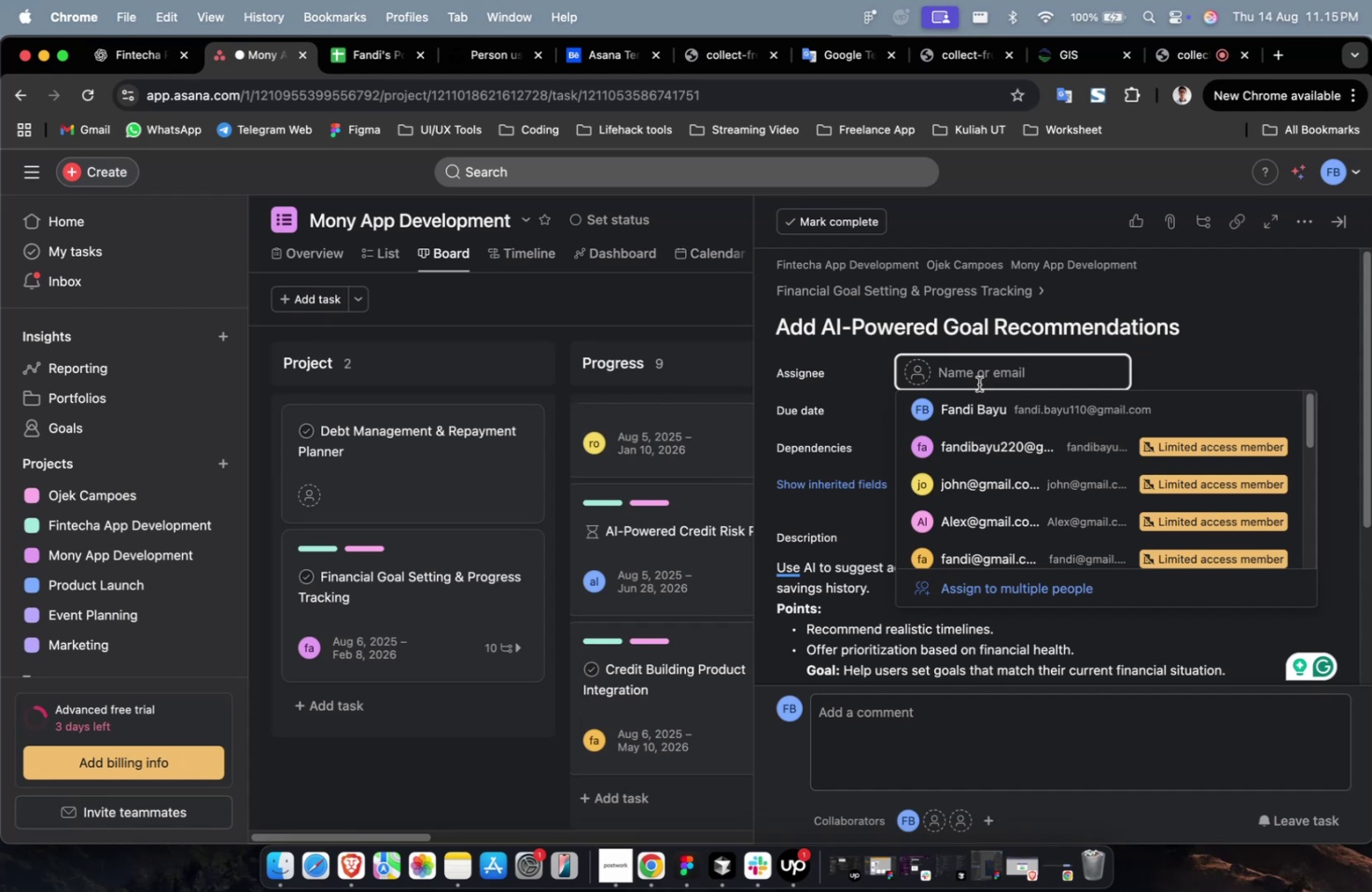 
wait(35.7)
 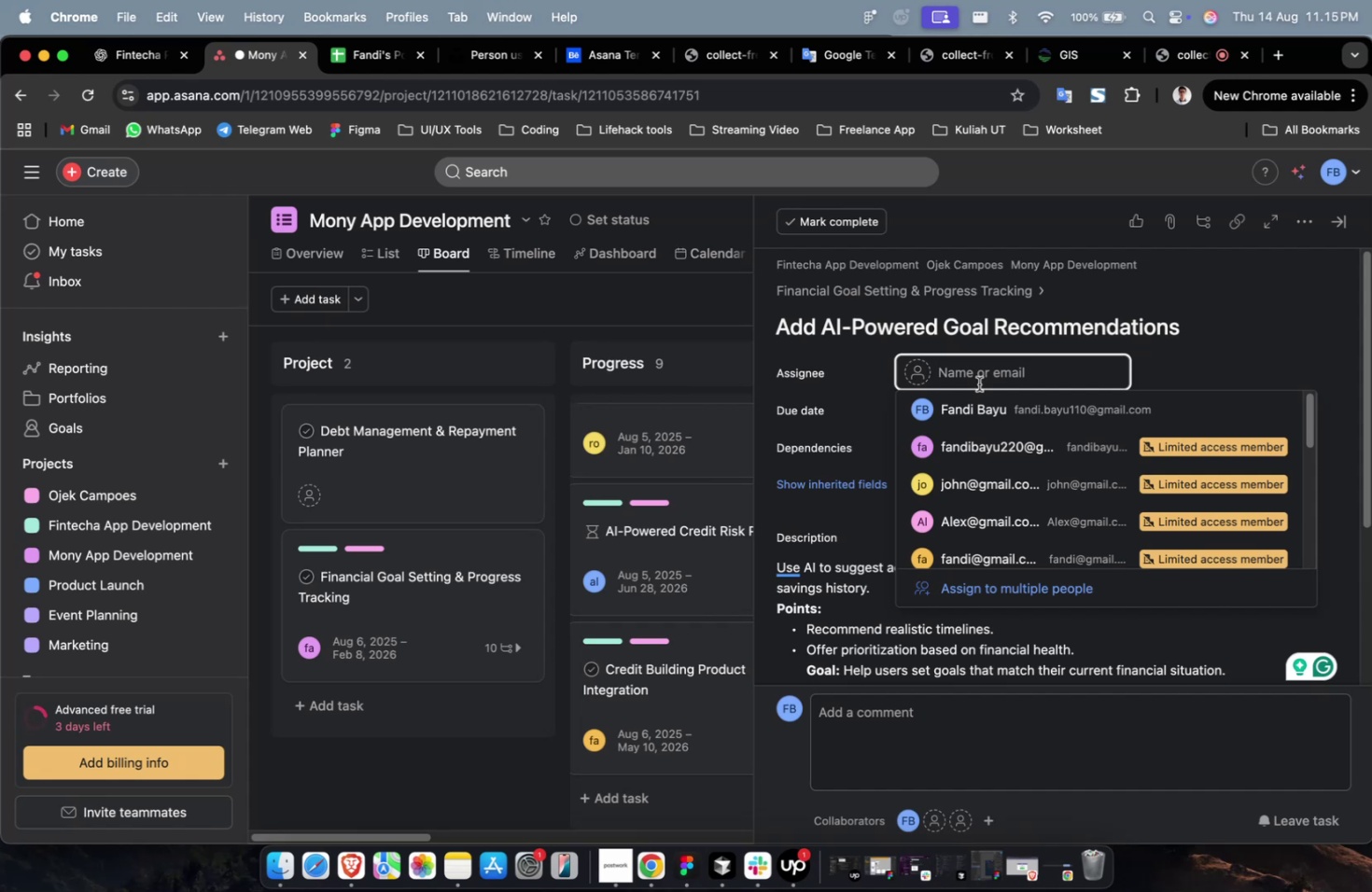 
scroll: coordinate [978, 383], scroll_direction: down, amount: 4.0
 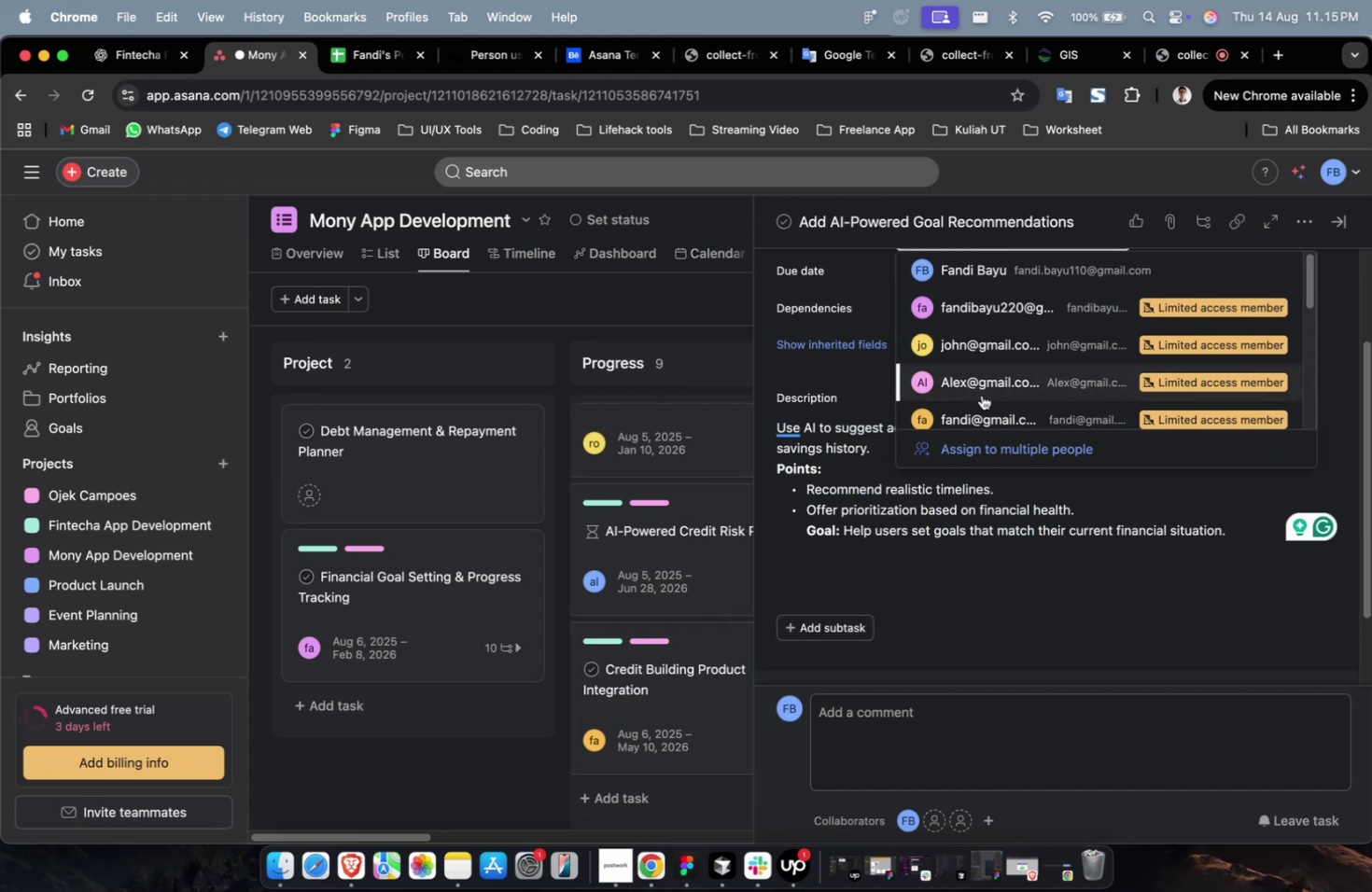 
right_click([981, 395])
 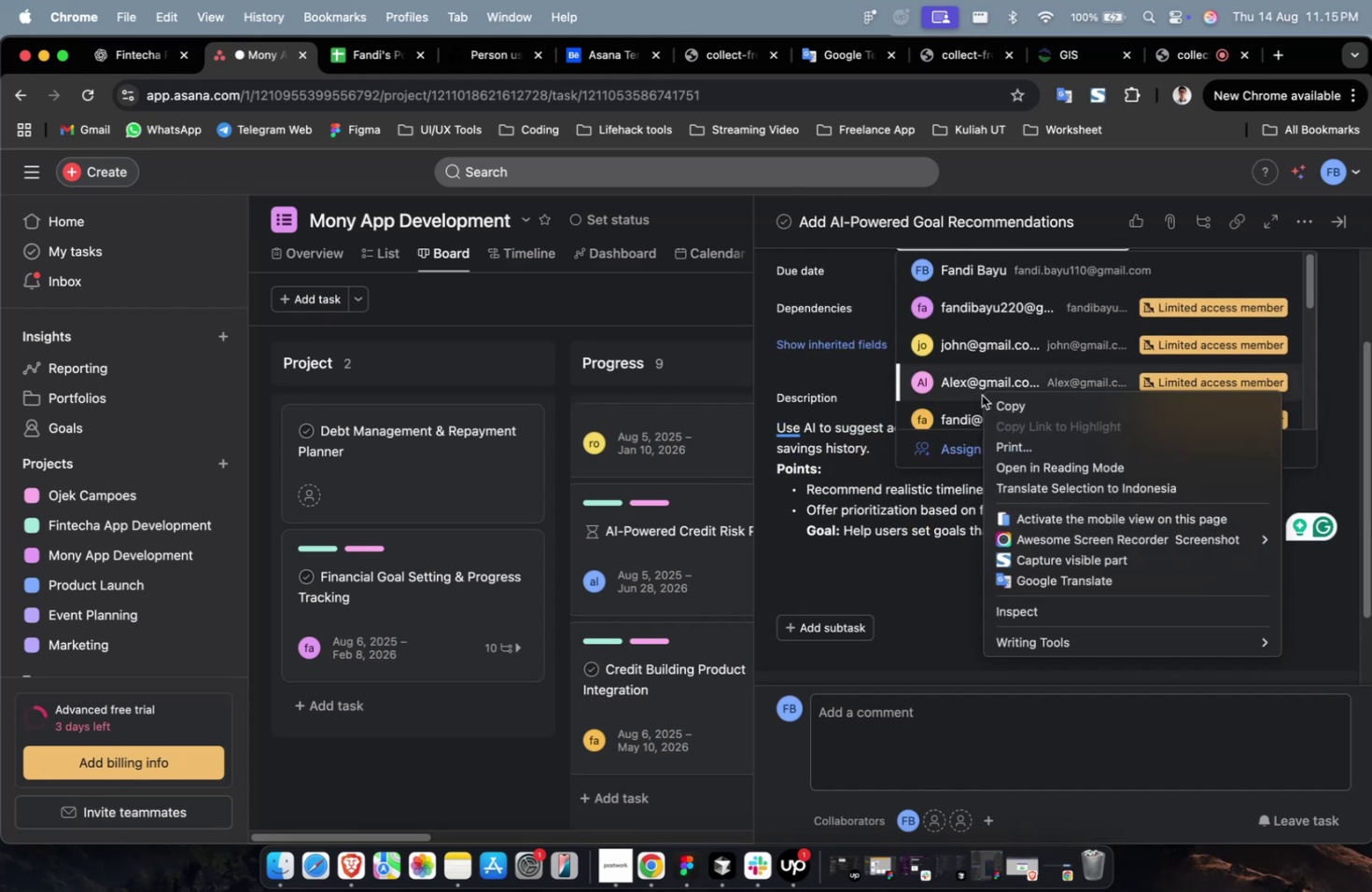 
scroll: coordinate [981, 395], scroll_direction: down, amount: 2.0
 